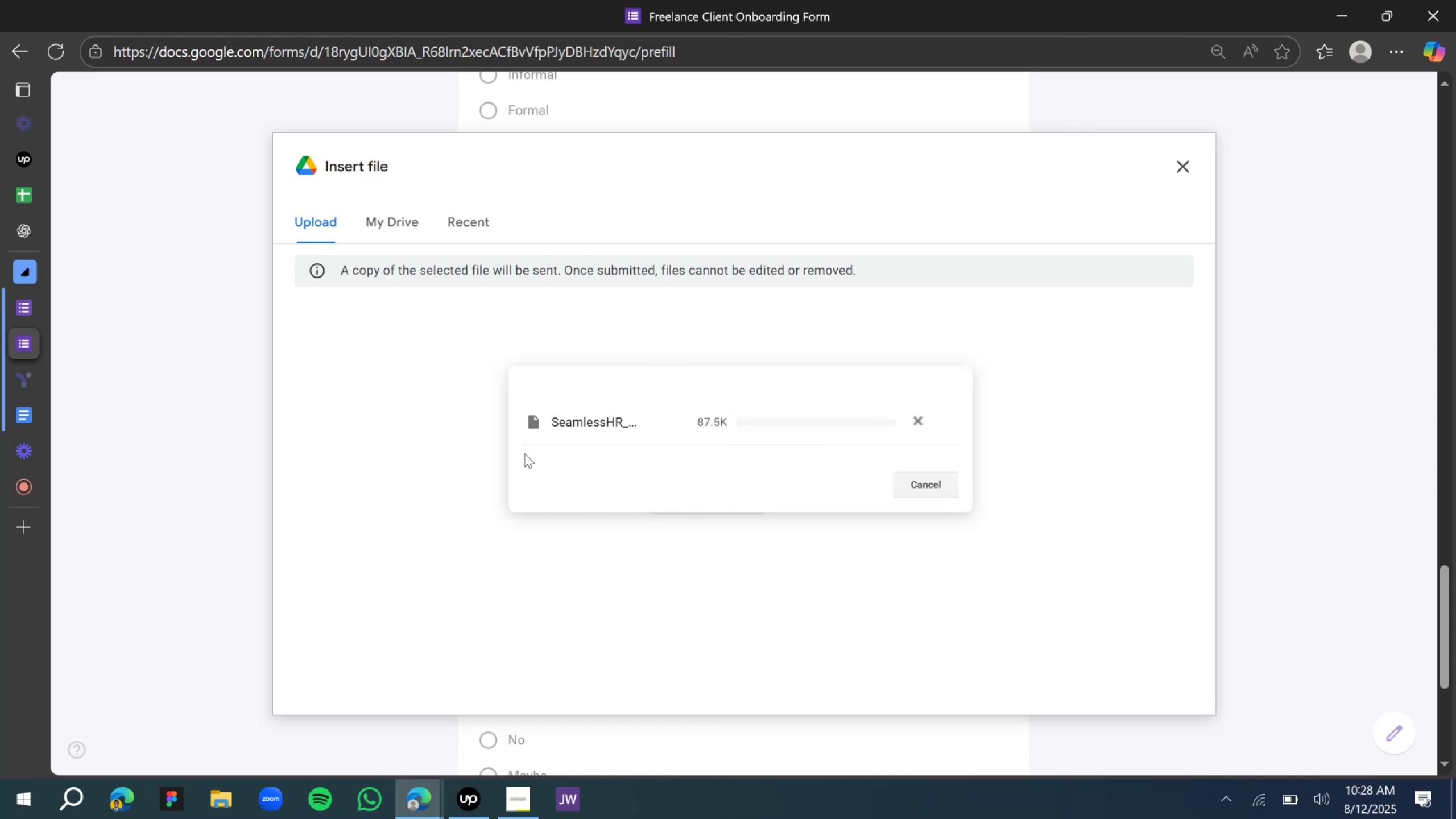 
left_click([639, 412])
 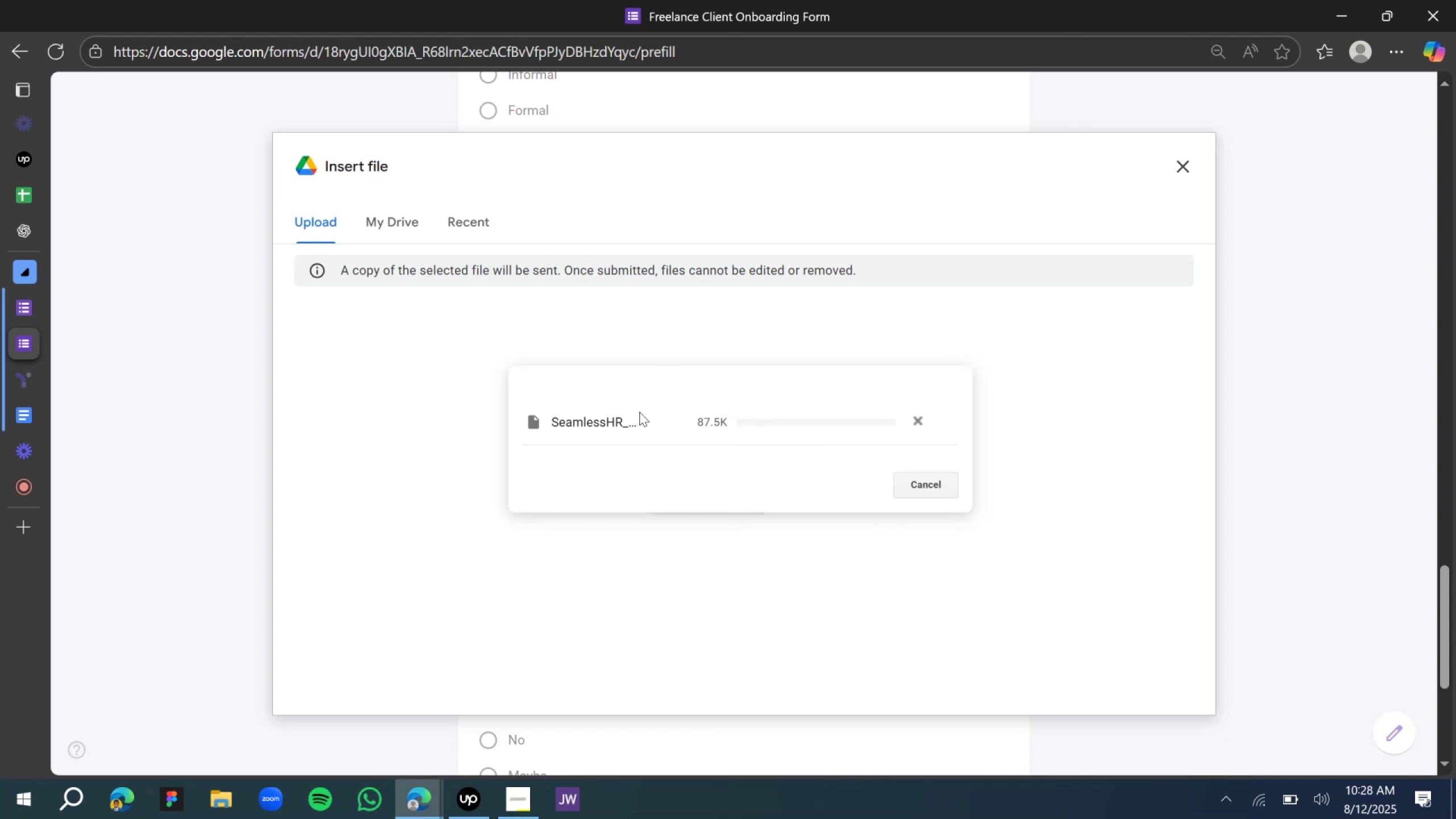 
wait(7.8)
 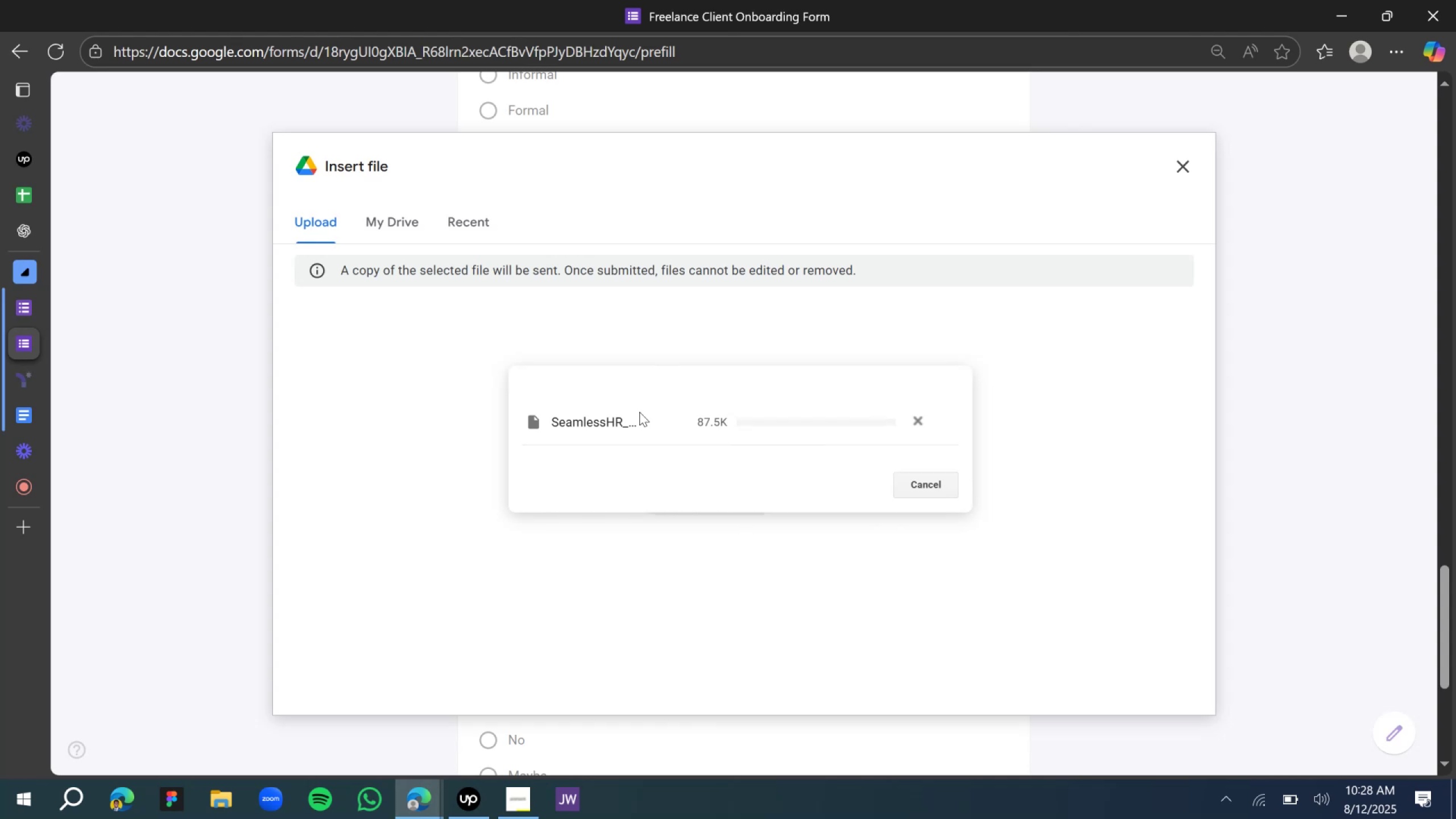 
left_click([611, 427])
 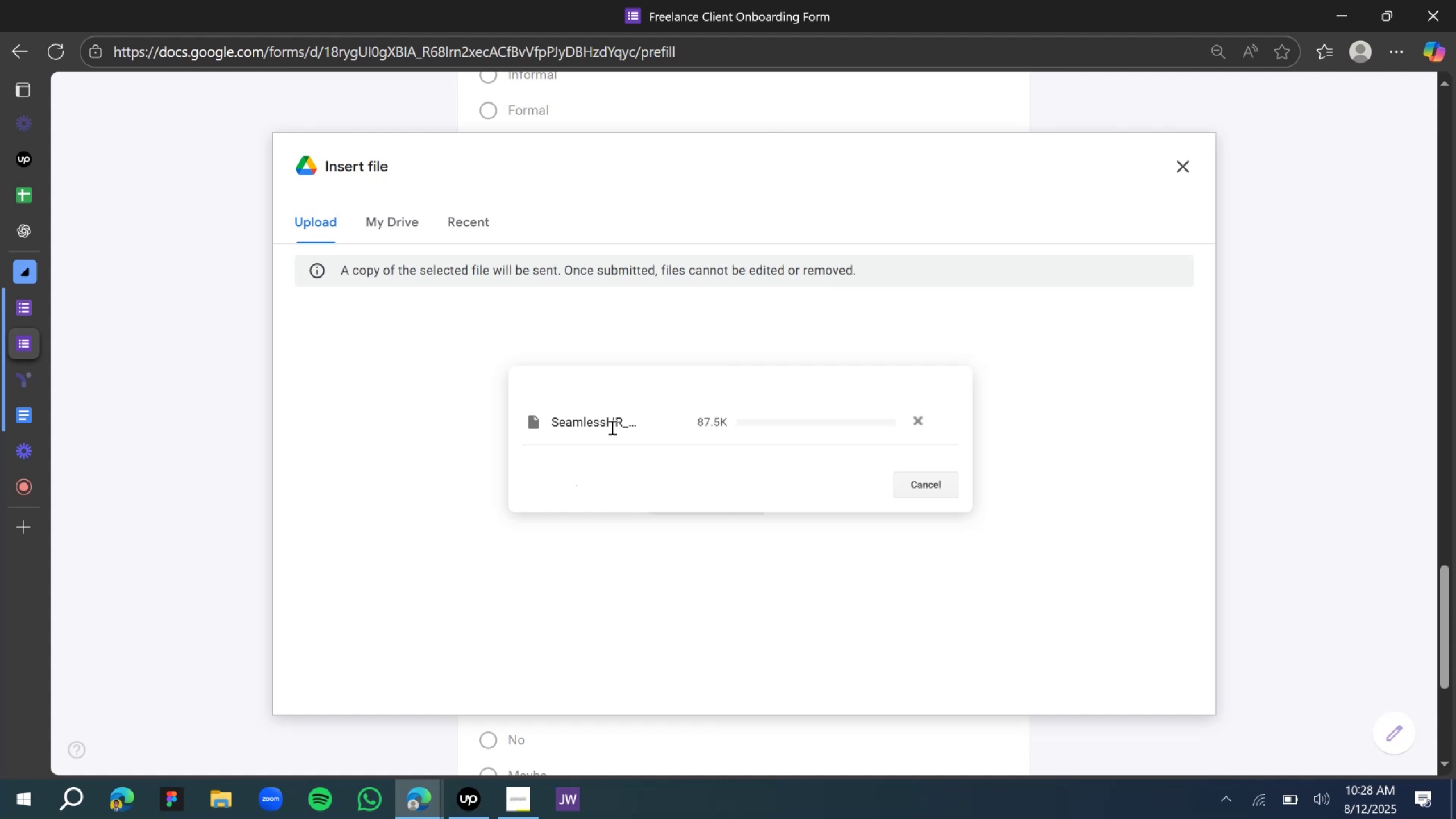 
left_click([611, 427])
 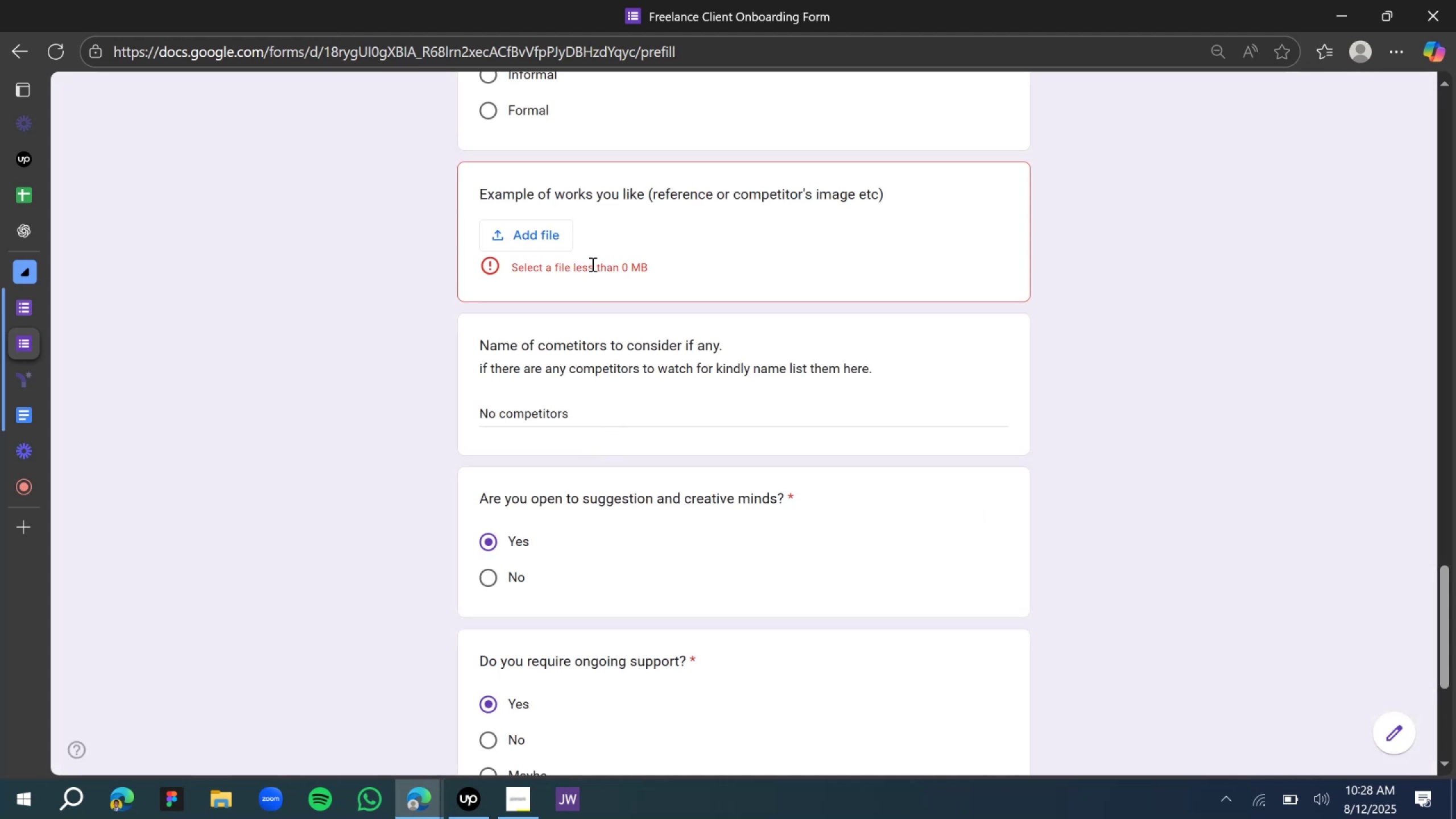 
left_click([597, 267])
 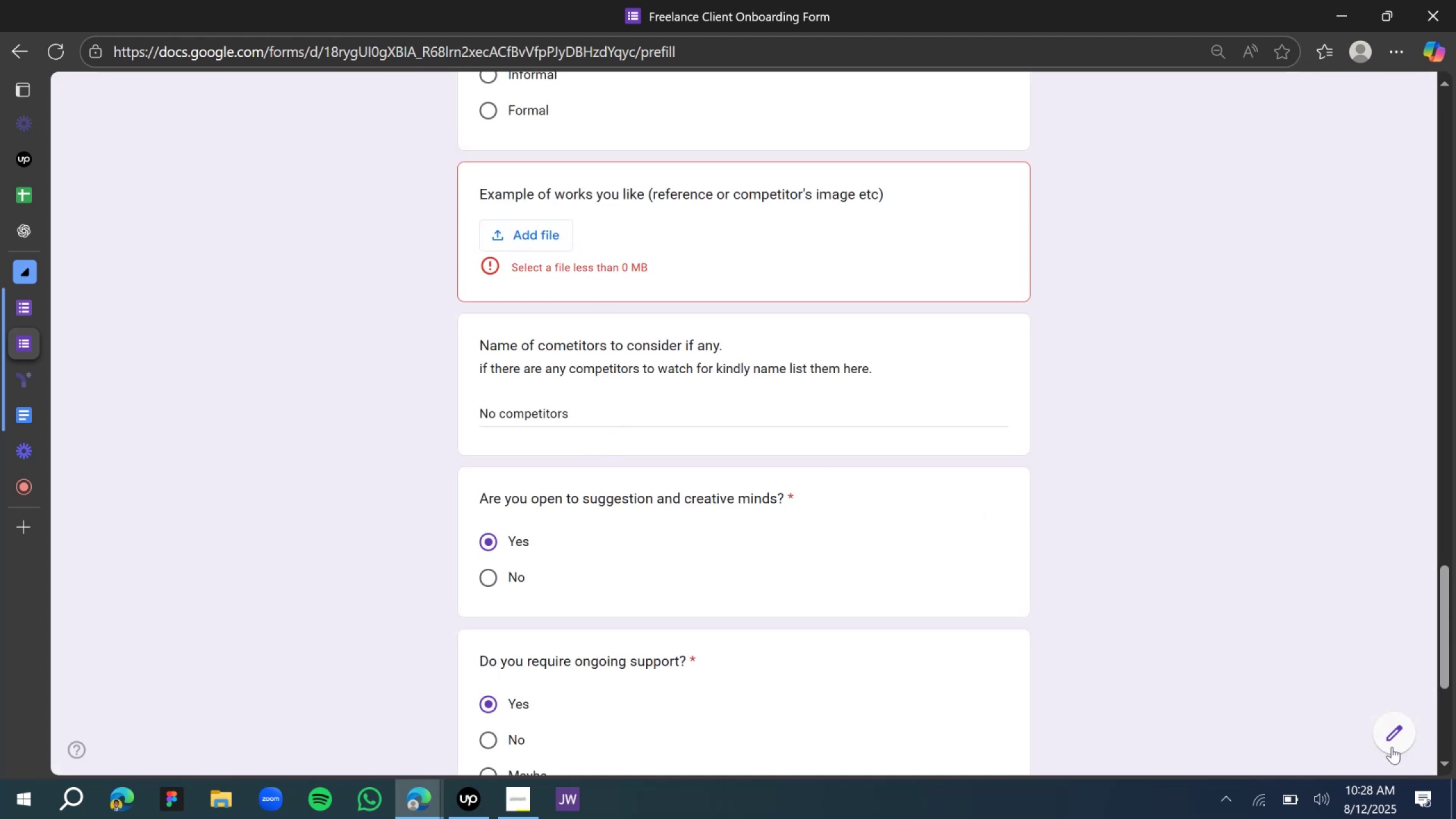 
left_click([1386, 742])
 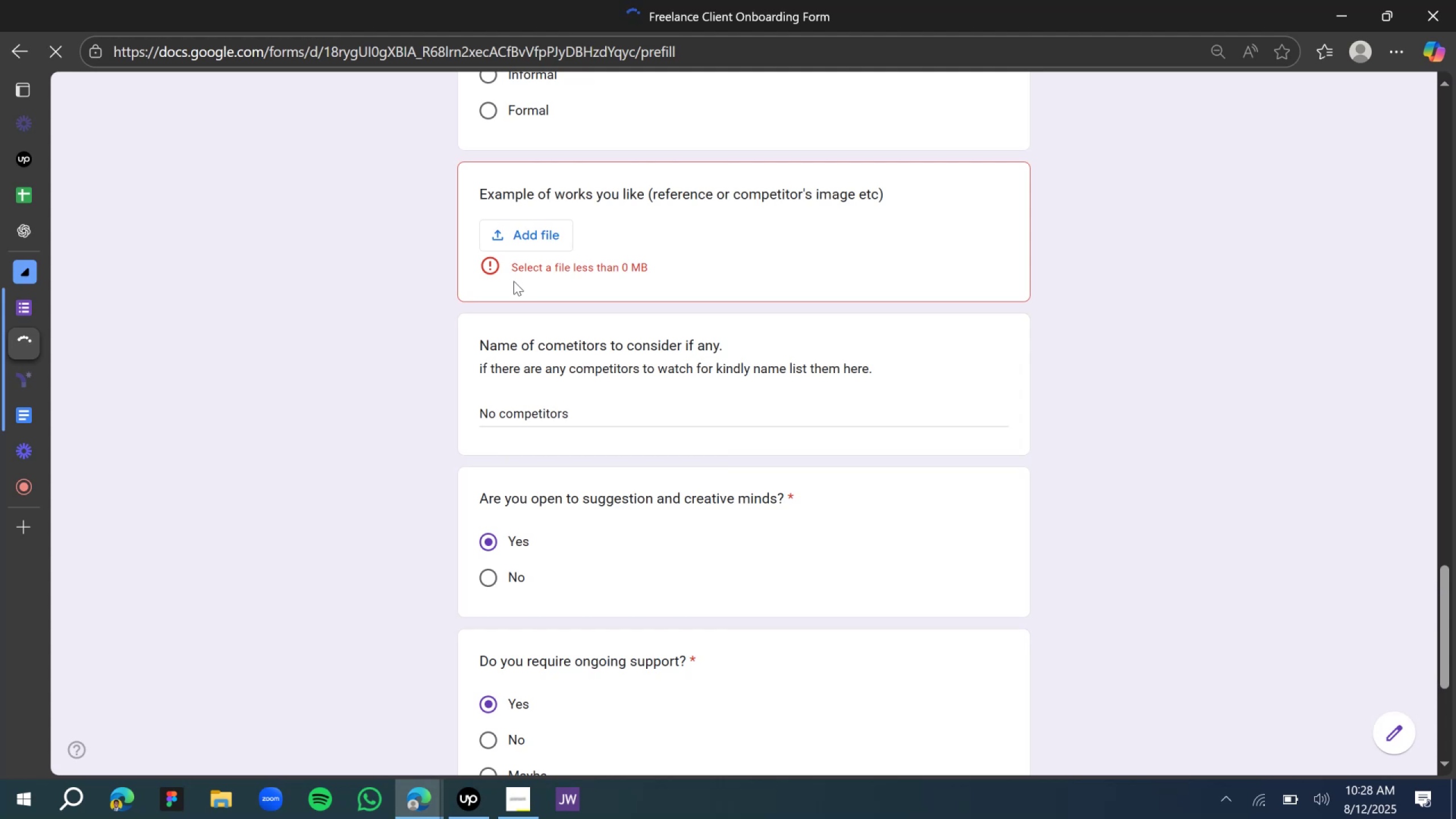 
scroll: coordinate [531, 464], scroll_direction: up, amount: 9.0
 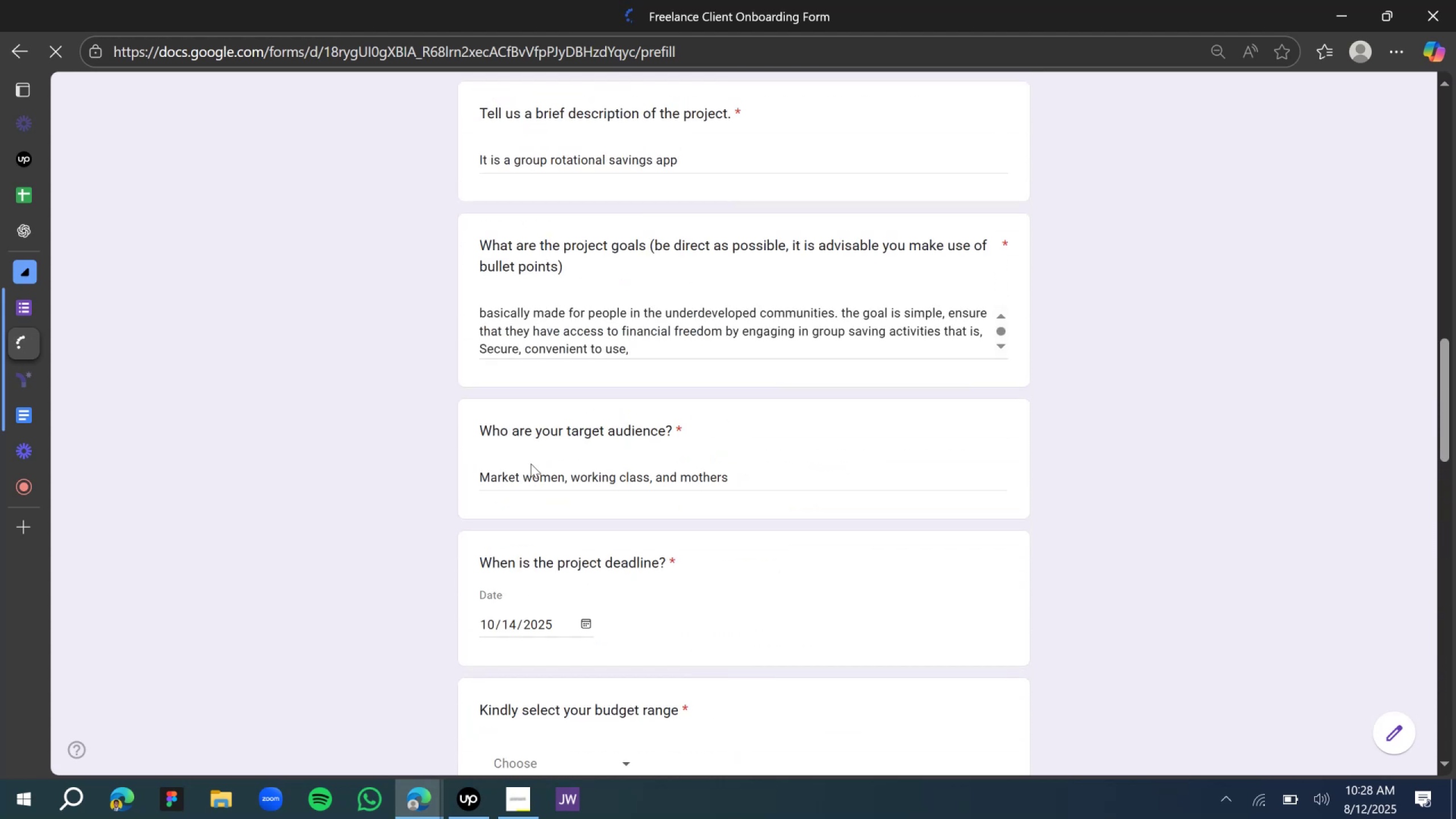 
scroll: coordinate [531, 464], scroll_direction: down, amount: 11.0
 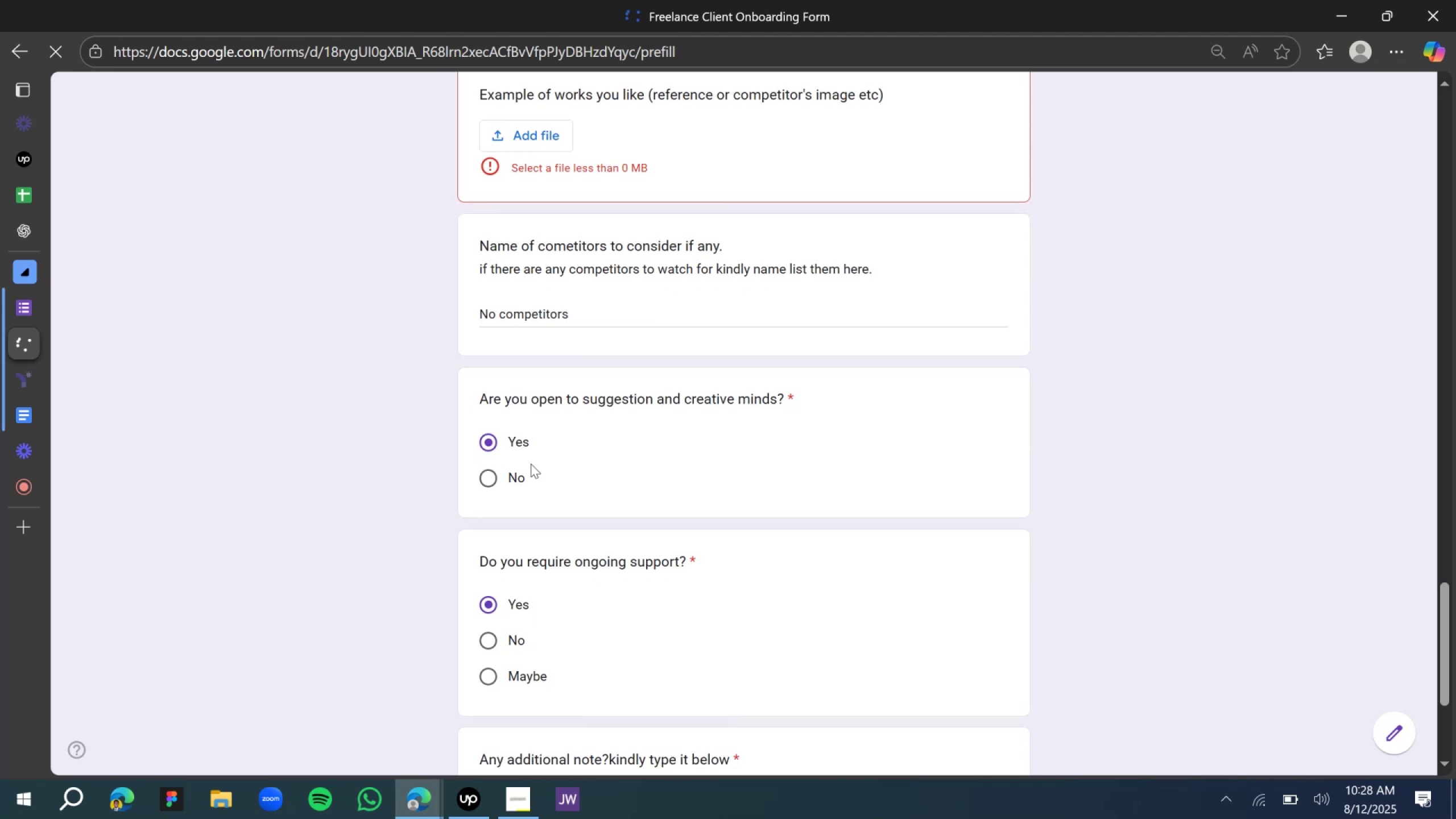 
wait(8.59)
 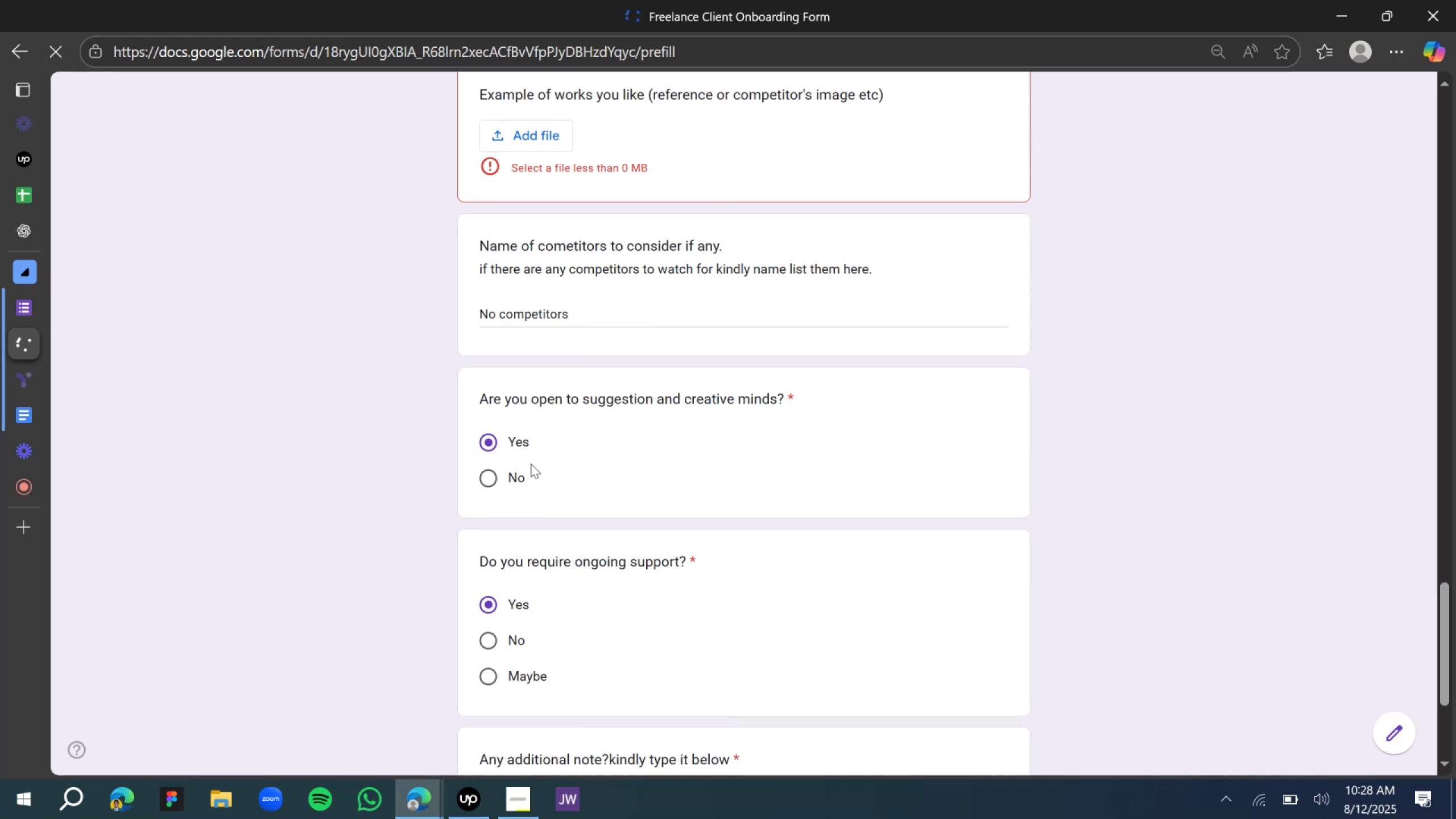 
scroll: coordinate [502, 420], scroll_direction: down, amount: 33.0
 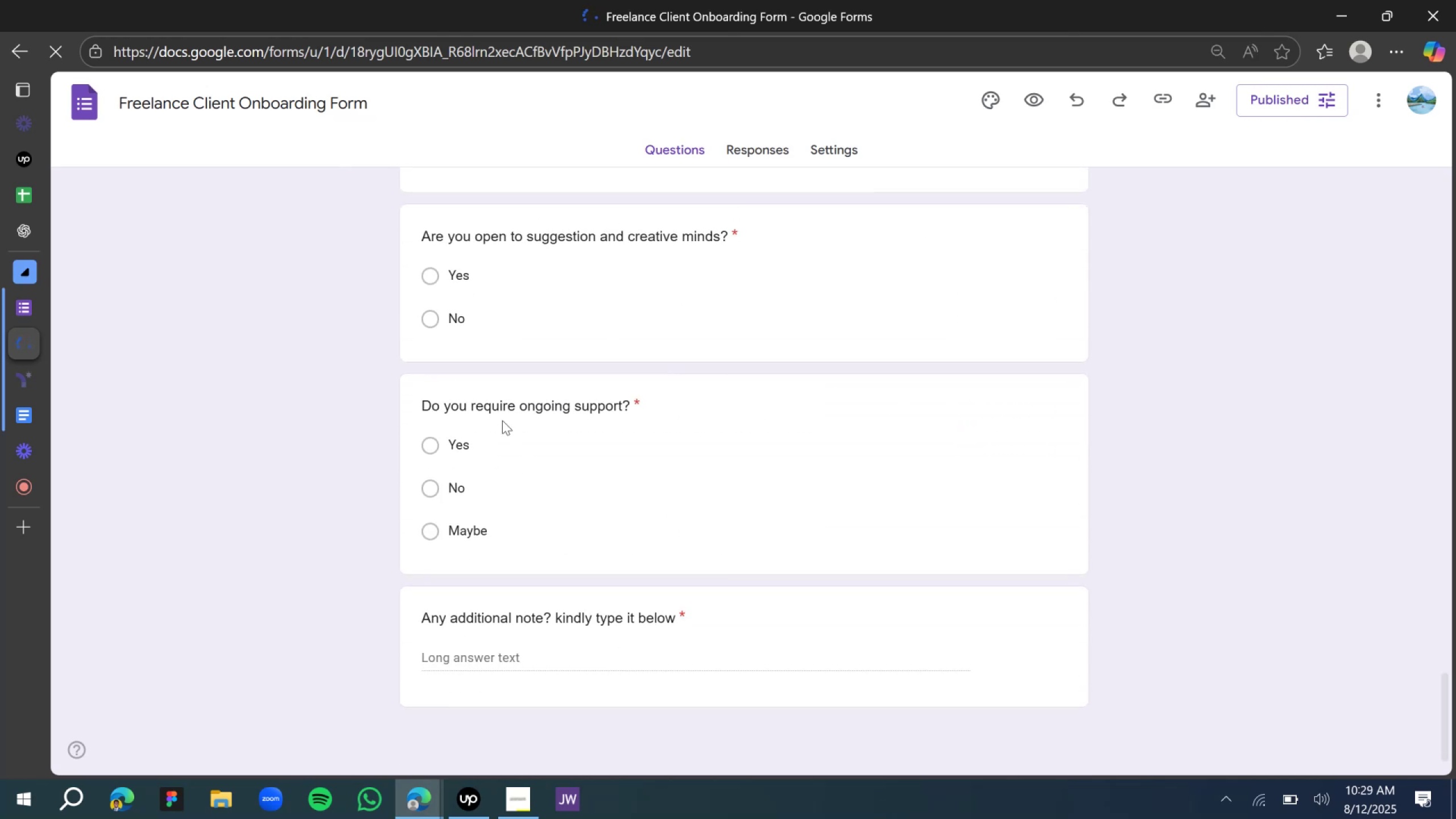 
scroll: coordinate [502, 420], scroll_direction: up, amount: 6.0
 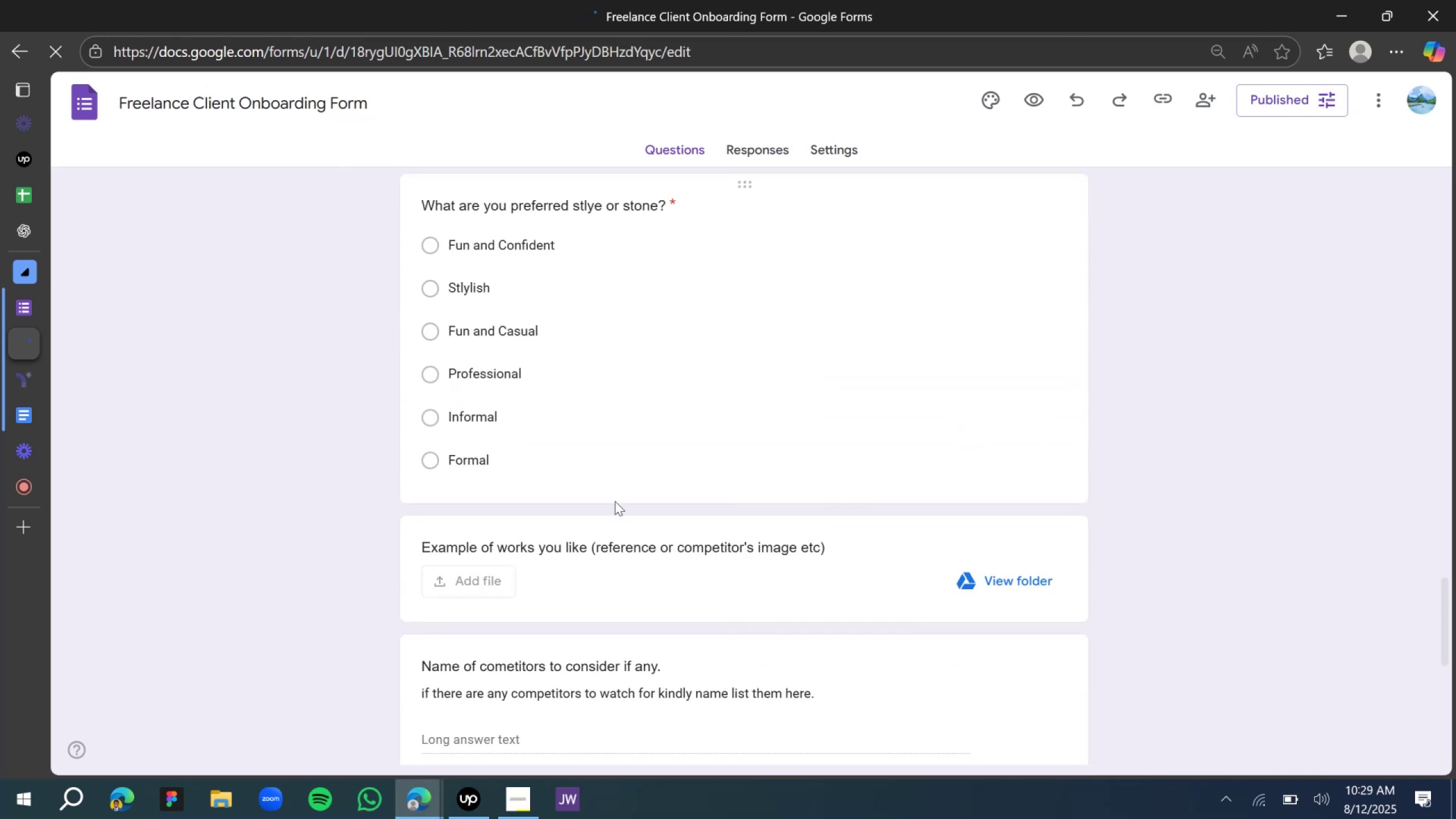 
left_click([699, 553])
 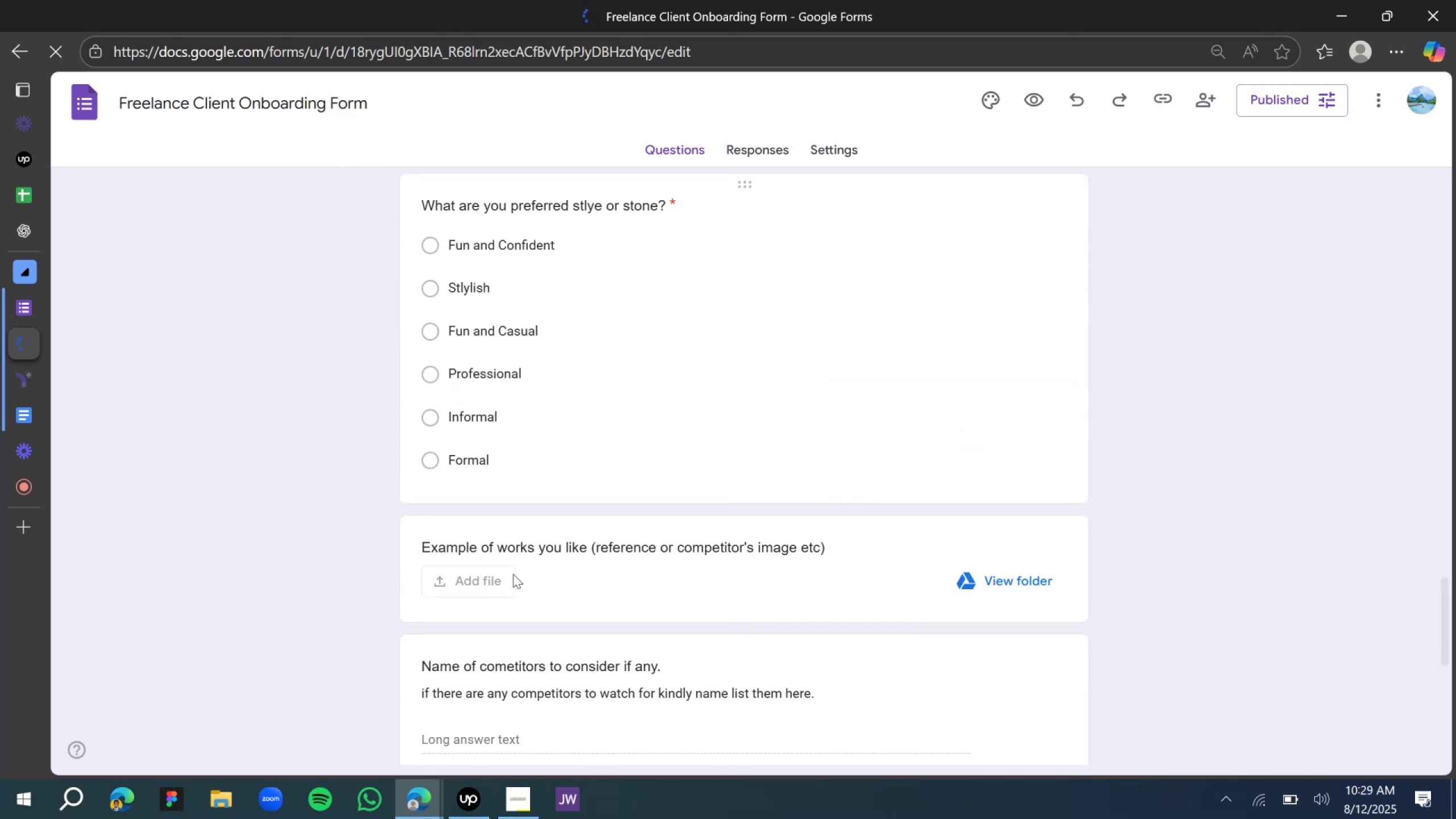 
left_click([491, 587])
 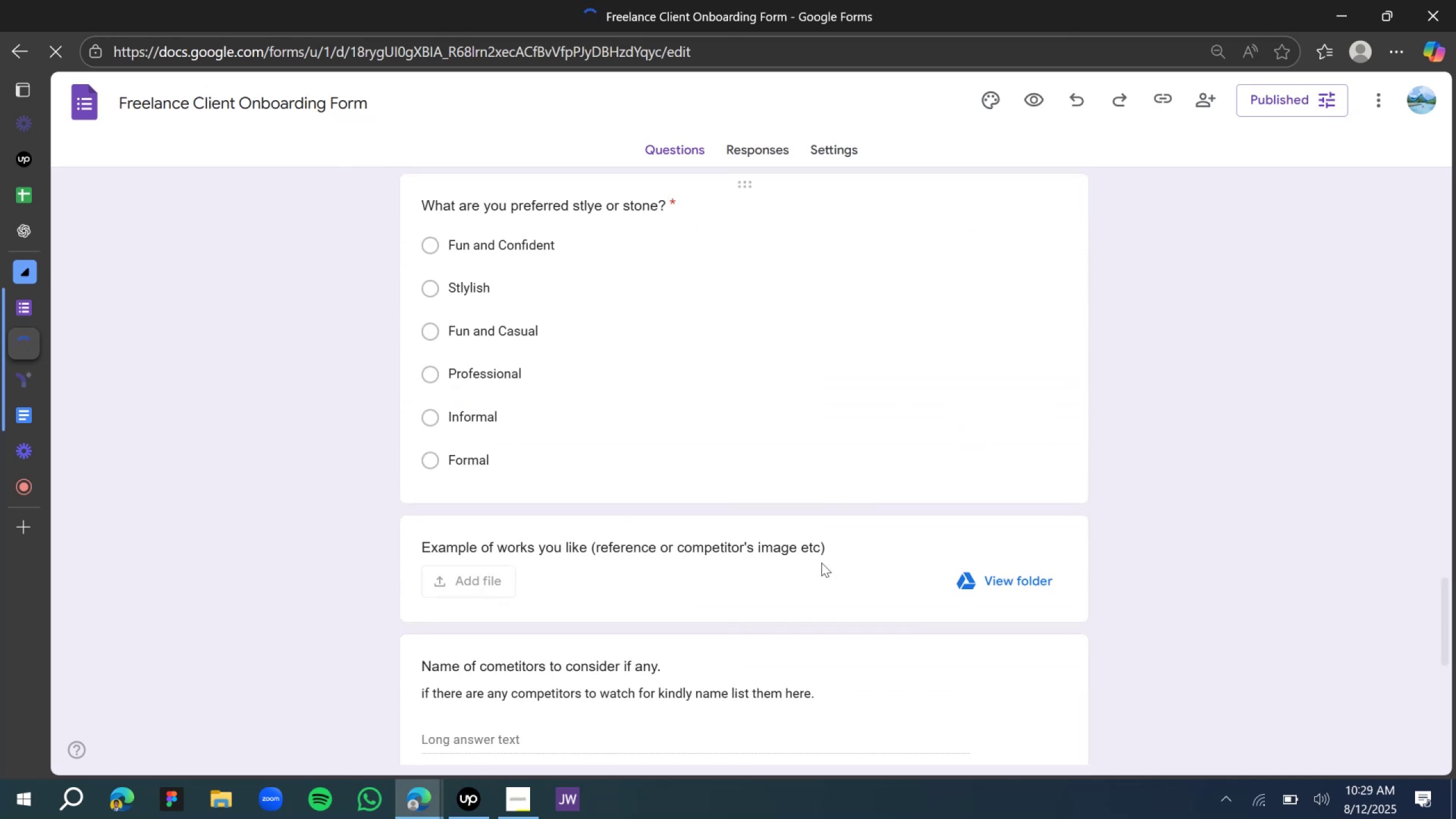 
left_click([826, 562])
 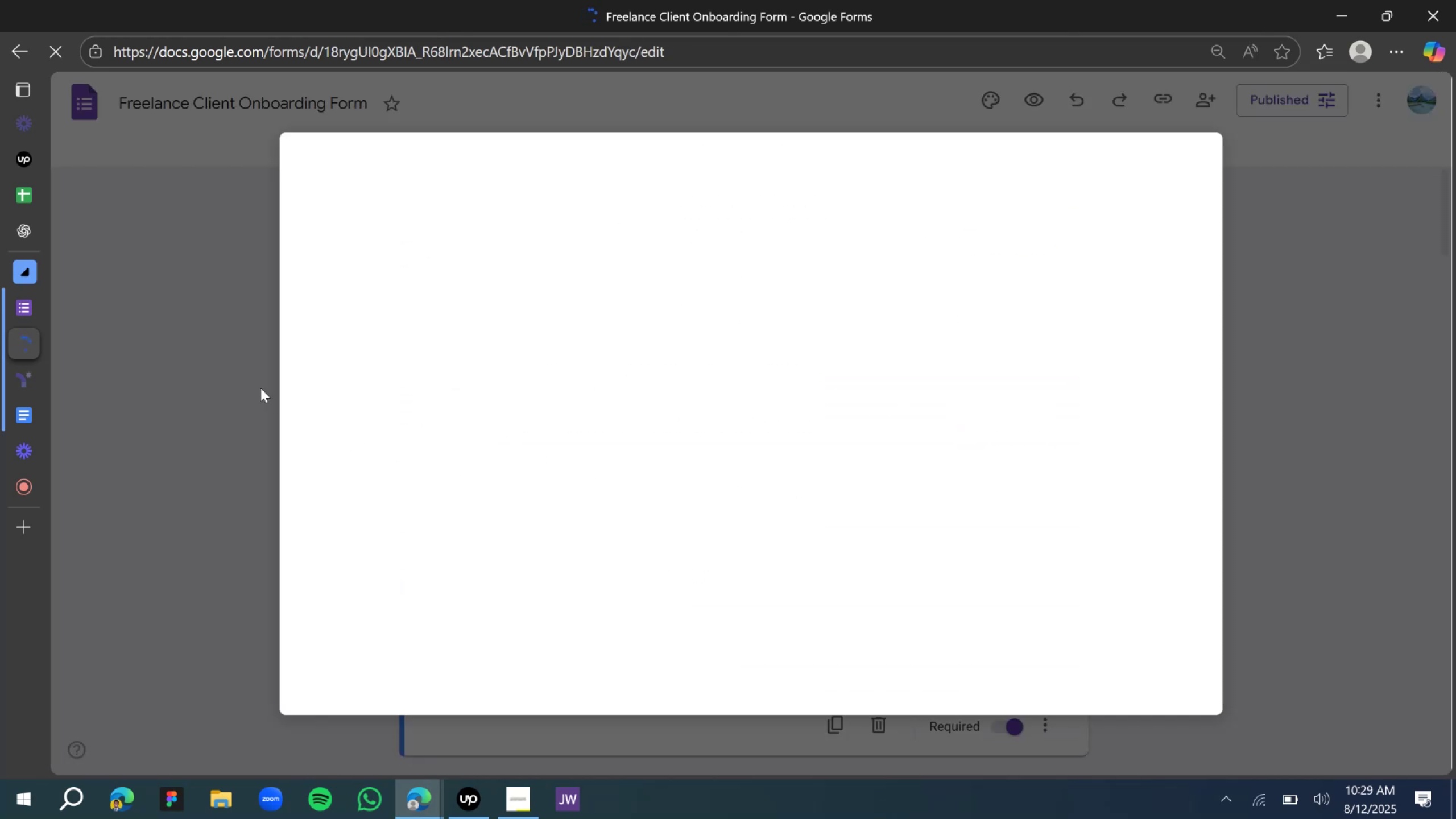 
left_click([233, 388])
 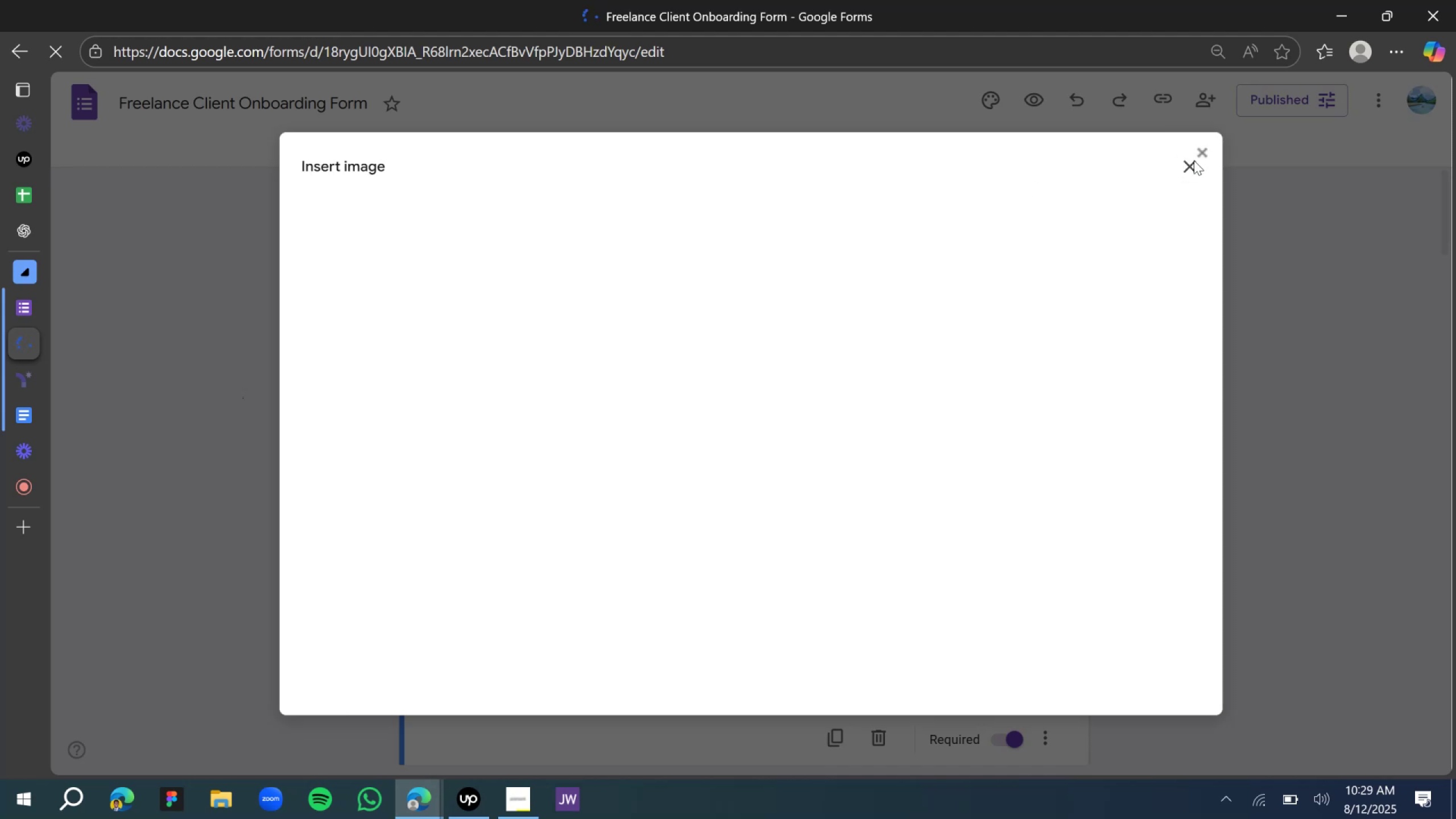 
left_click([1188, 167])
 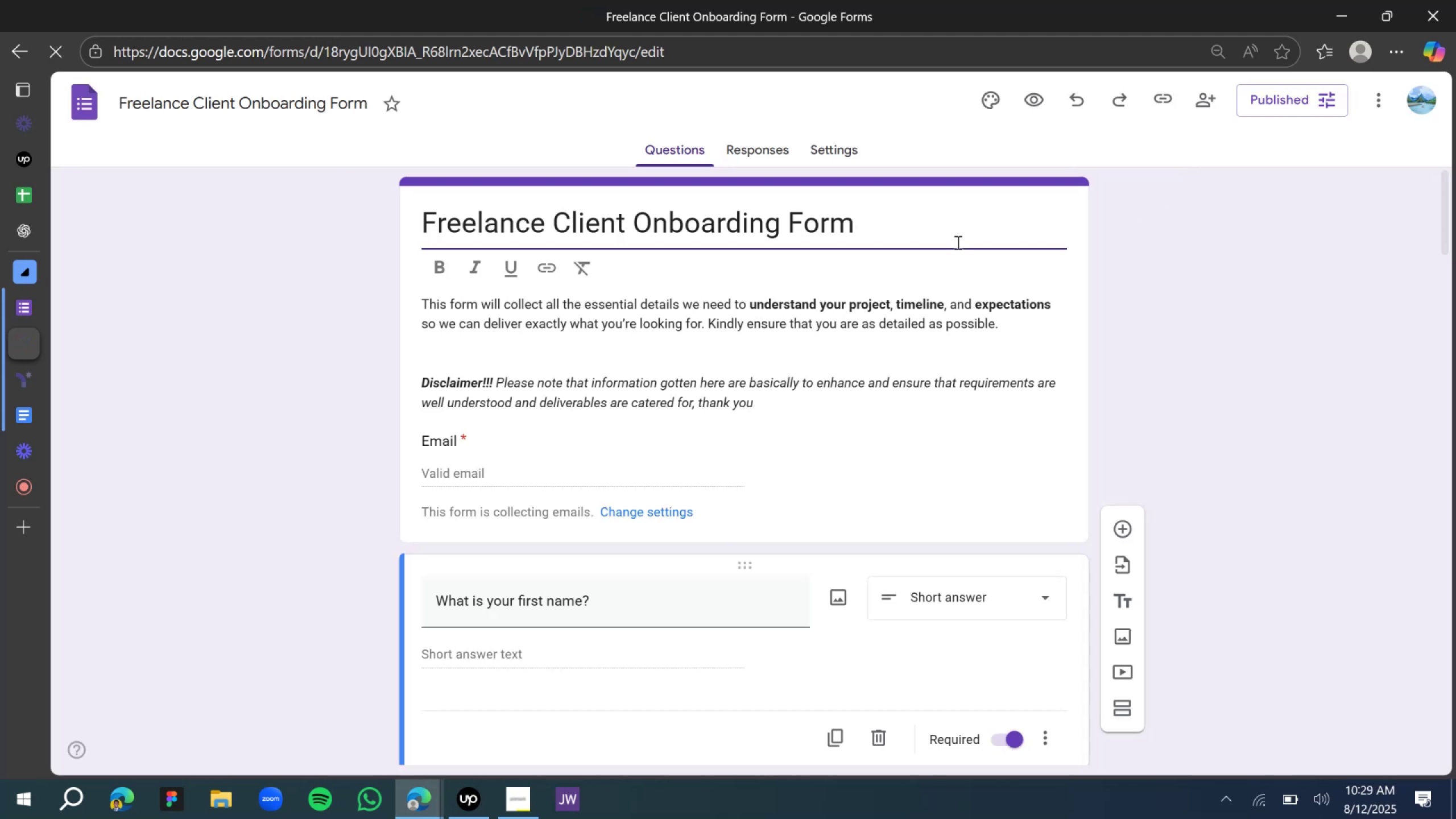 
scroll: coordinate [508, 436], scroll_direction: down, amount: 18.0
 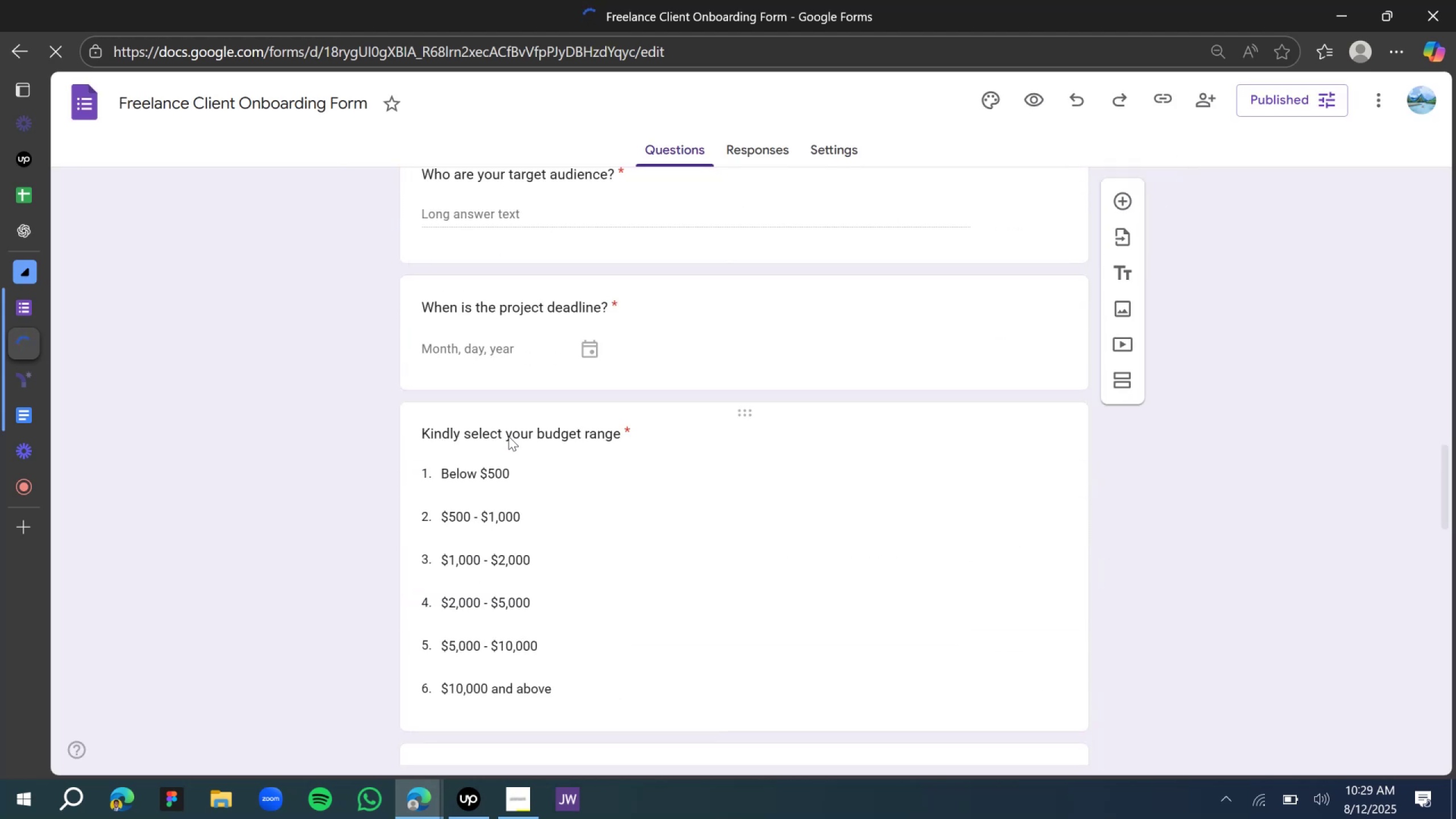 
scroll: coordinate [508, 437], scroll_direction: up, amount: 8.0
 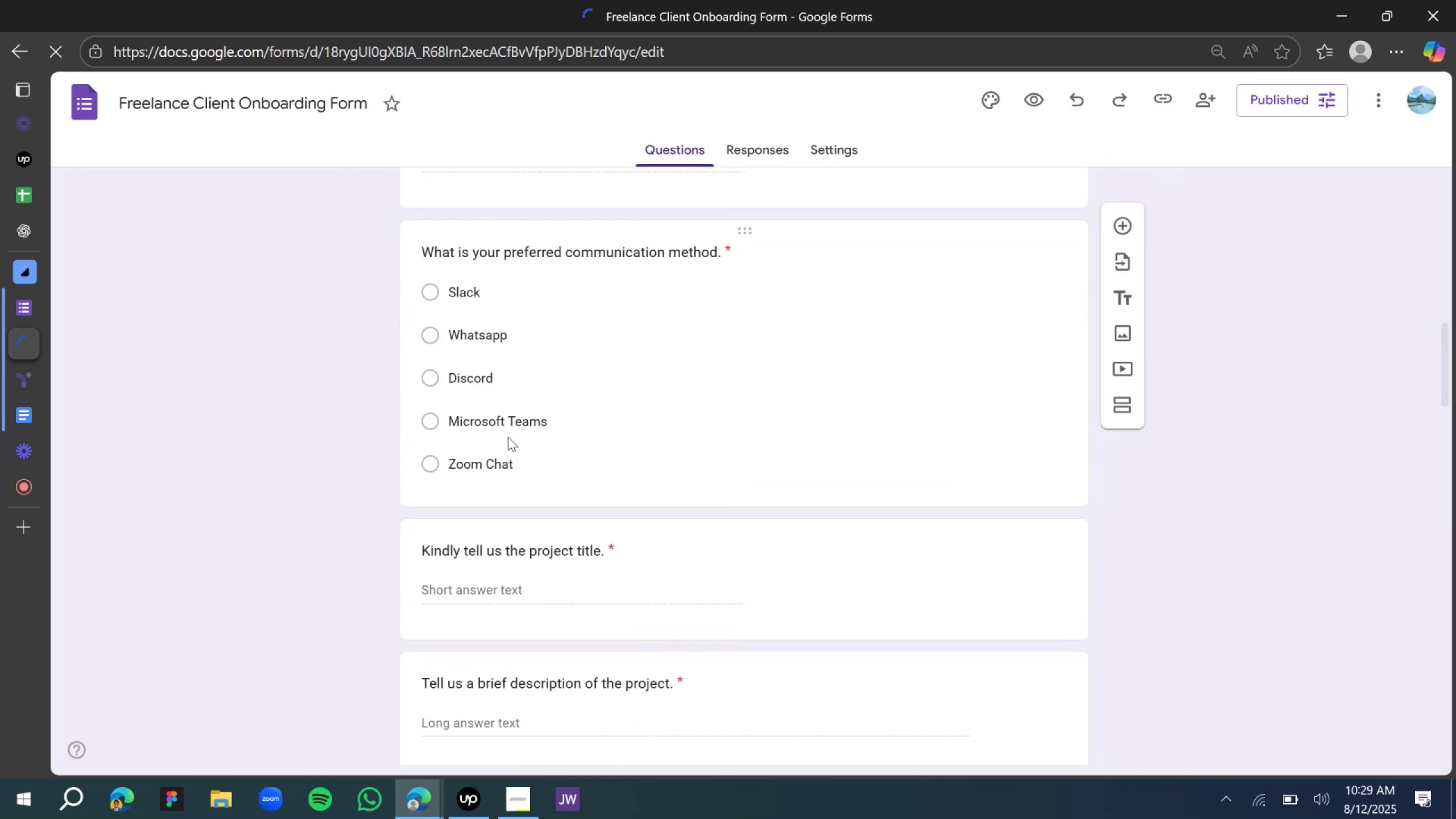 
scroll: coordinate [509, 440], scroll_direction: down, amount: 17.0
 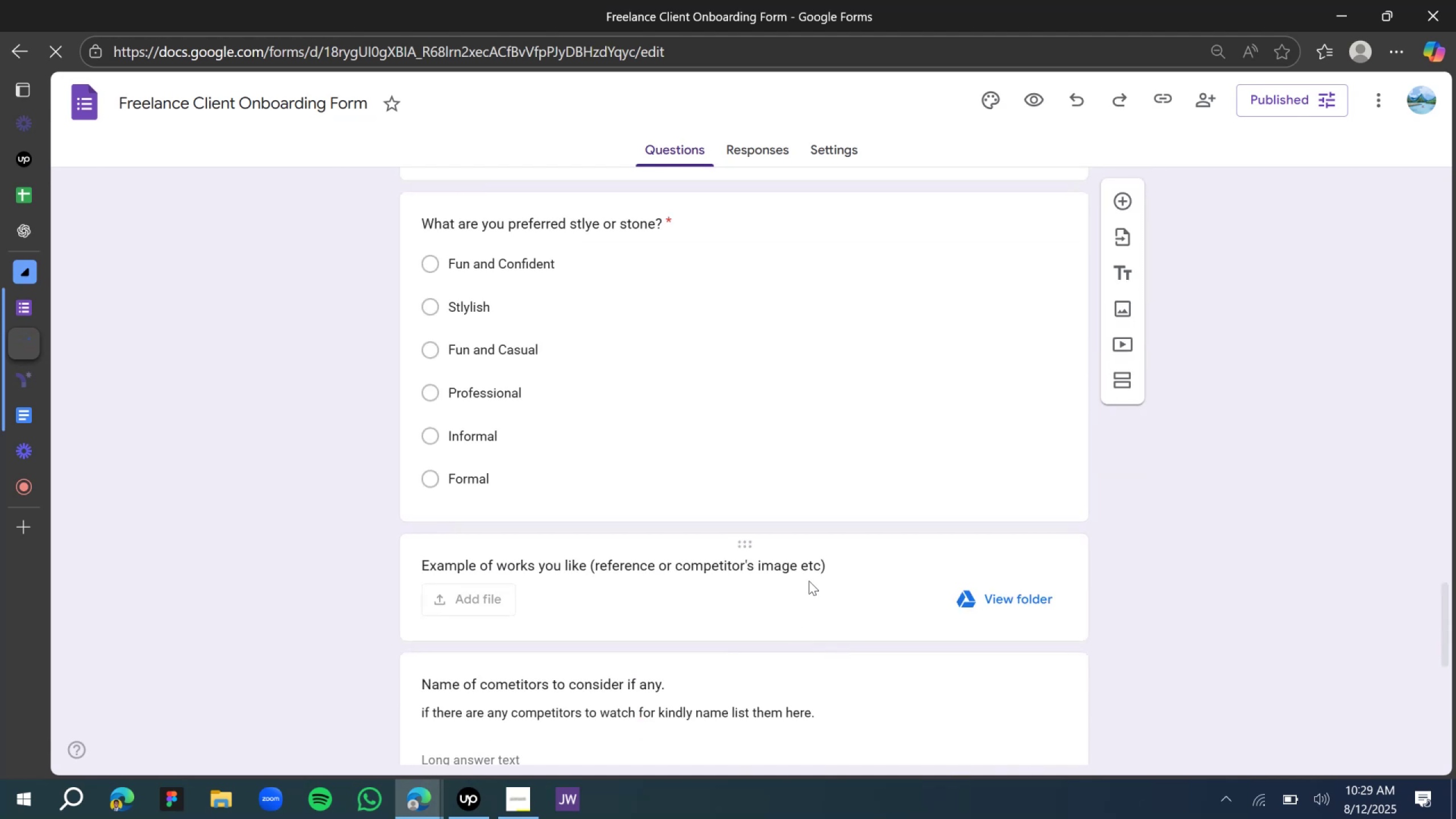 
left_click([772, 552])
 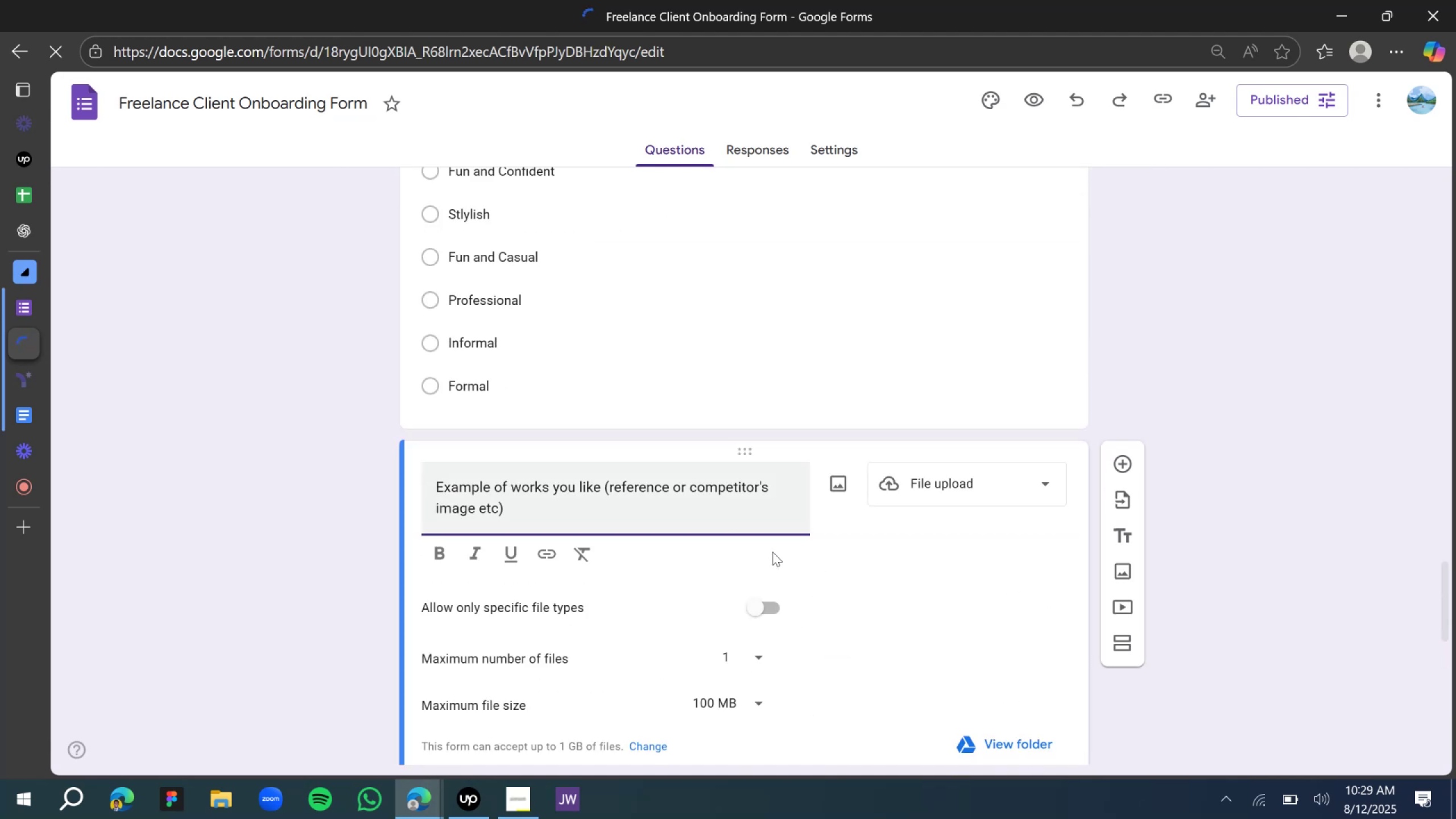 
scroll: coordinate [676, 578], scroll_direction: down, amount: 1.0
 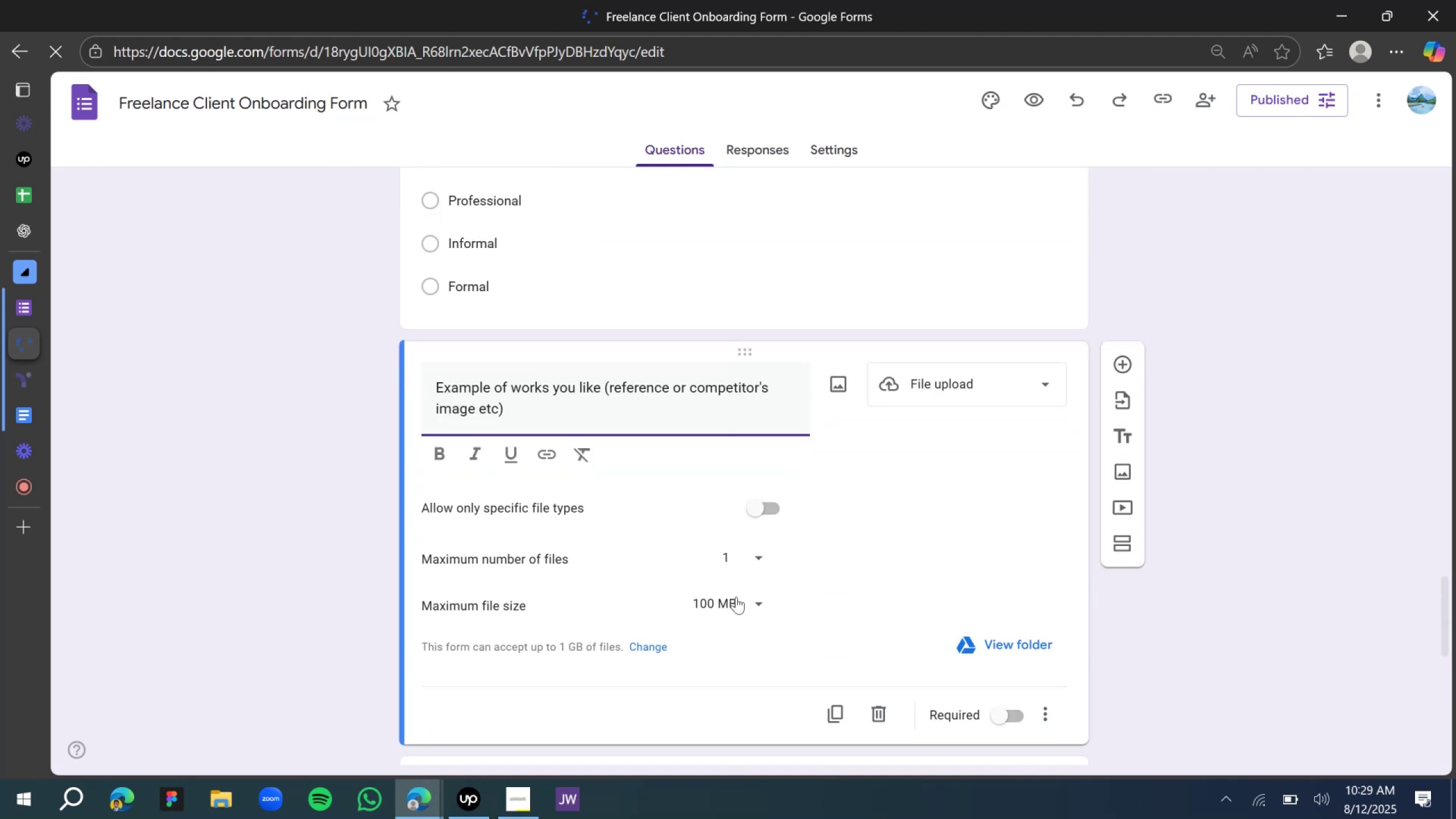 
left_click([737, 598])
 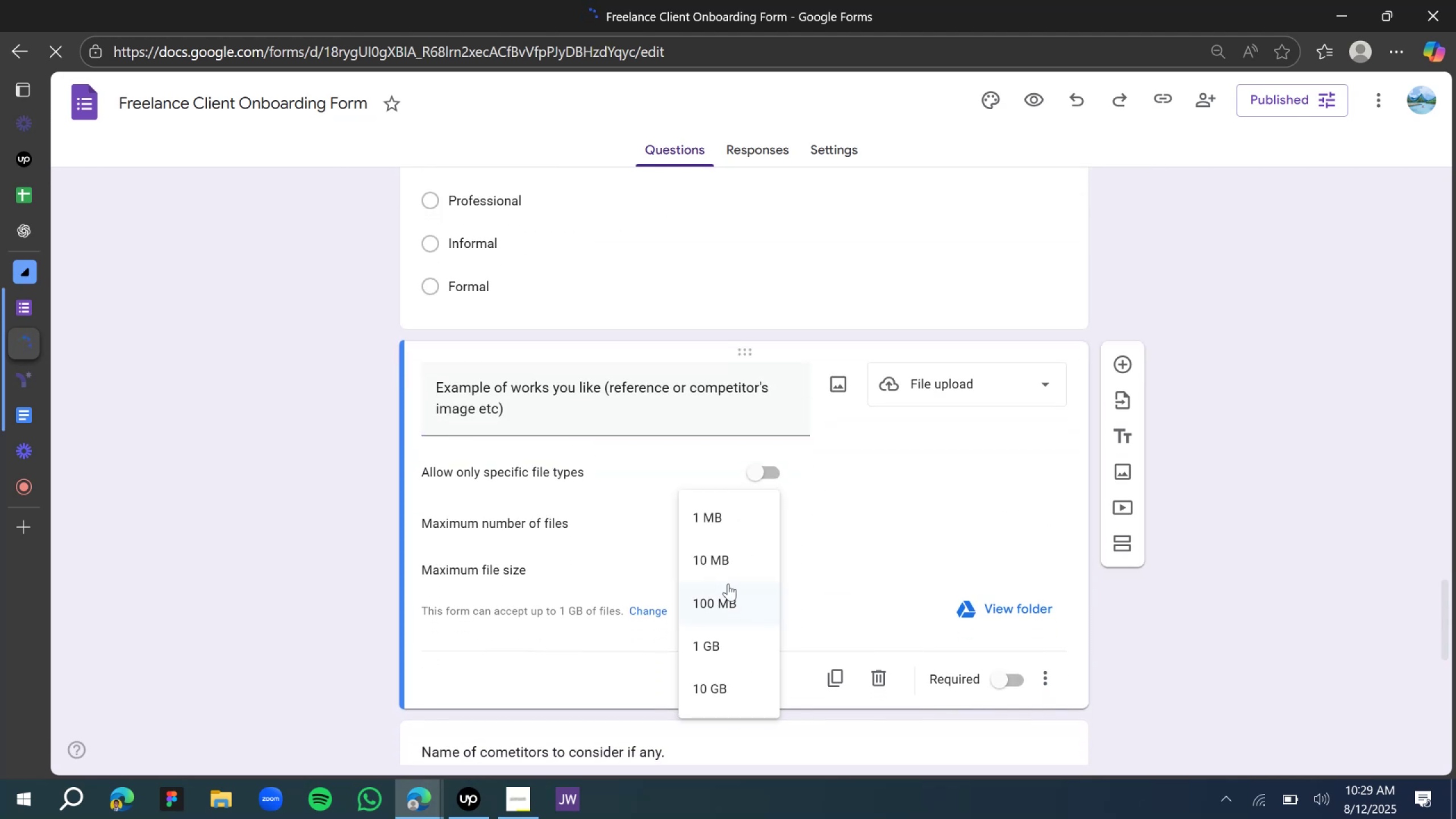 
left_click([714, 564])
 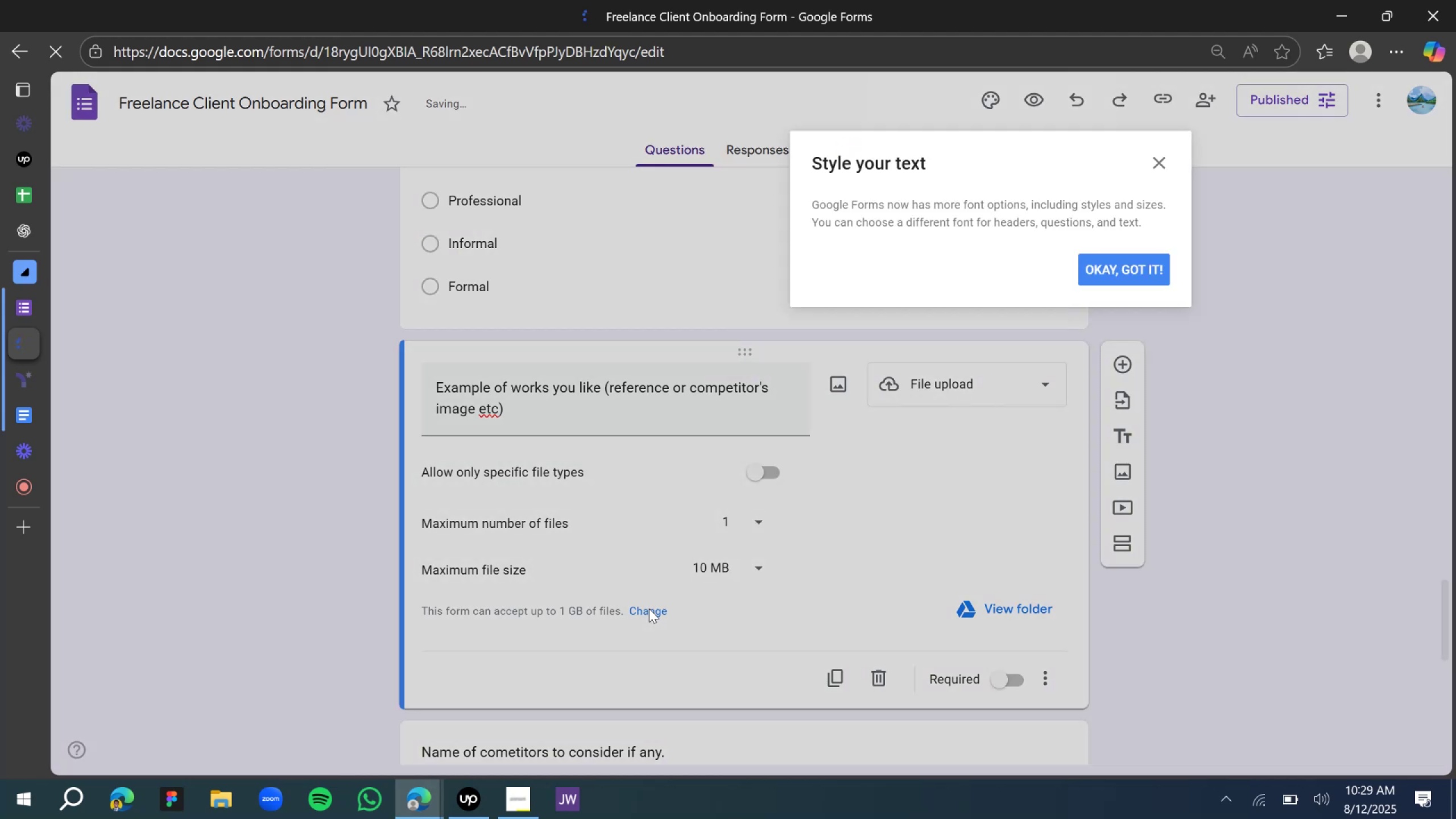 
wait(7.17)
 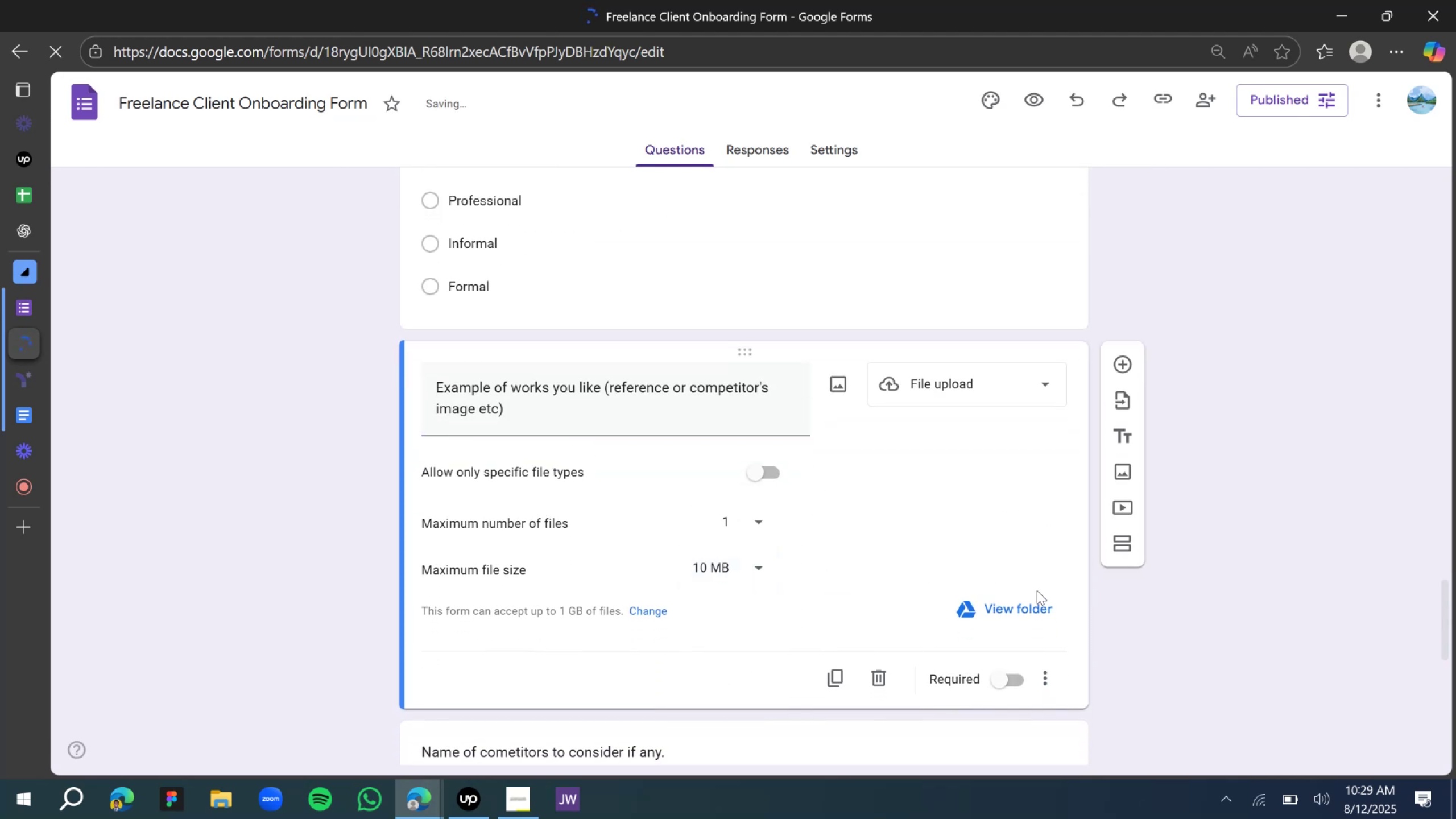 
left_click([1116, 276])
 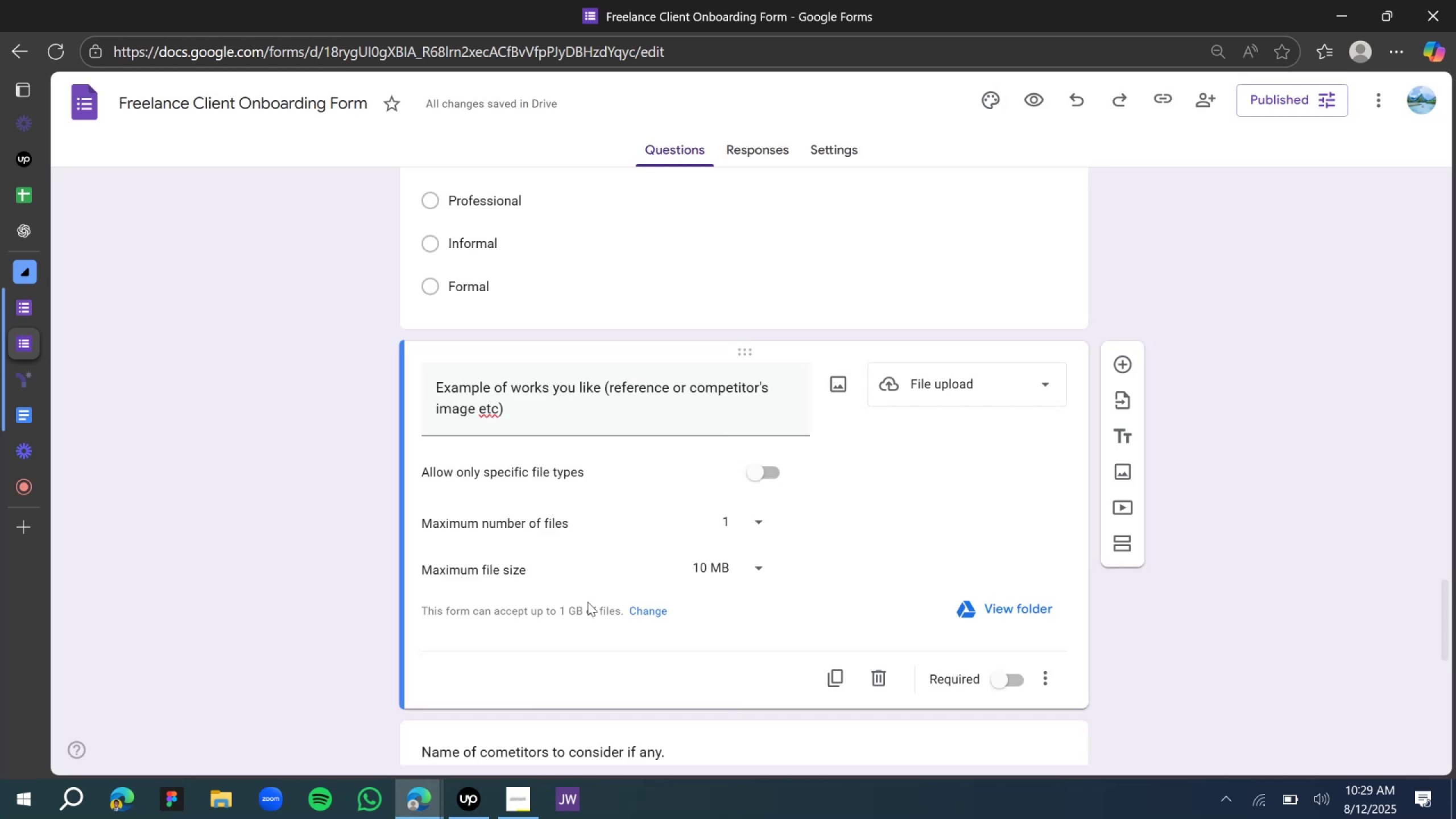 
scroll: coordinate [647, 607], scroll_direction: up, amount: 6.0
 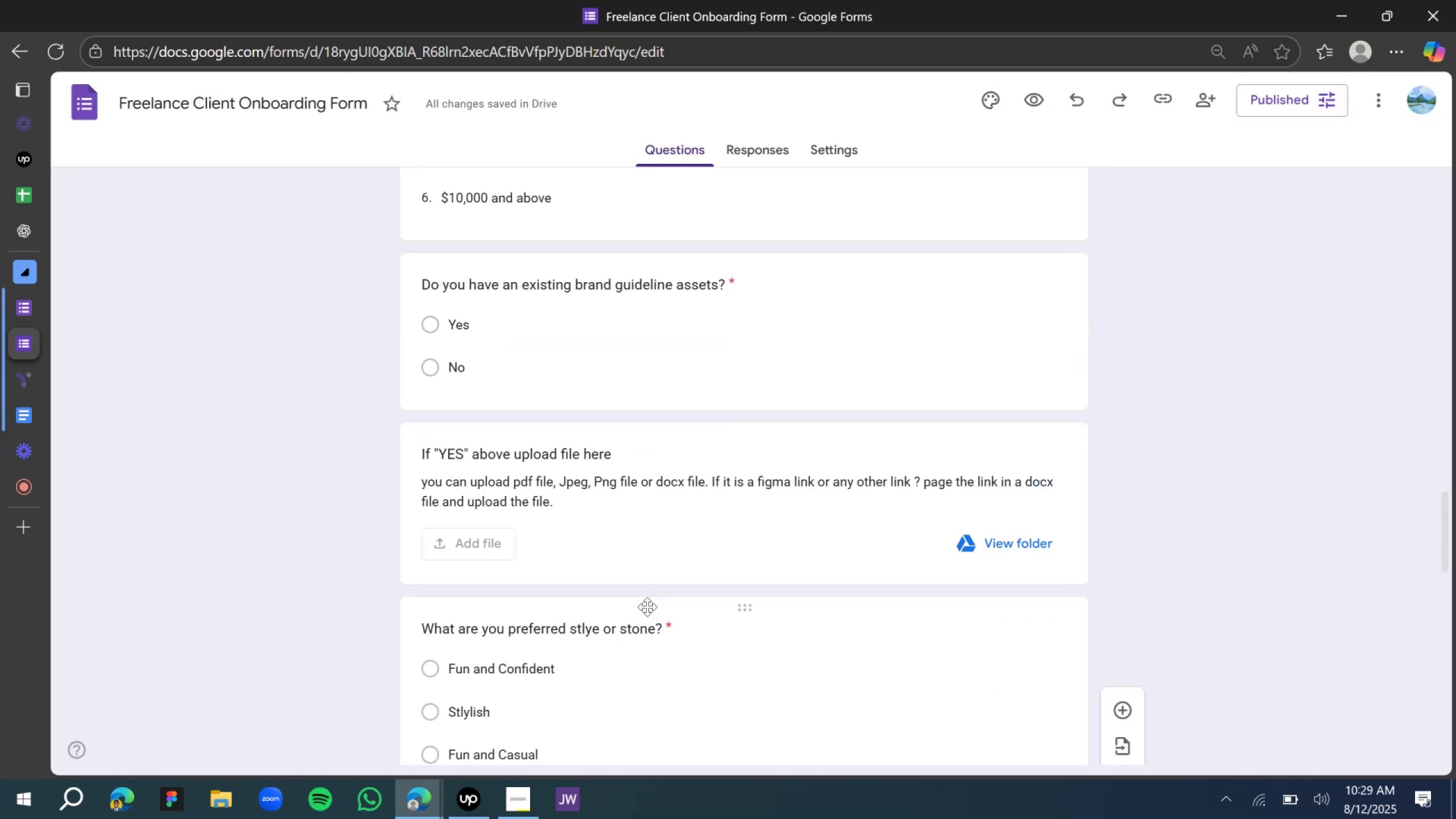 
scroll: coordinate [647, 608], scroll_direction: none, amount: 0.0
 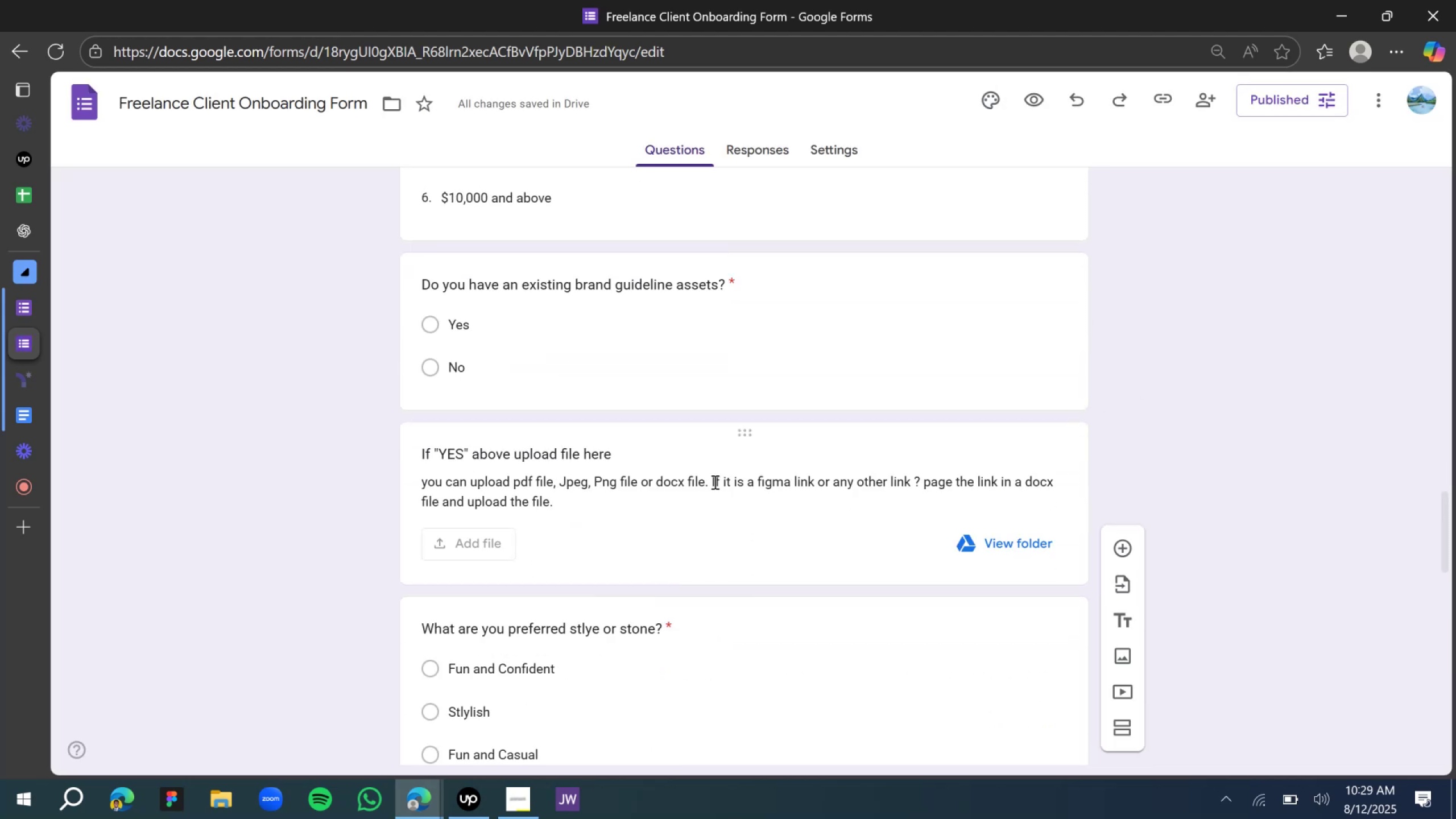 
left_click([722, 449])
 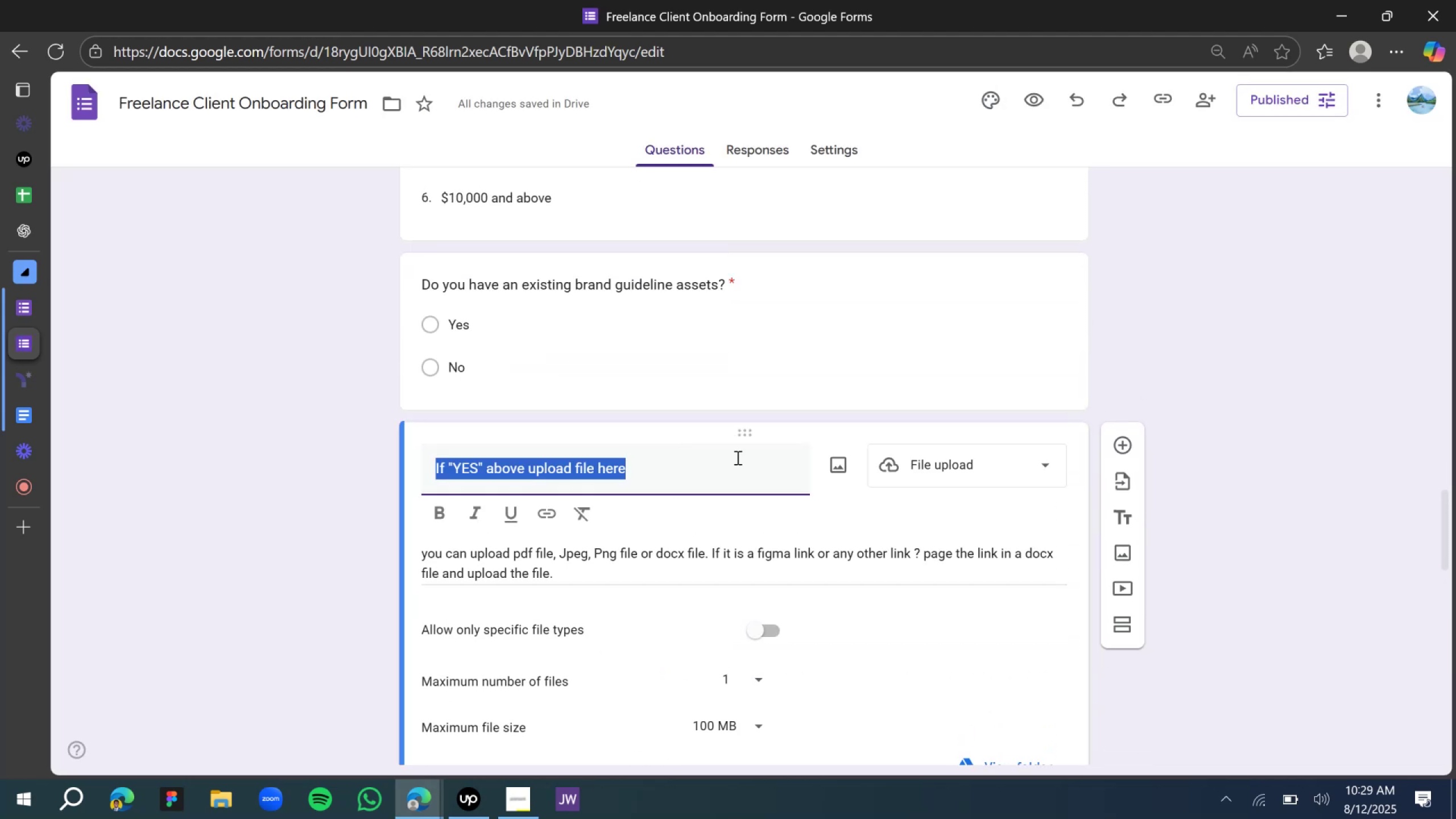 
scroll: coordinate [737, 575], scroll_direction: down, amount: 3.0
 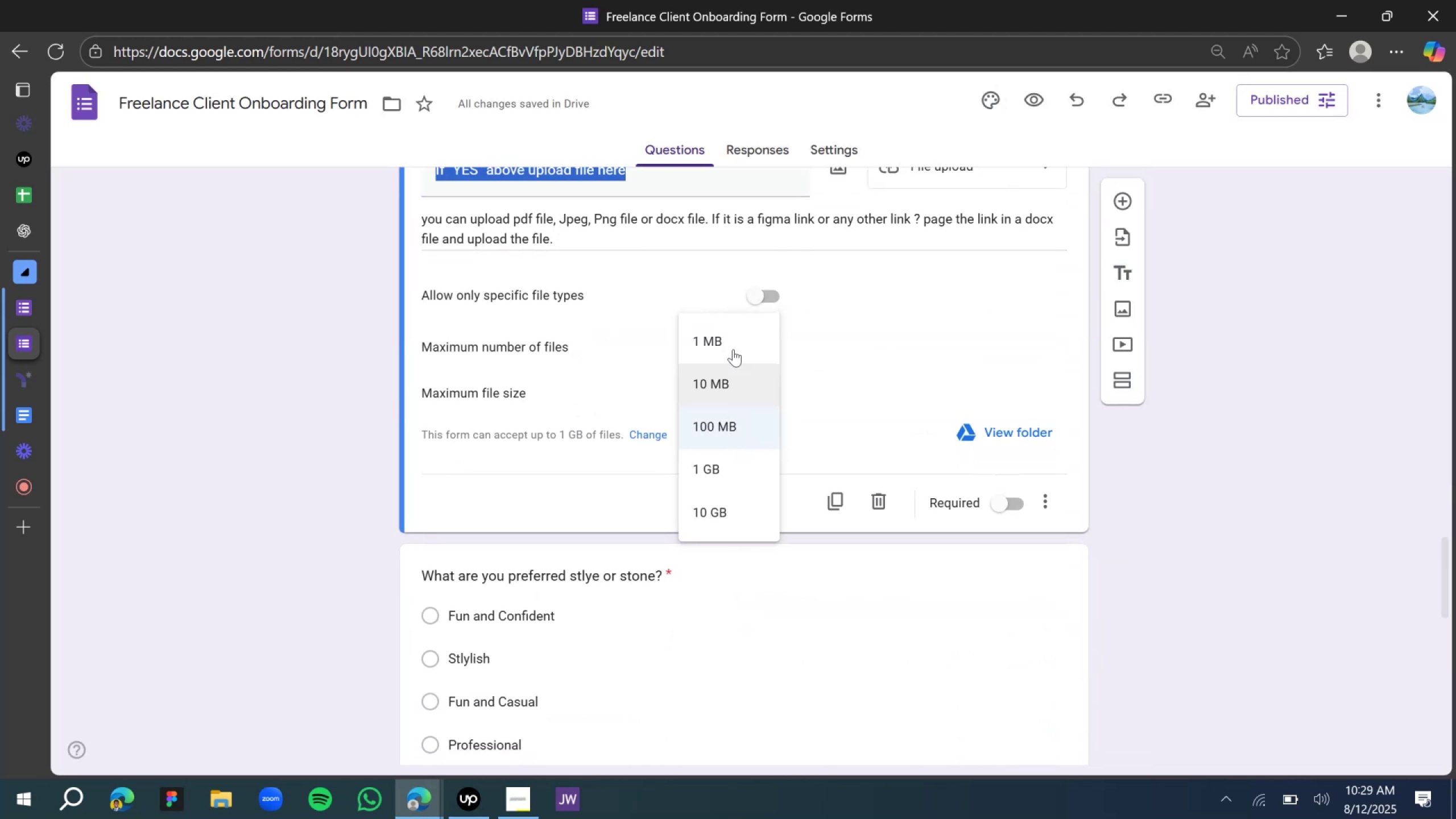 
left_click([739, 382])
 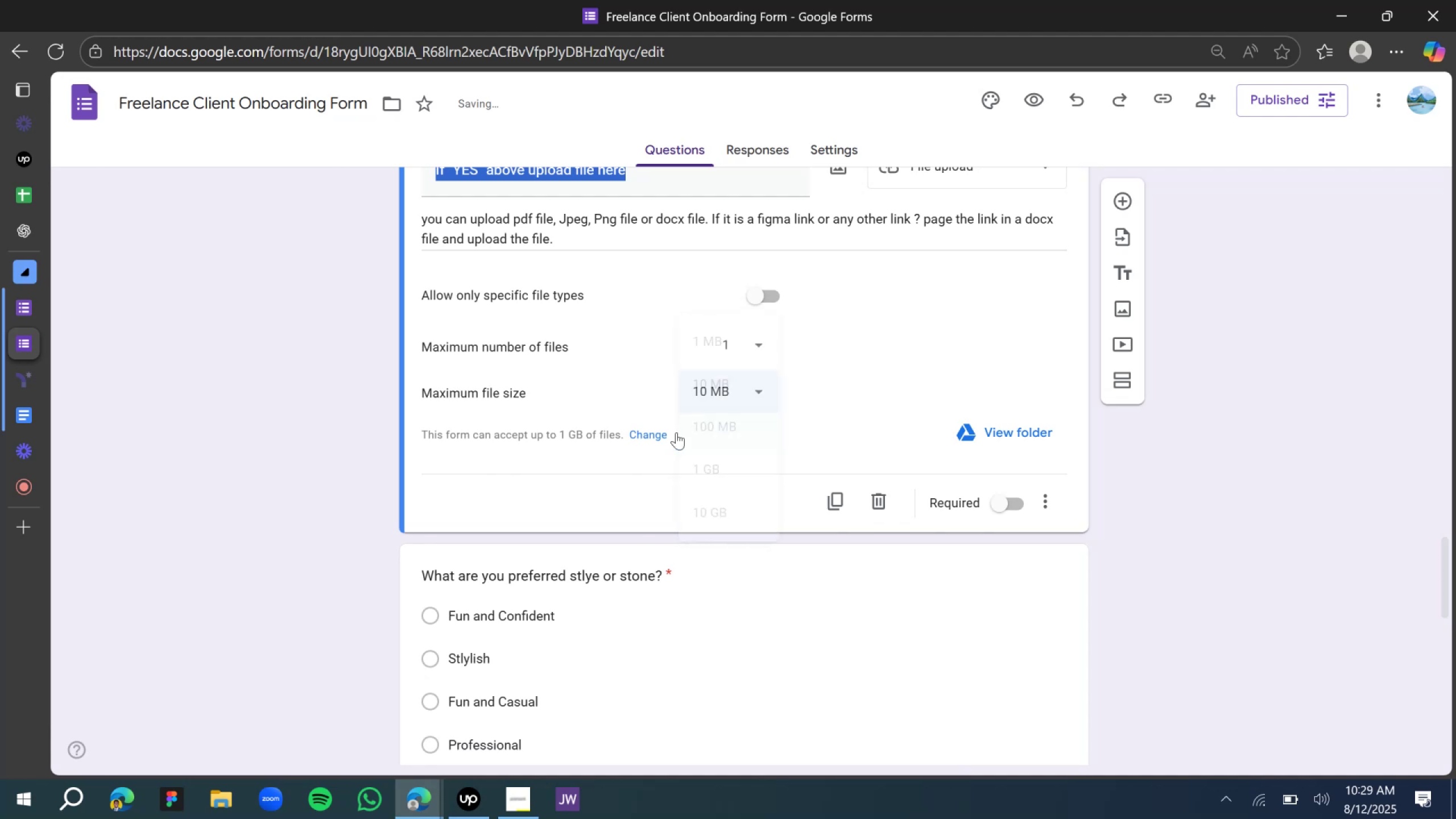 
scroll: coordinate [601, 486], scroll_direction: down, amount: 7.0
 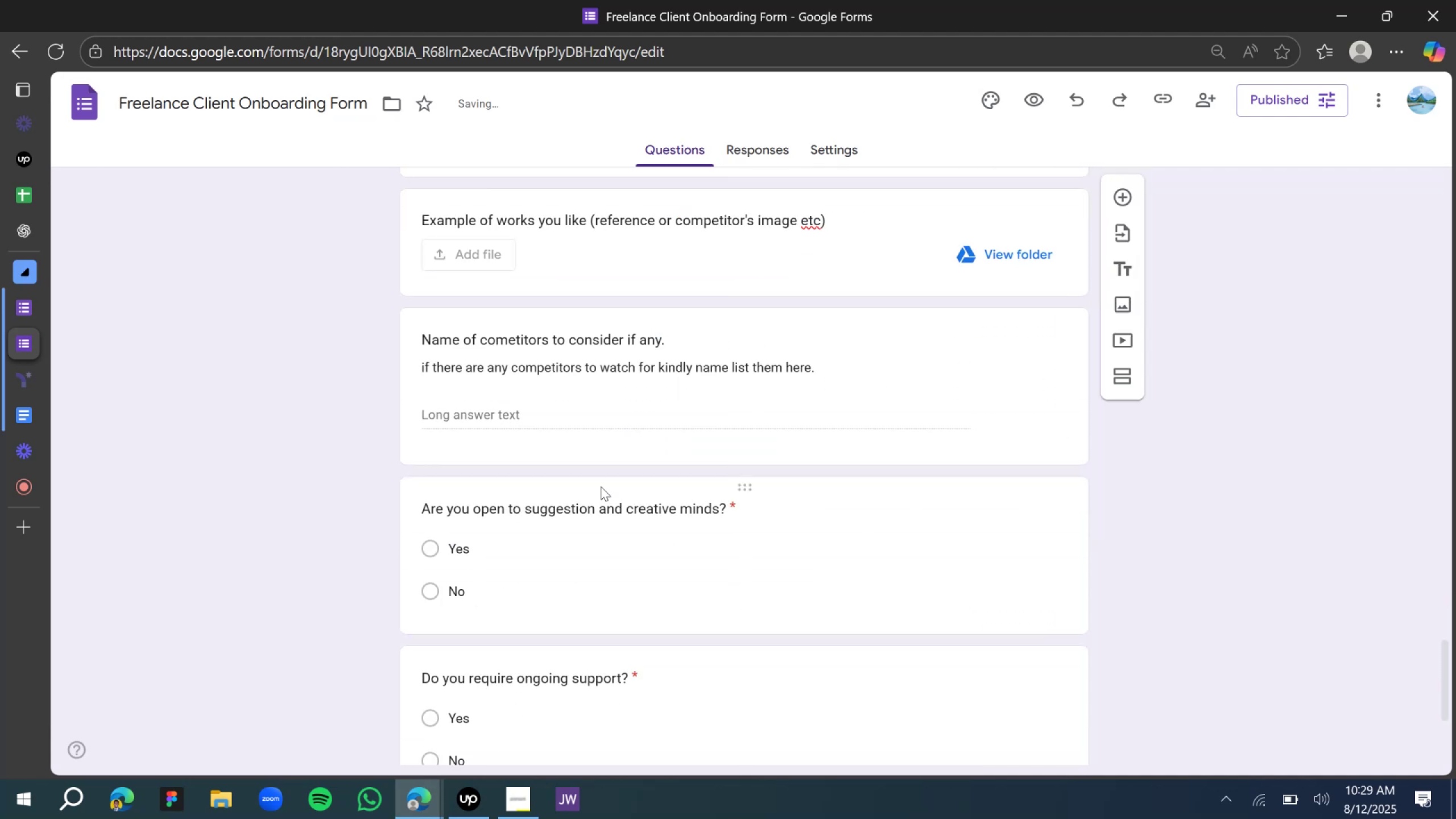 
scroll: coordinate [599, 490], scroll_direction: none, amount: 0.0
 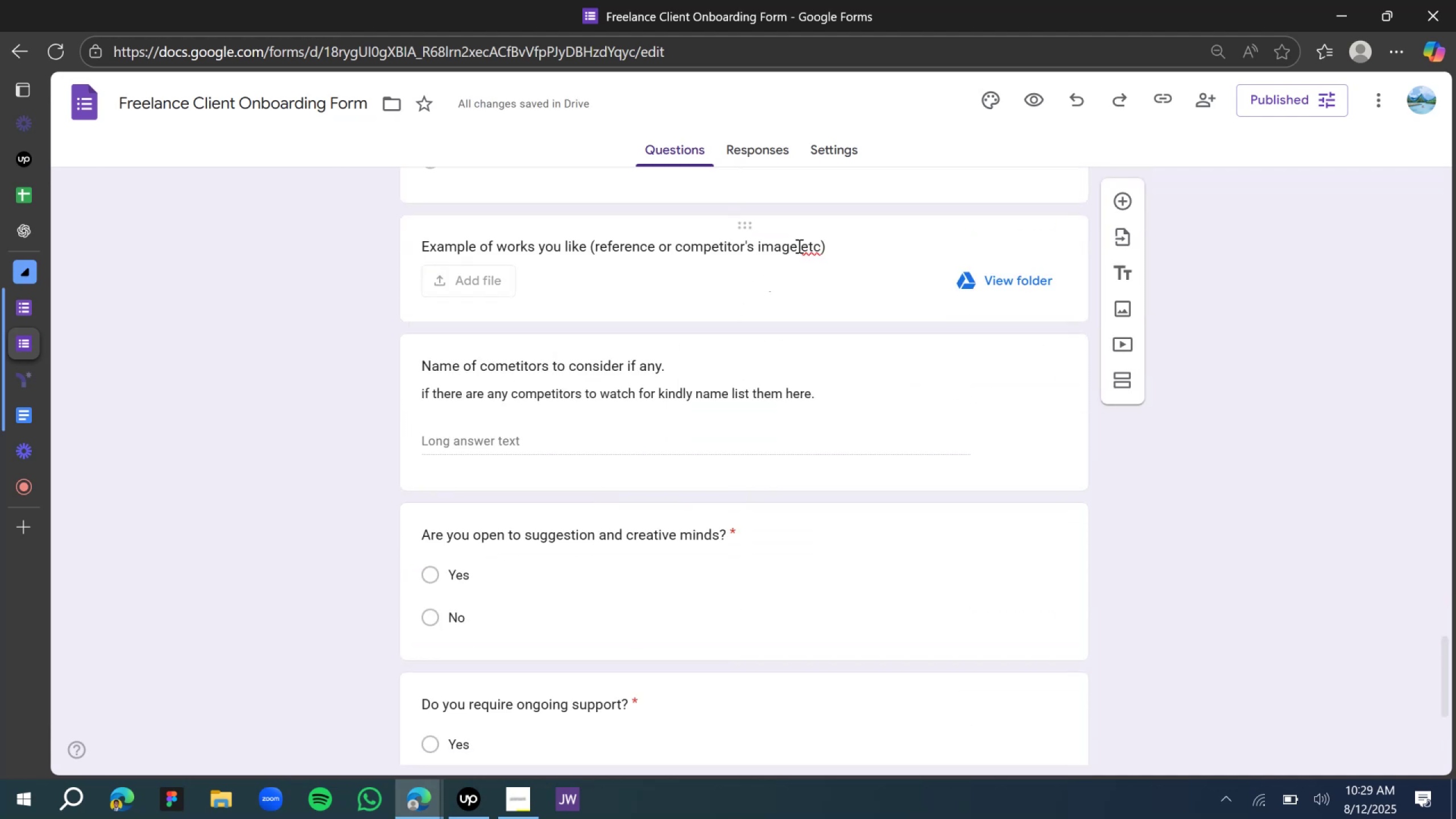 
left_click([810, 239])
 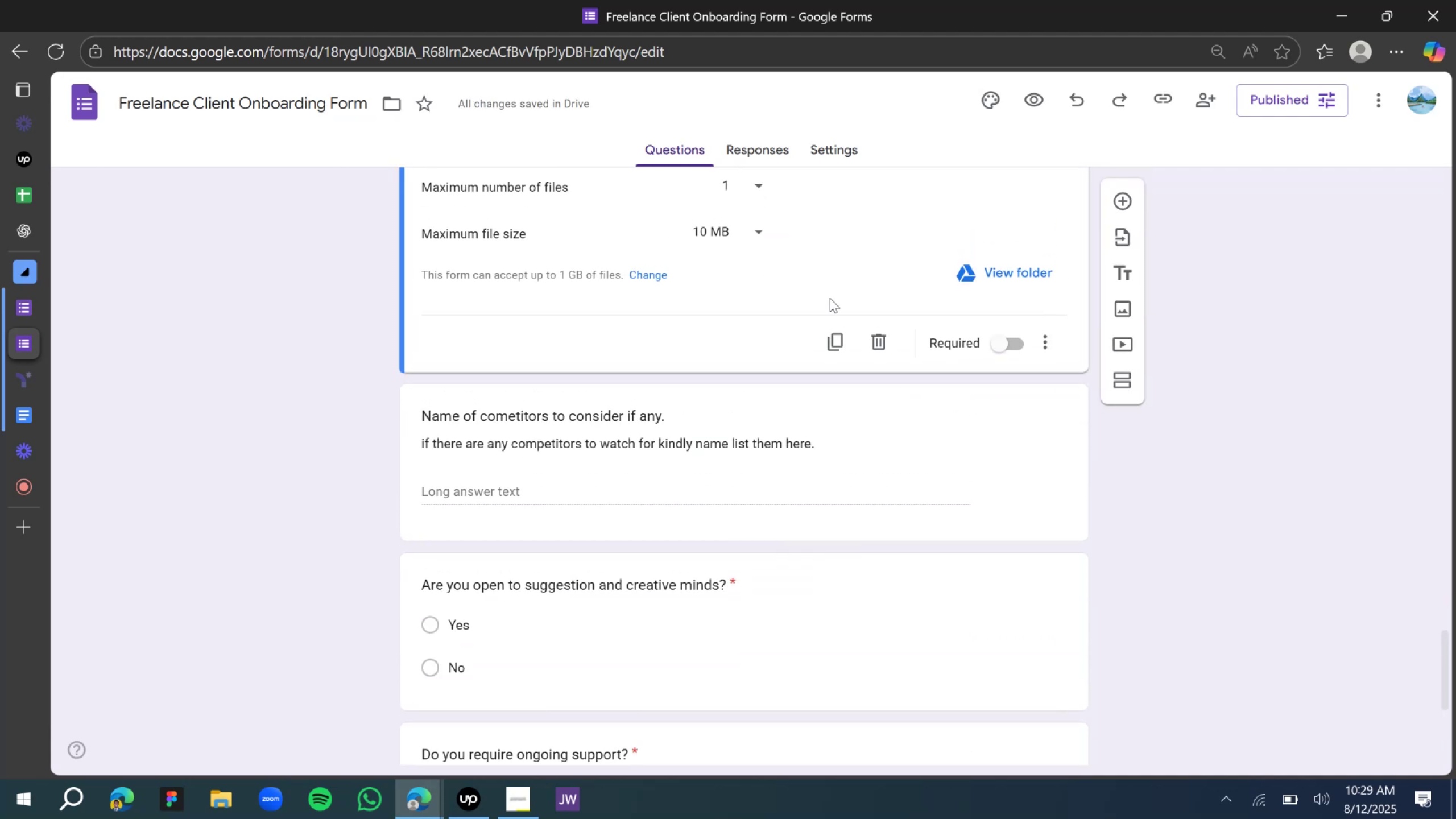 
scroll: coordinate [802, 326], scroll_direction: up, amount: 3.0
 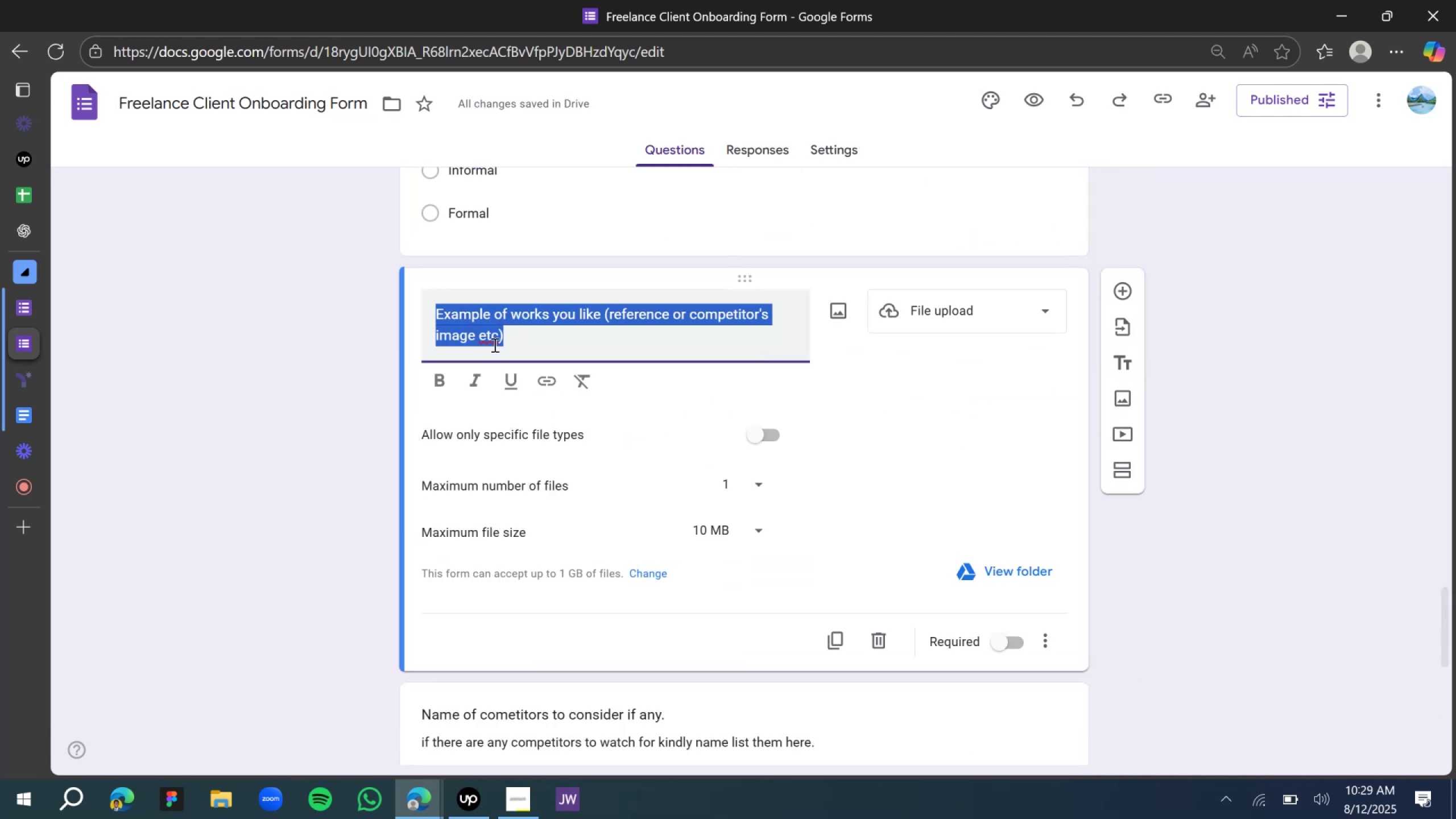 
double_click([490, 340])
 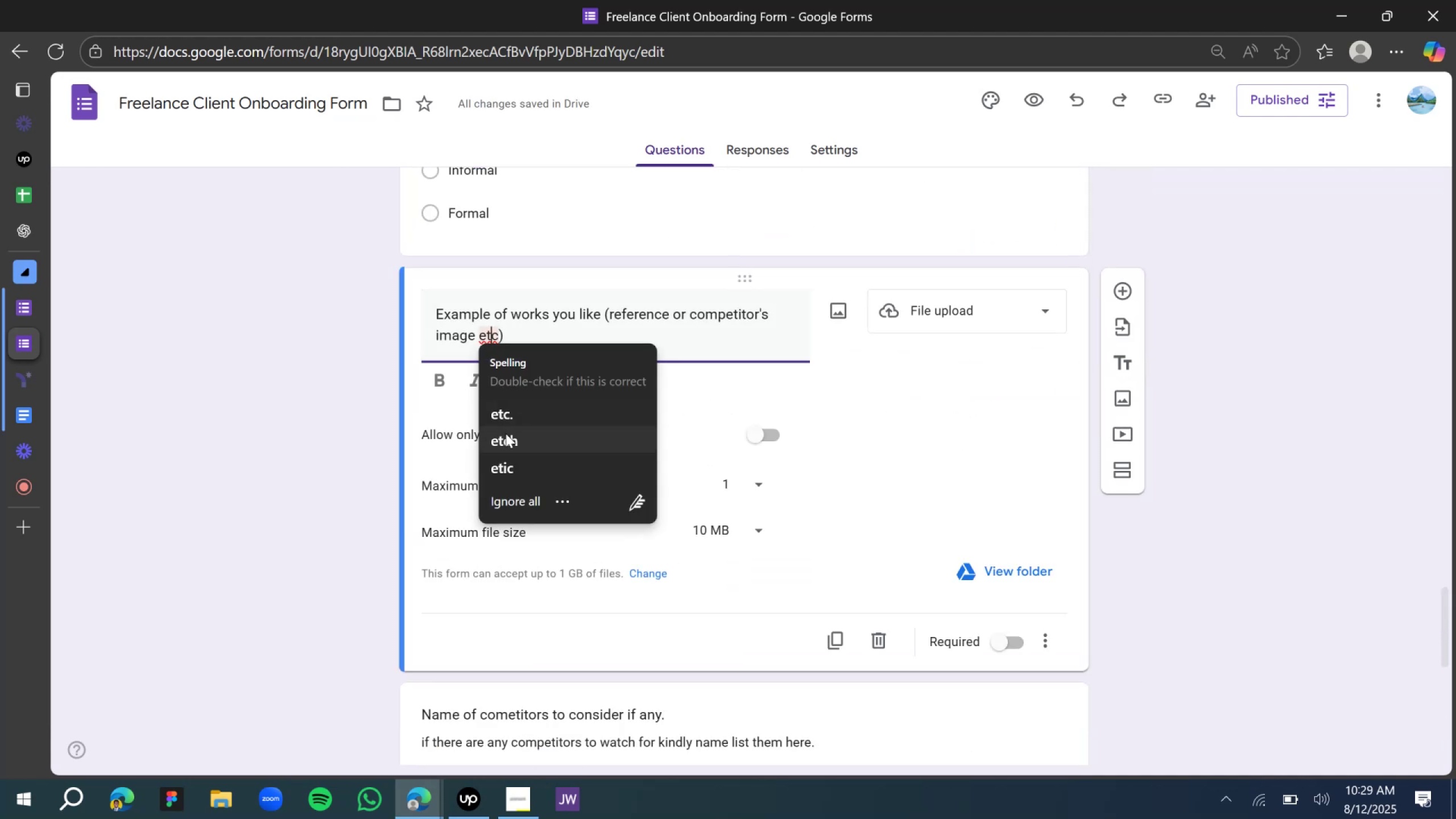 
left_click([500, 415])
 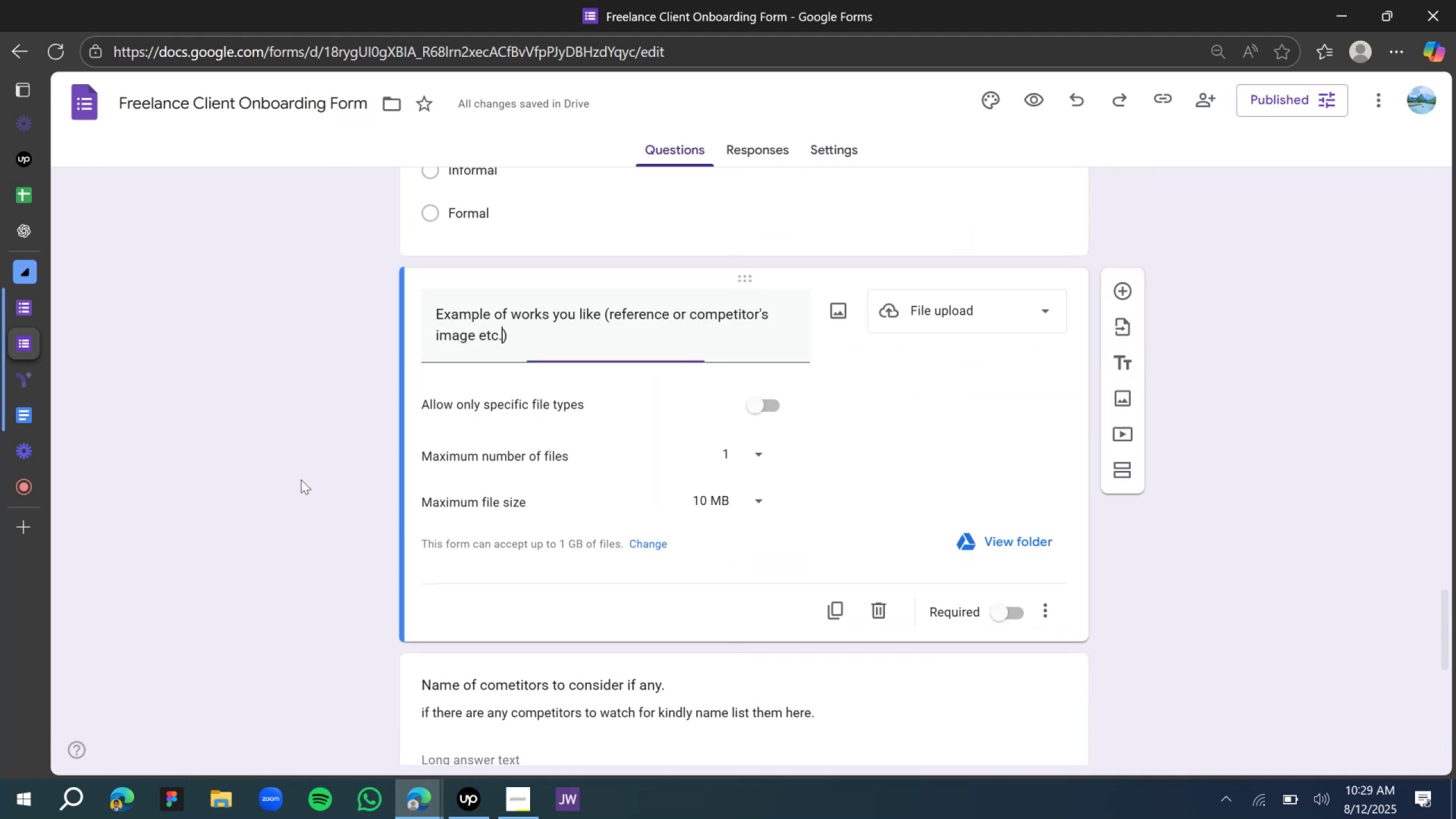 
left_click([262, 488])
 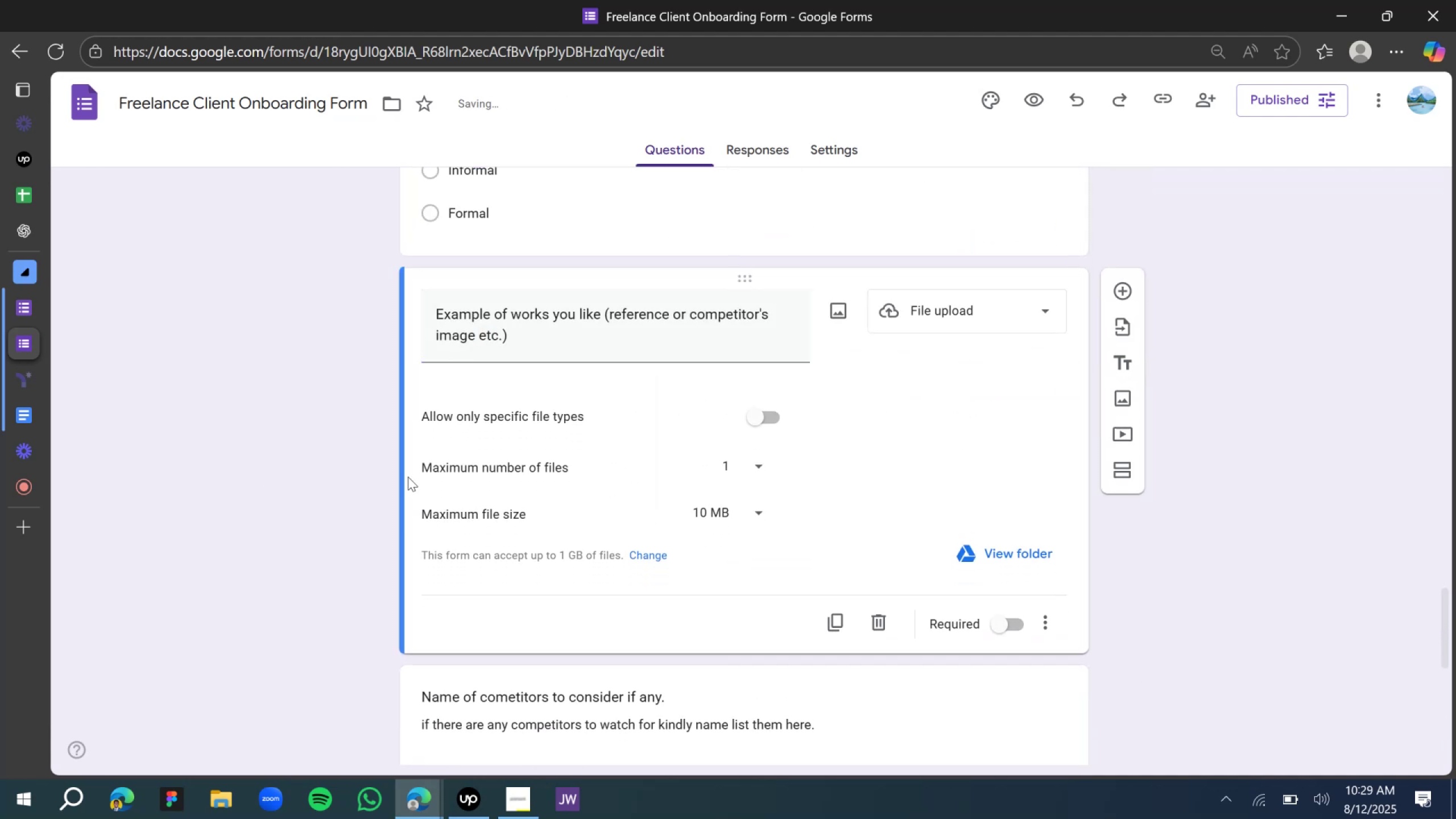 
scroll: coordinate [500, 504], scroll_direction: up, amount: 3.0
 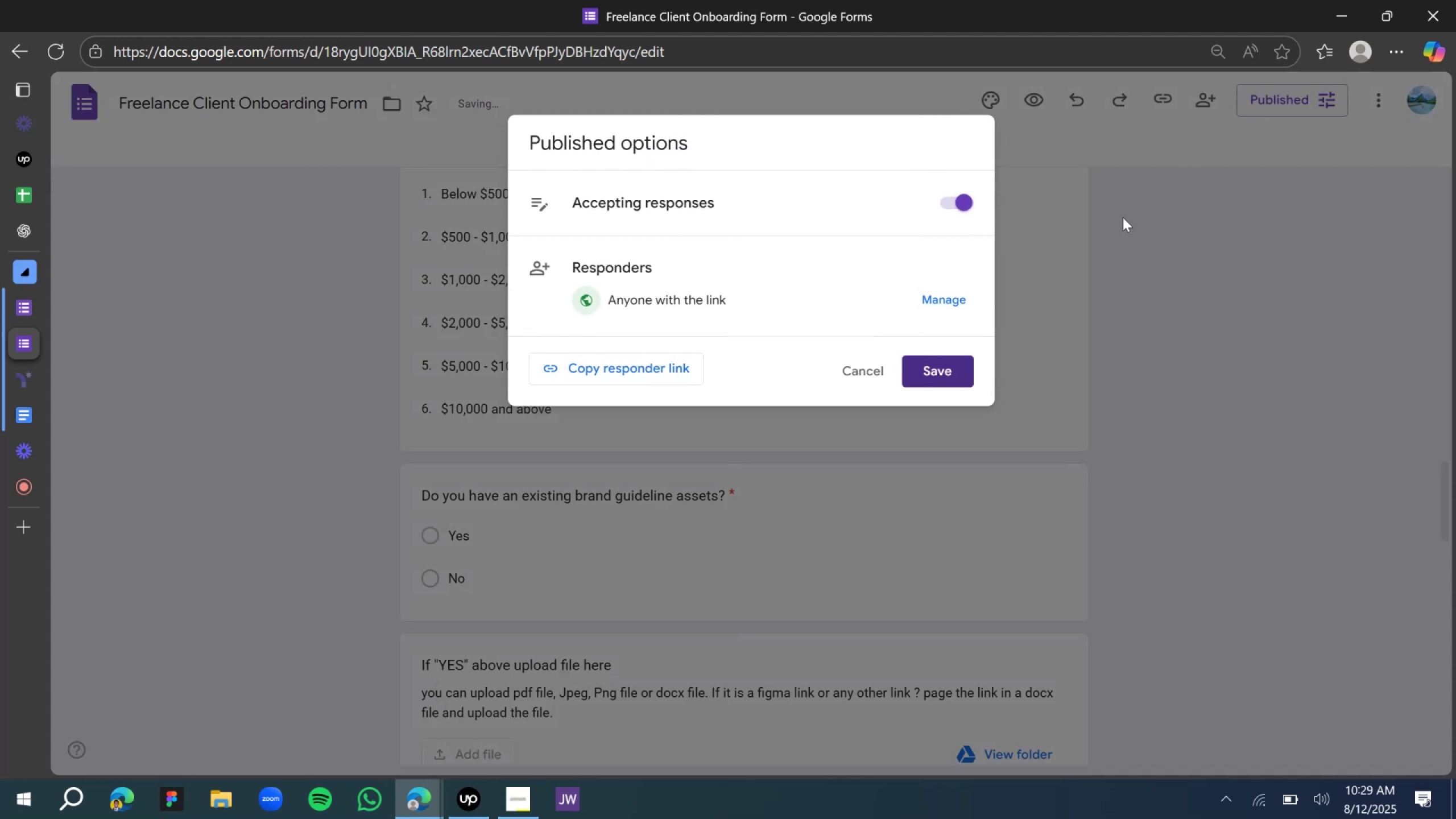 
left_click([948, 371])
 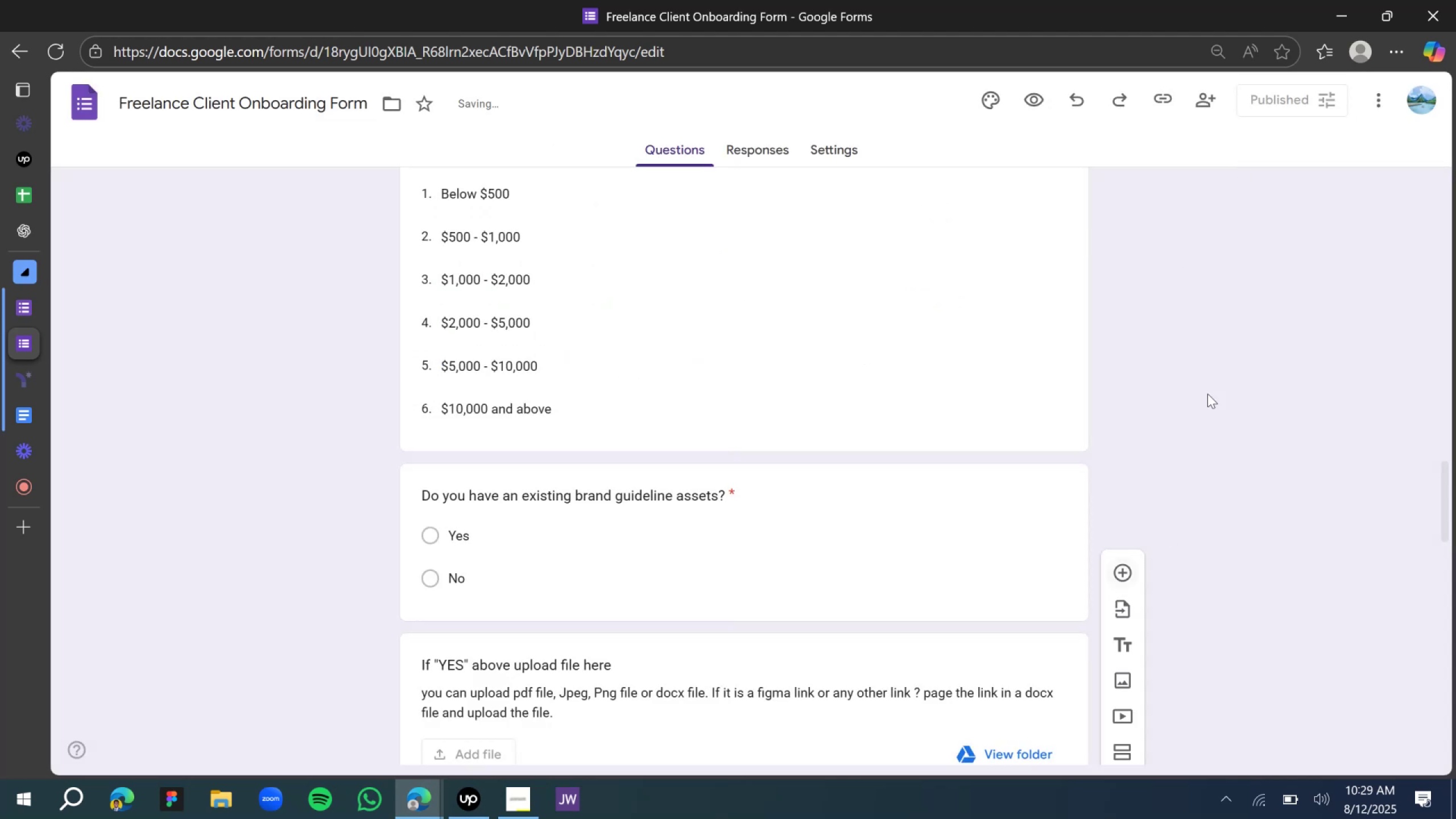 
left_click([1326, 99])
 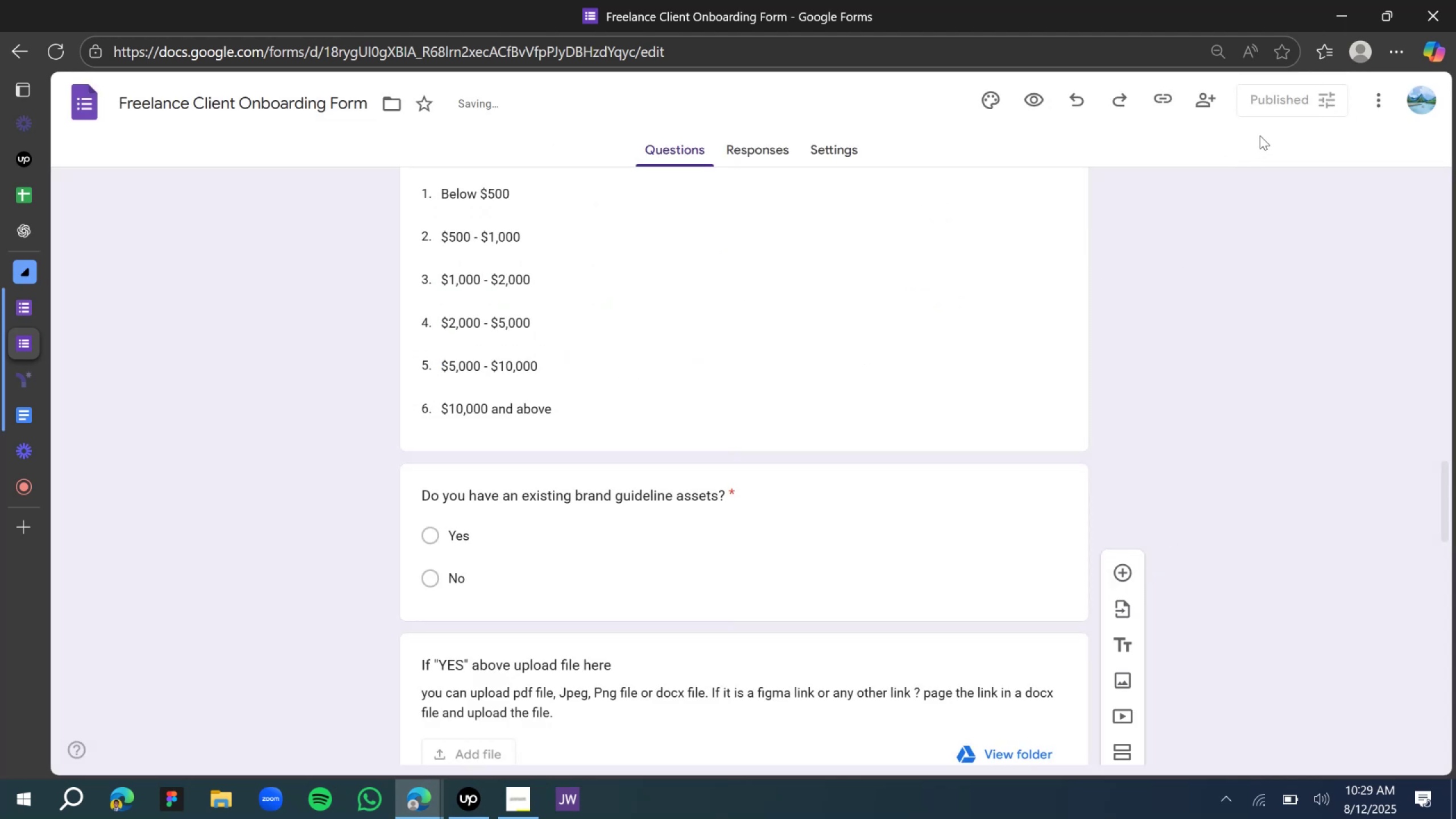 
left_click([1316, 105])
 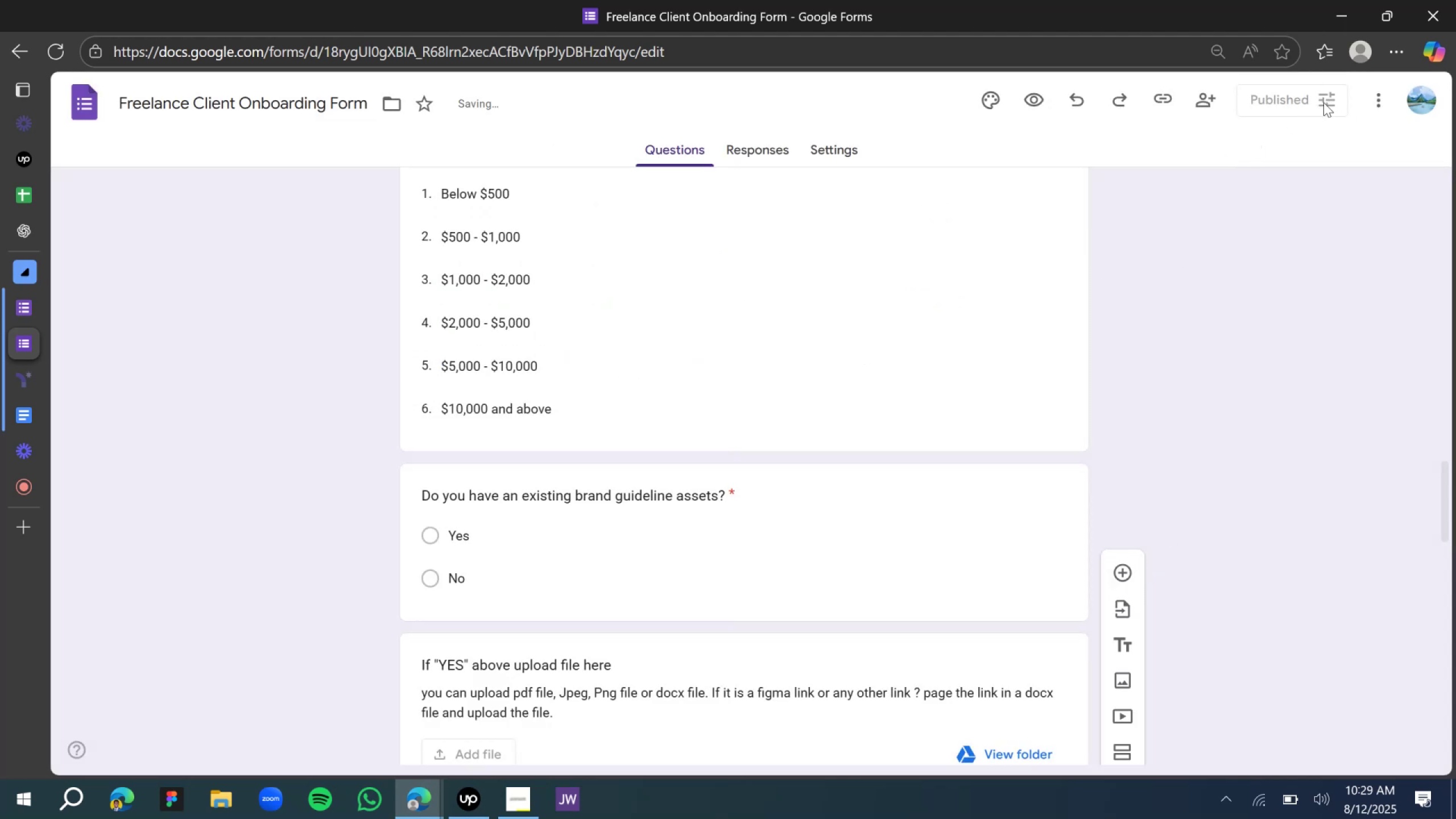 
left_click([1326, 104])
 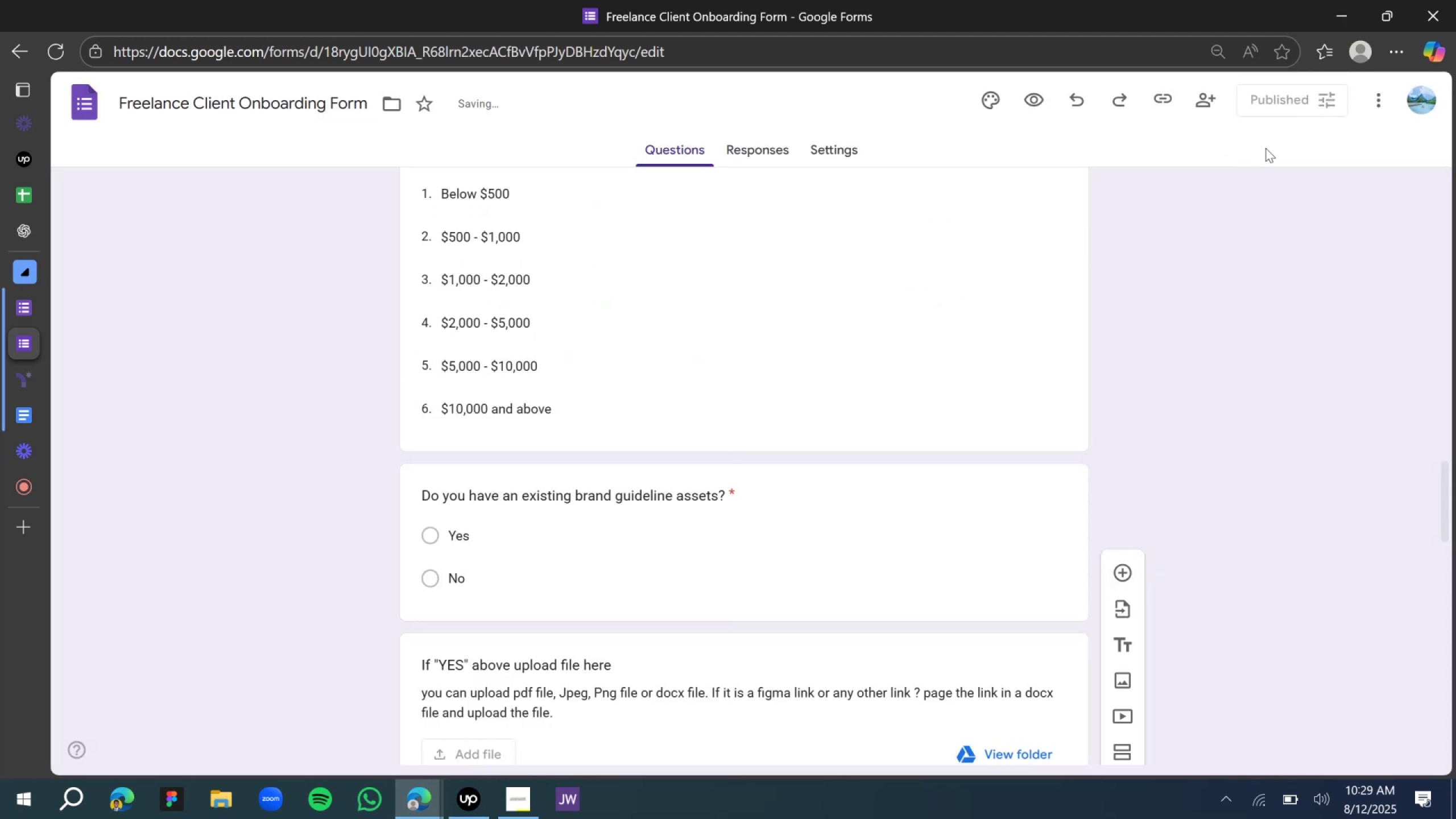 
scroll: coordinate [842, 411], scroll_direction: down, amount: 5.0
 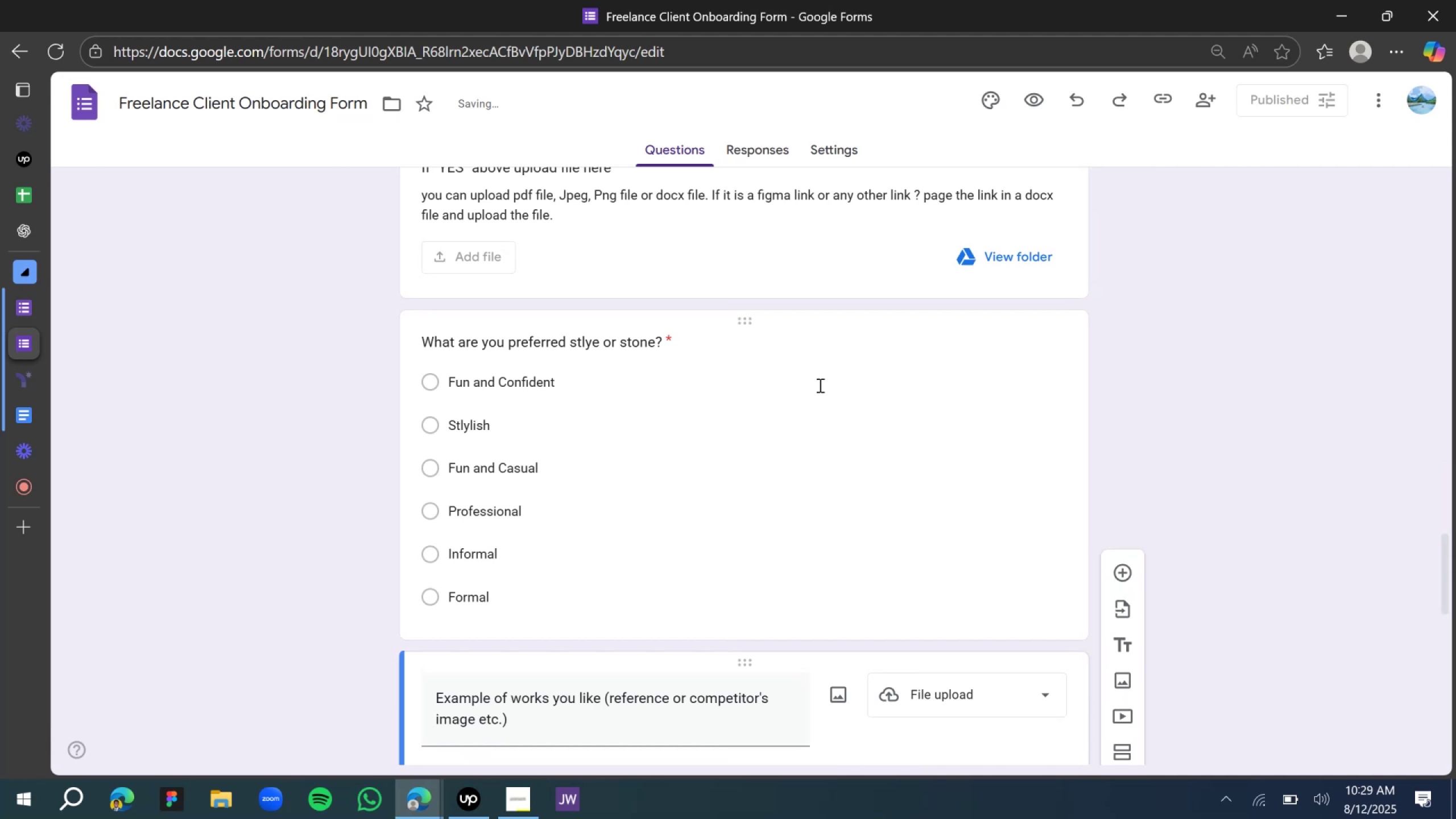 
left_click([806, 377])
 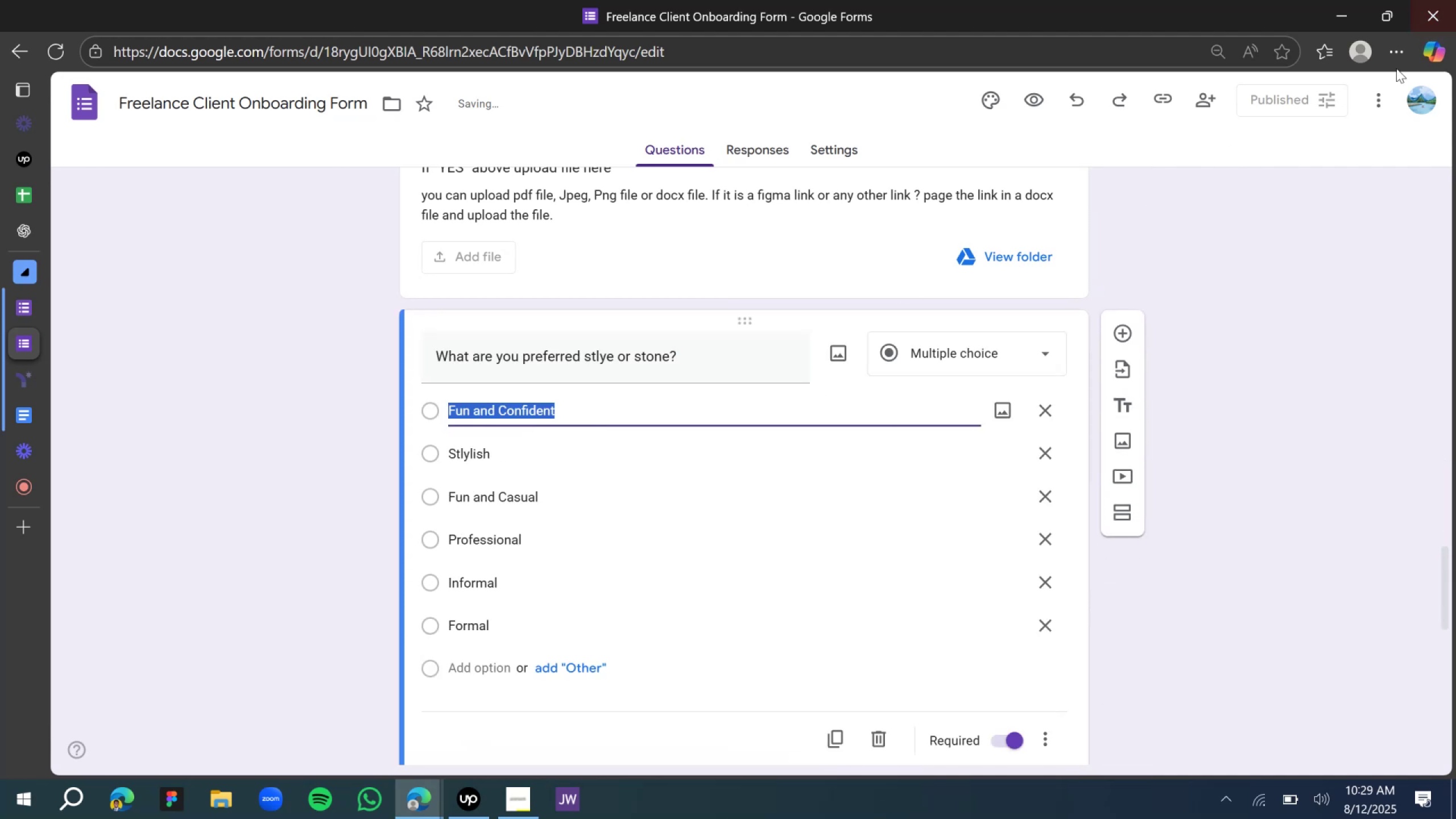 
left_click([1339, 96])
 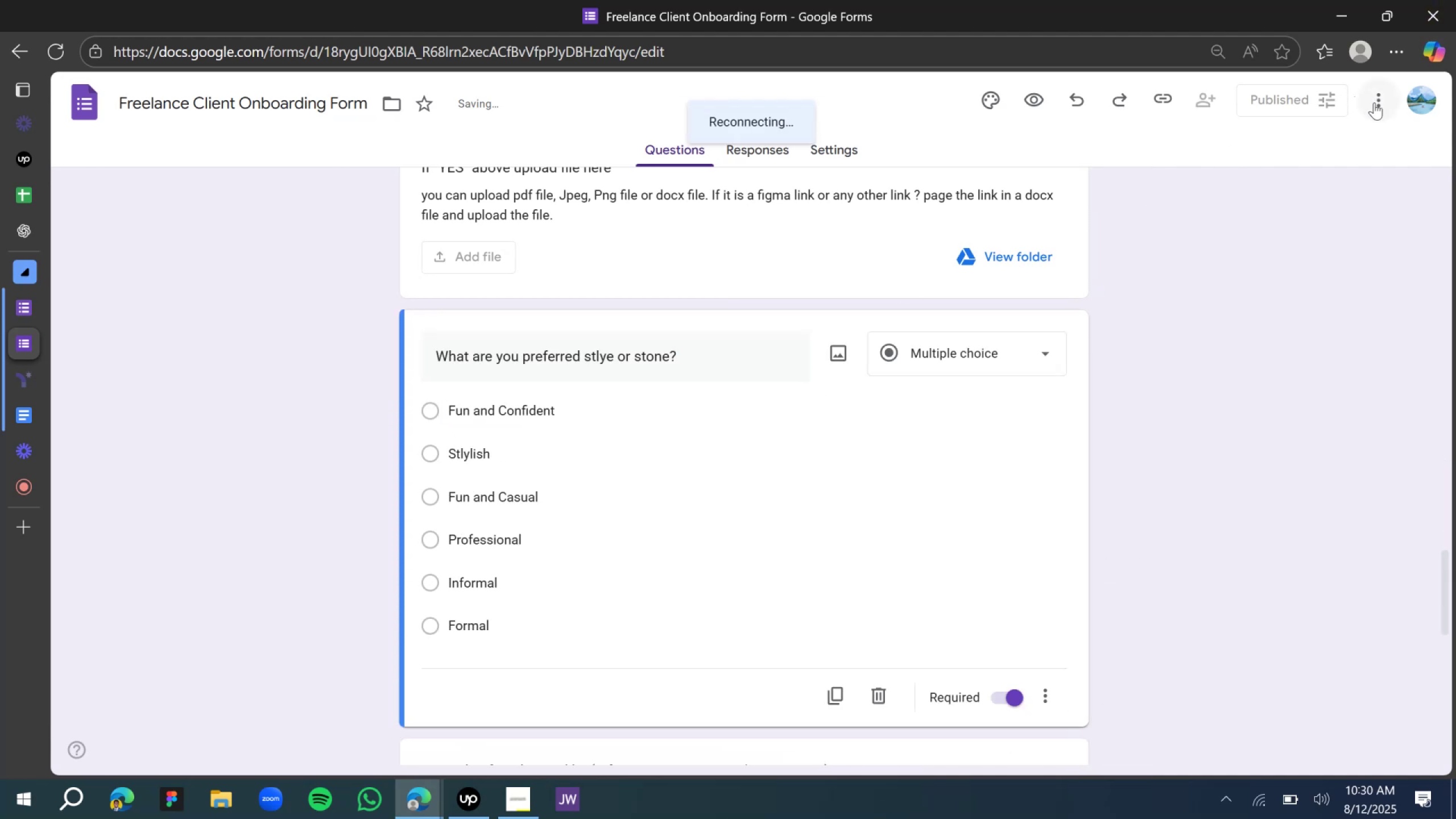 
left_click([1374, 104])
 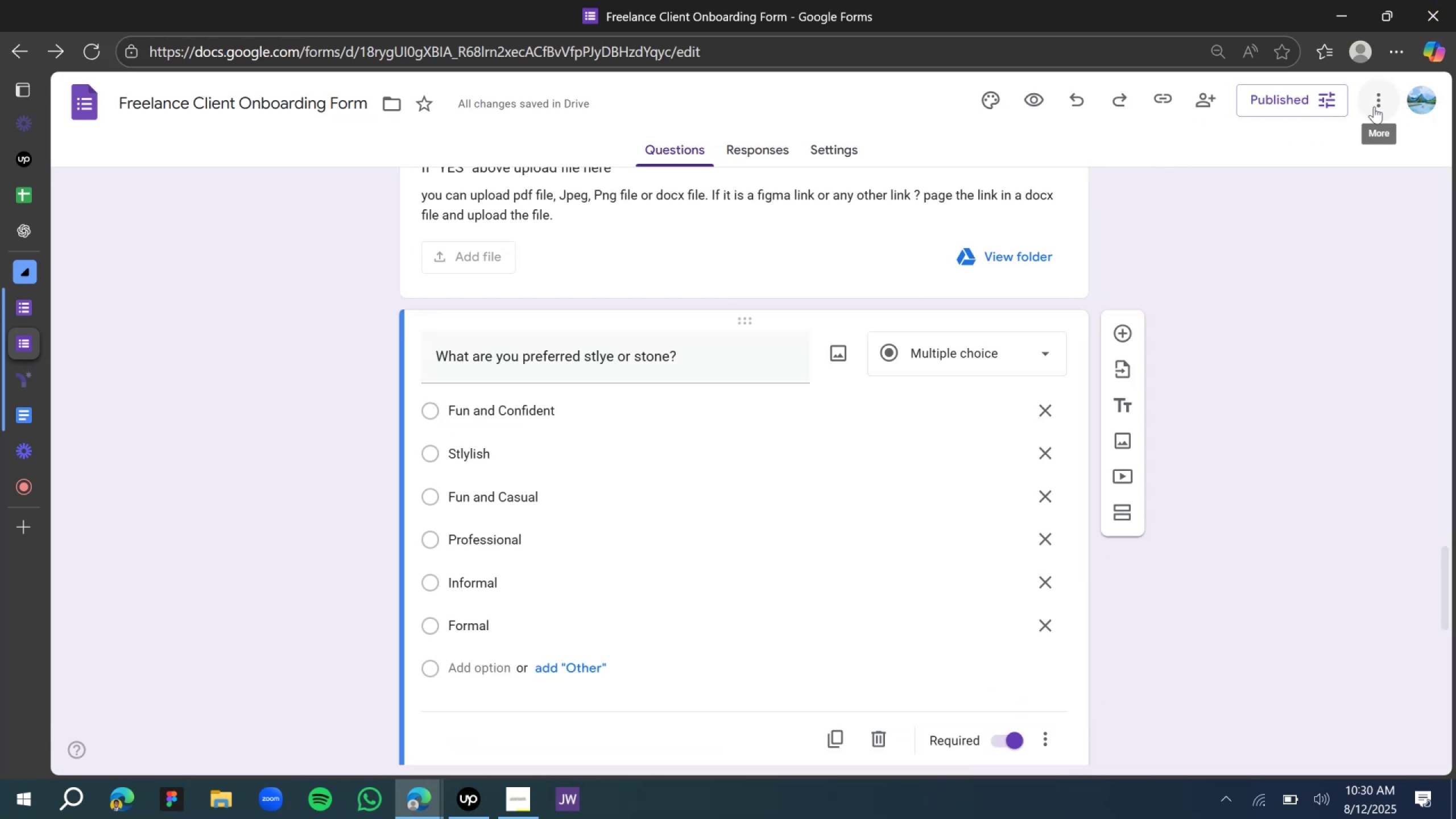 
left_click([1317, 109])
 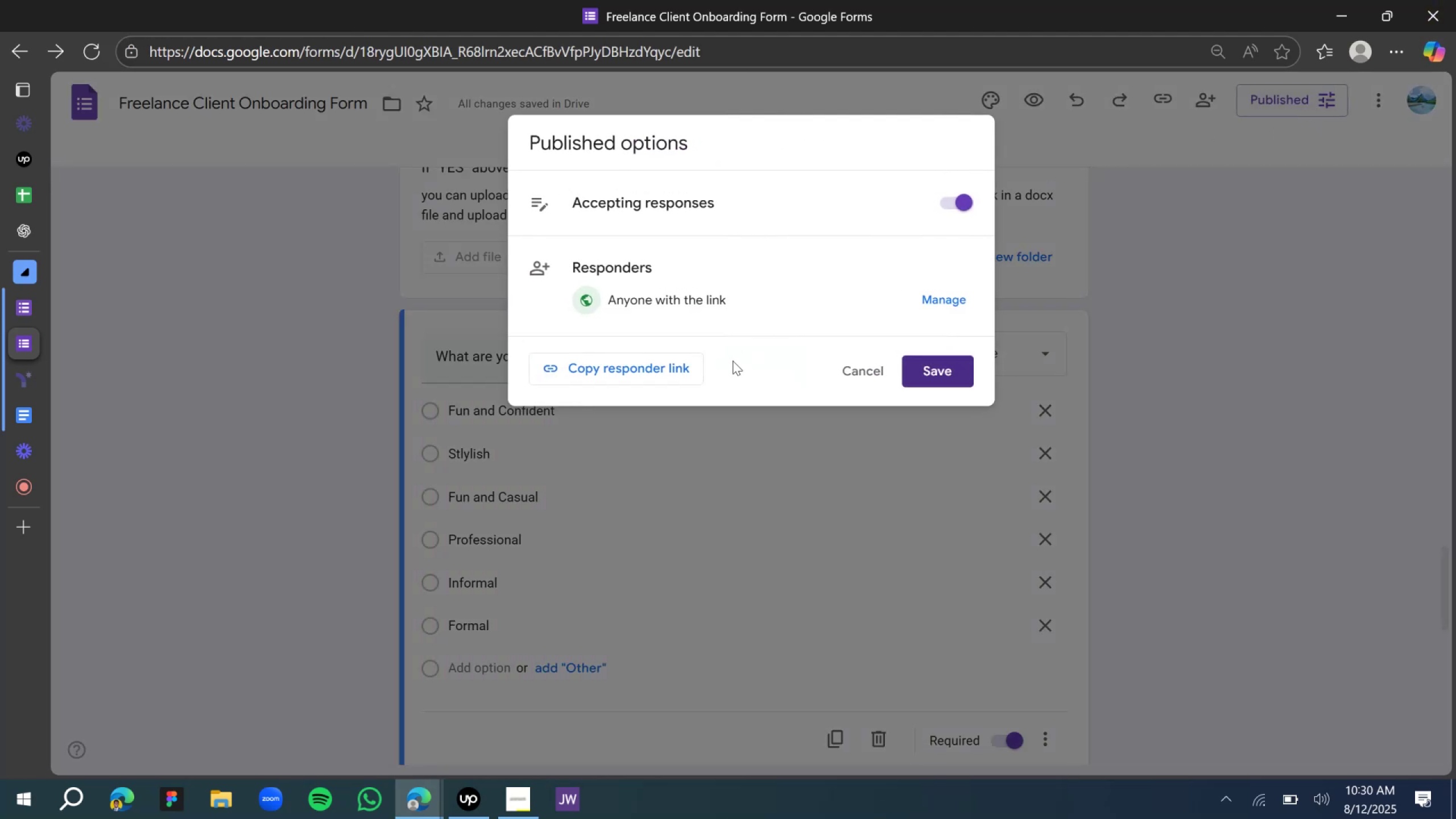 
left_click([670, 367])
 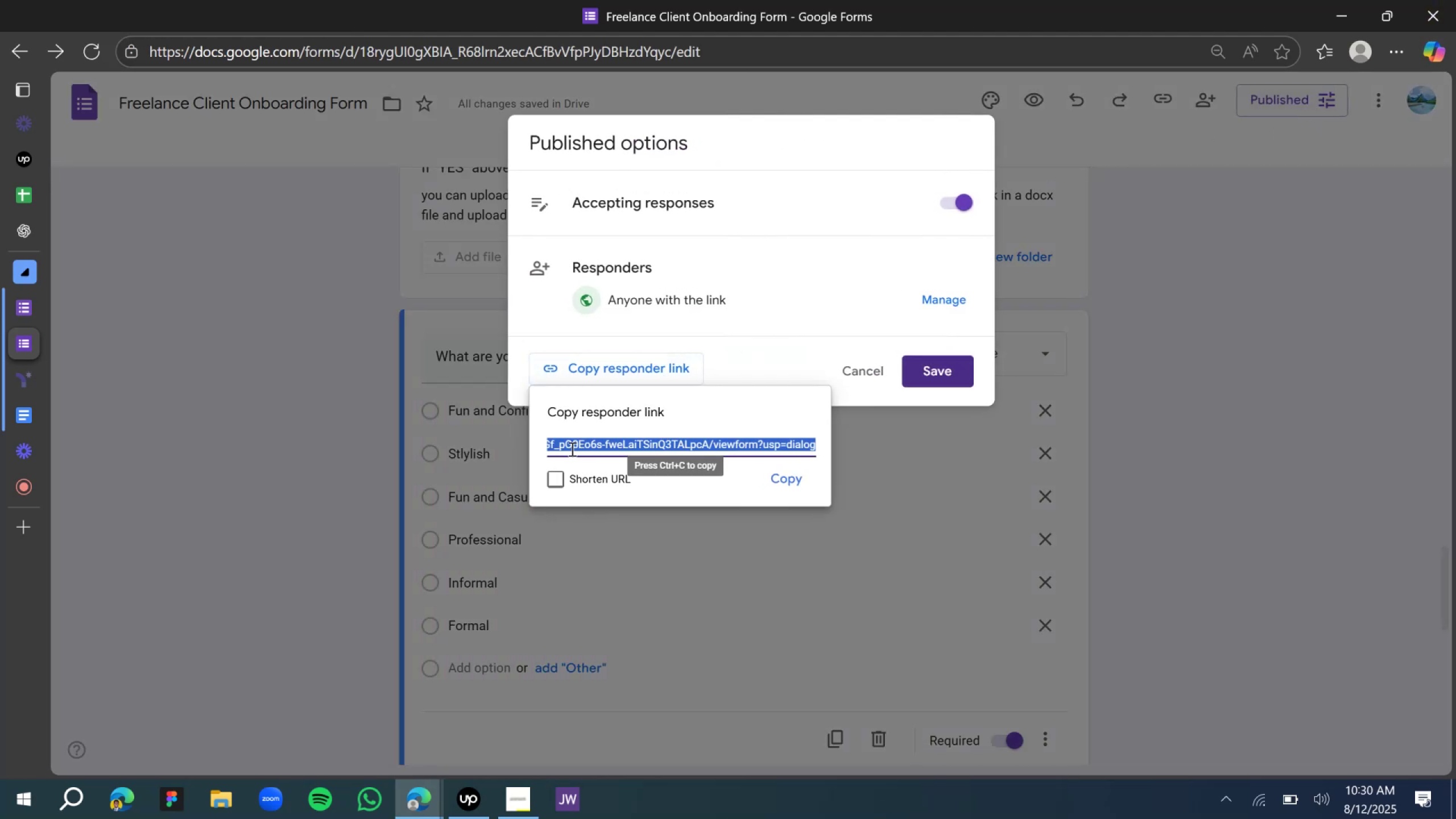 
left_click([554, 479])
 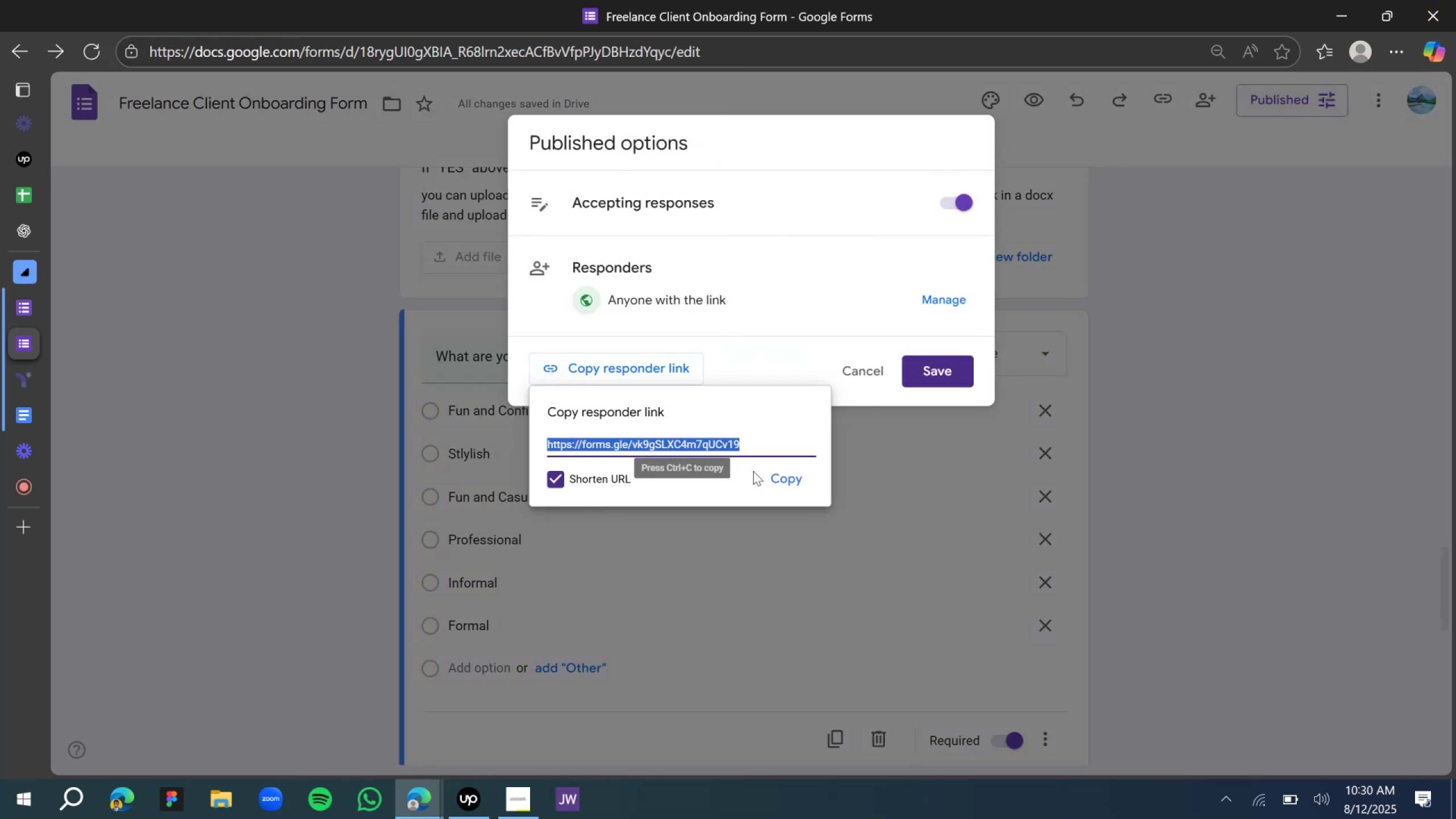 
left_click([795, 476])
 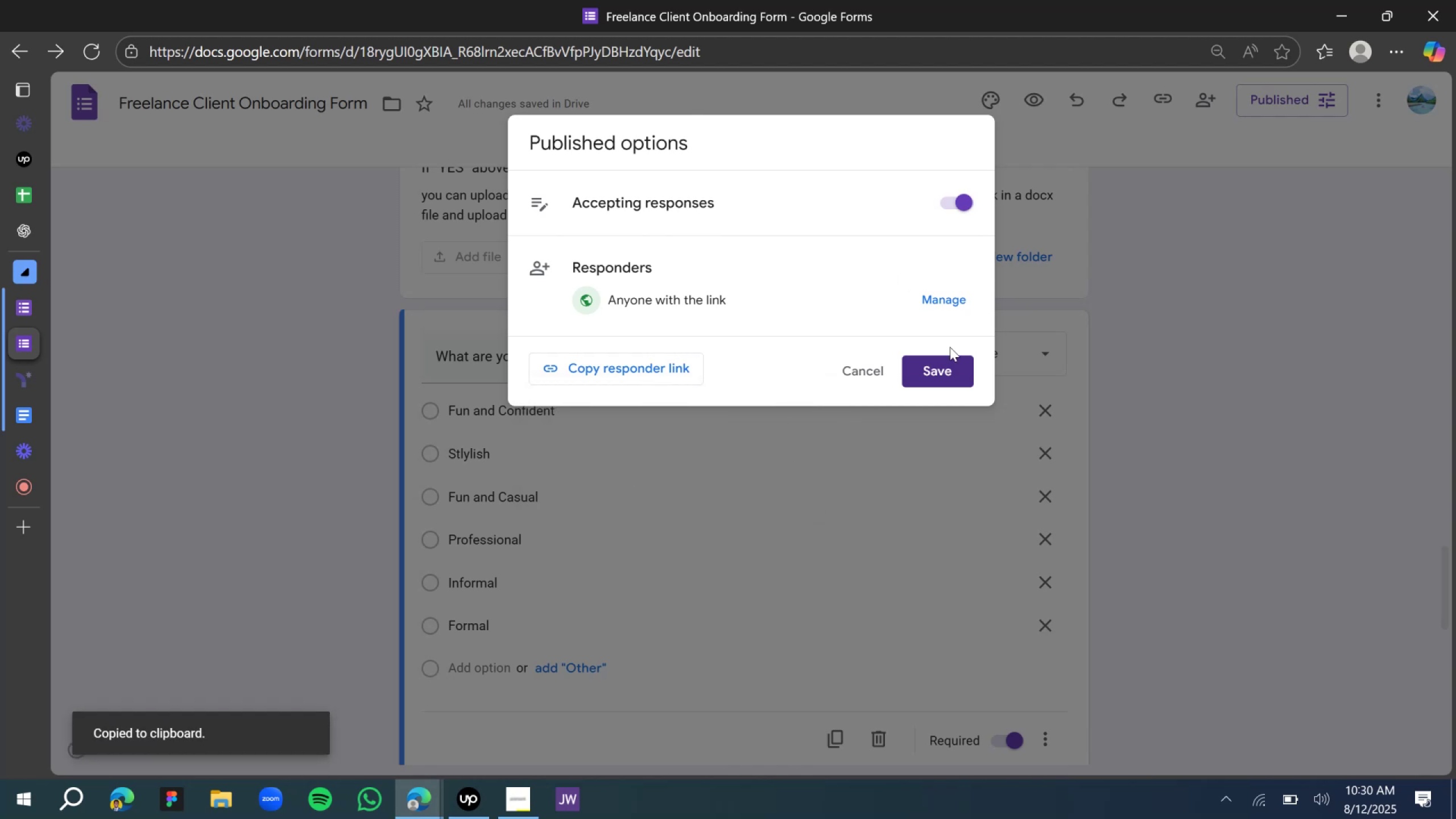 
left_click([950, 369])
 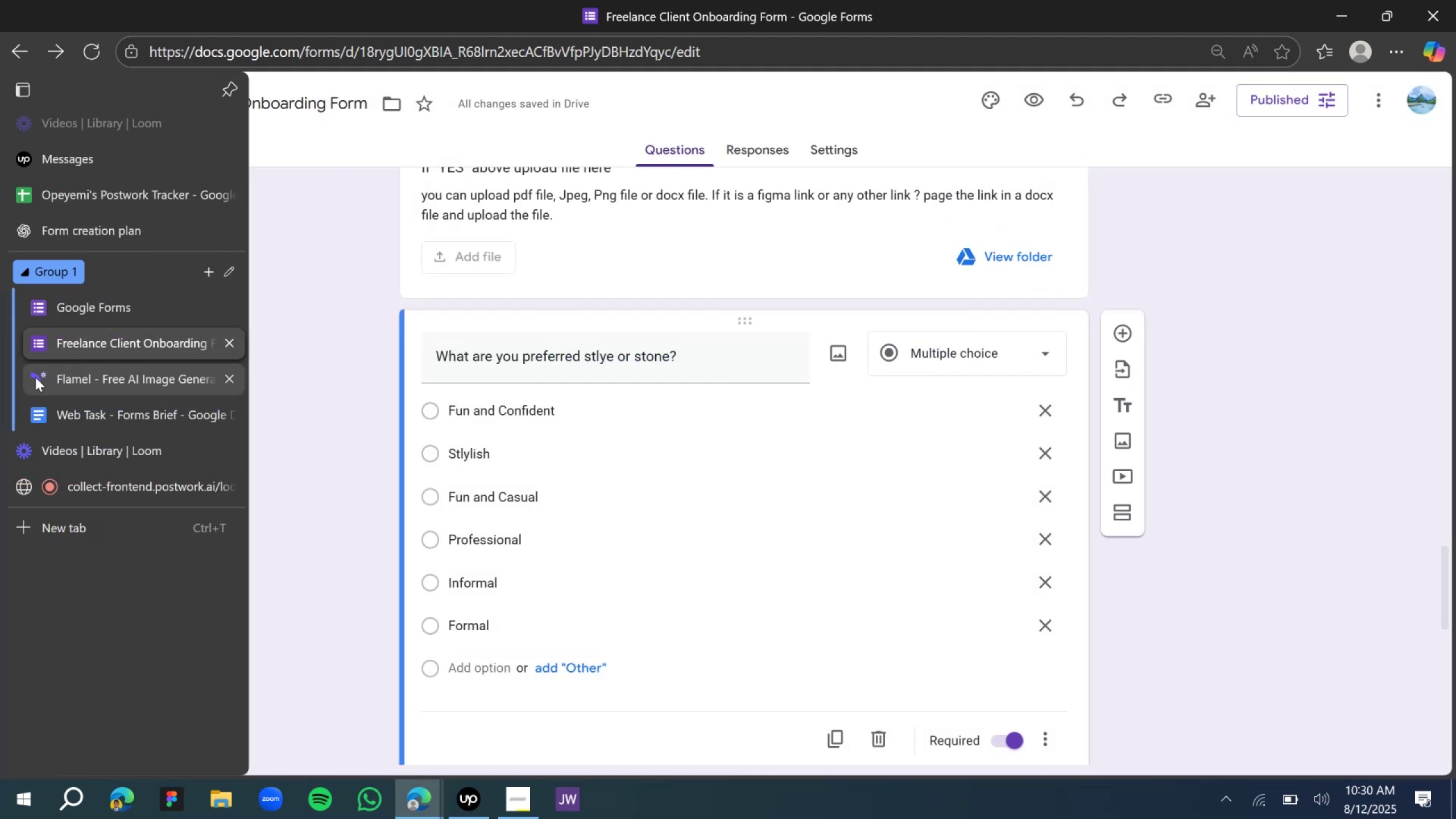 
left_click([35, 377])
 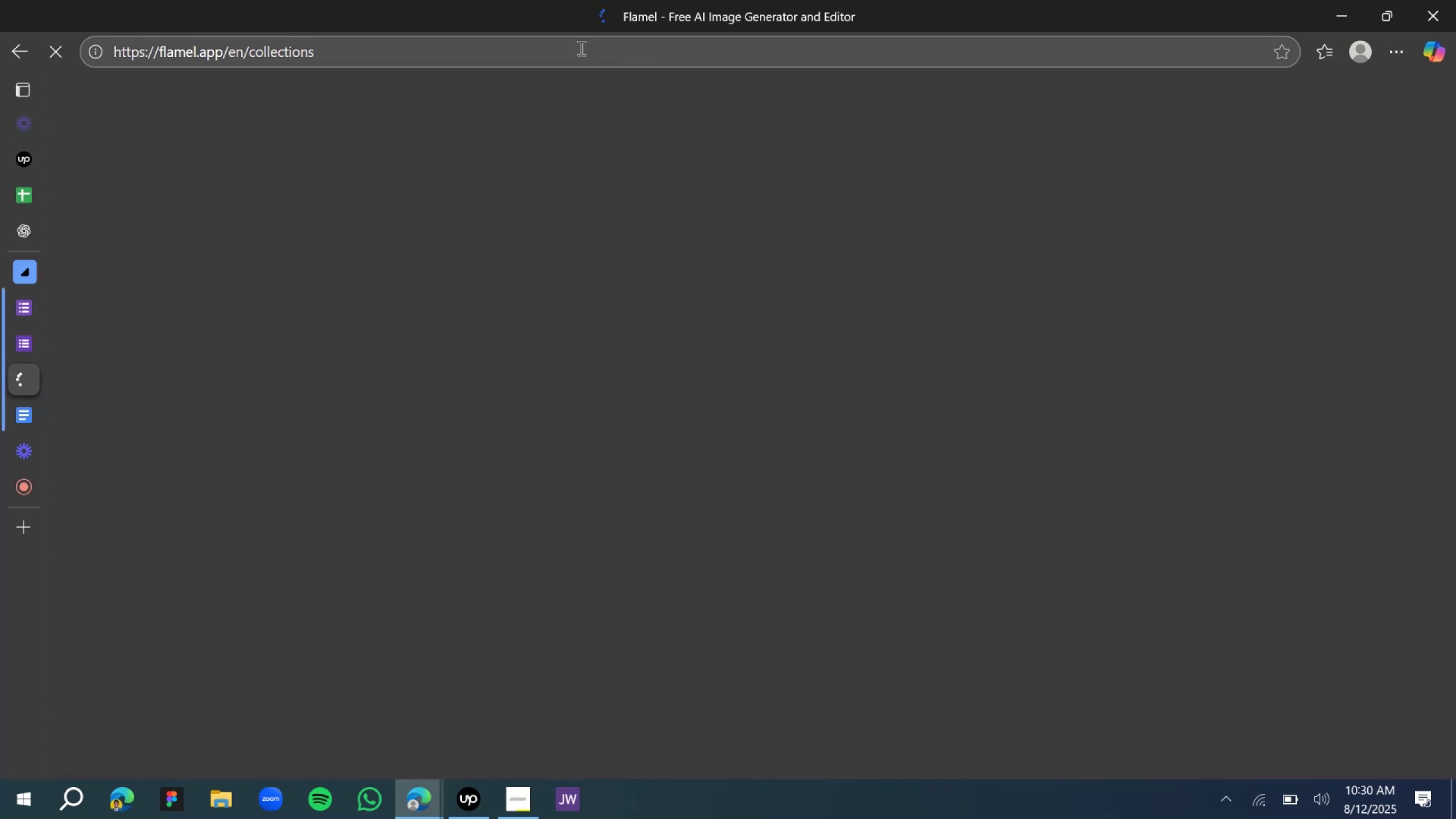 
left_click([558, 49])
 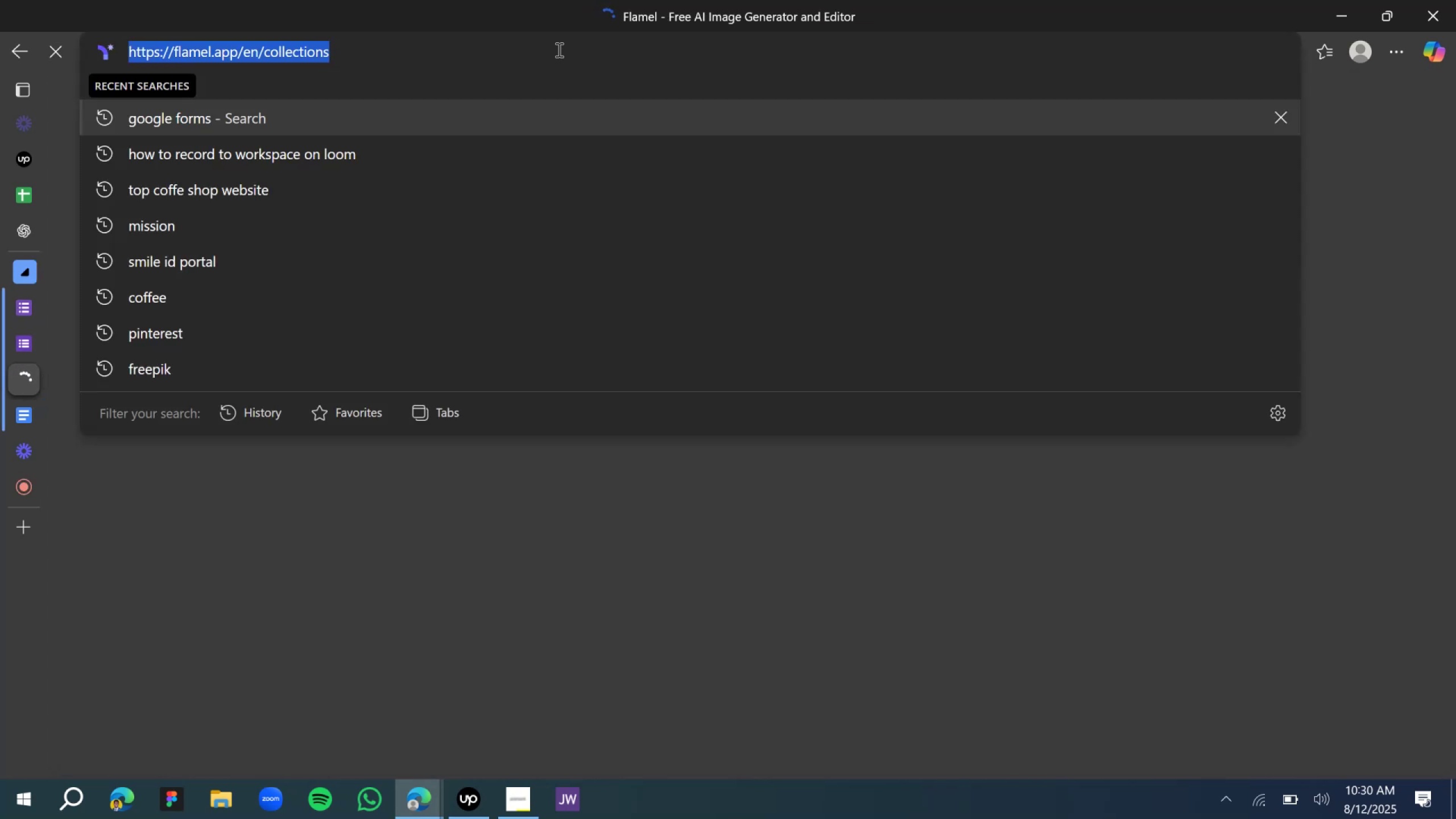 
key(Control+V)
 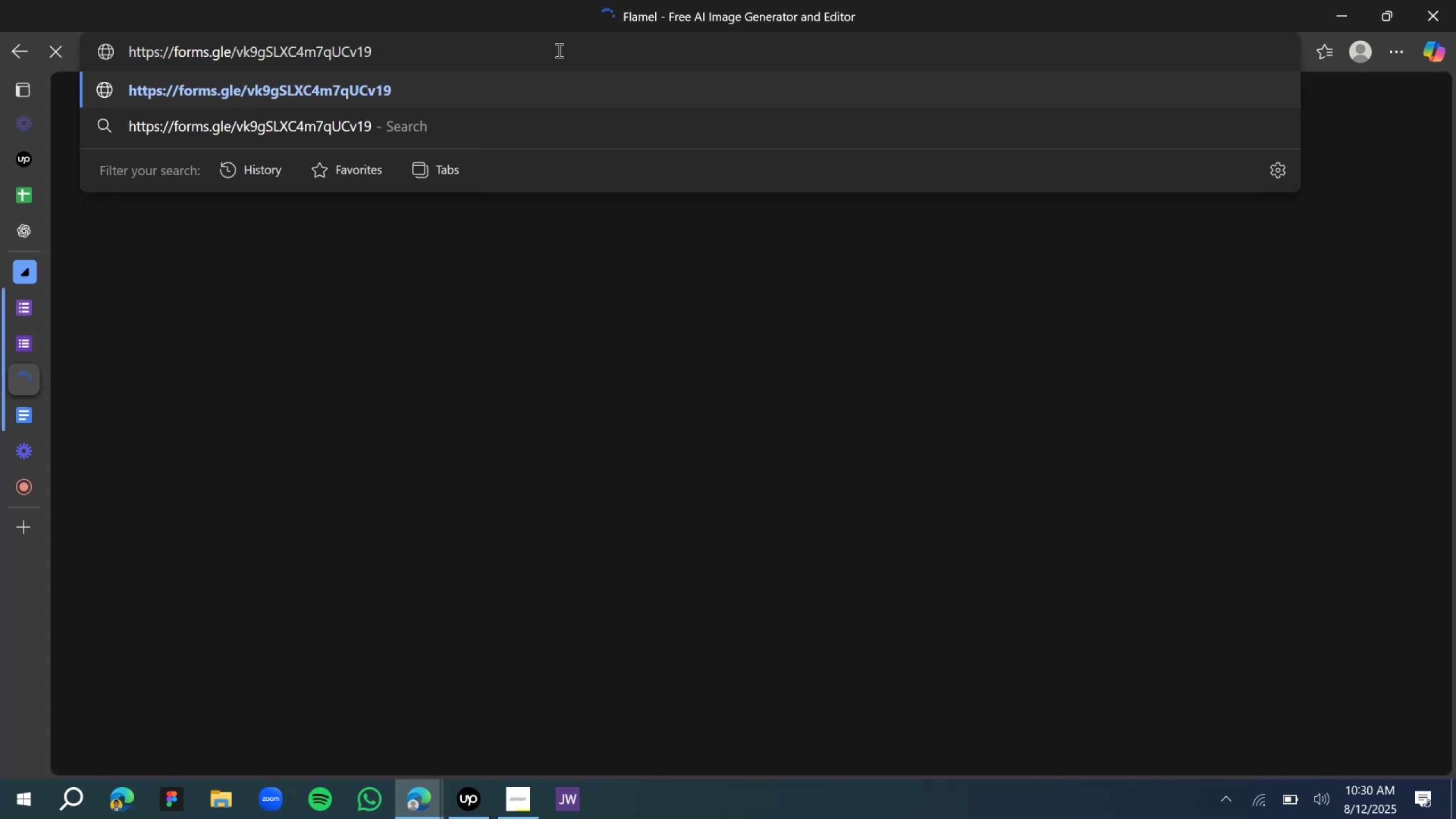 
key(Enter)
 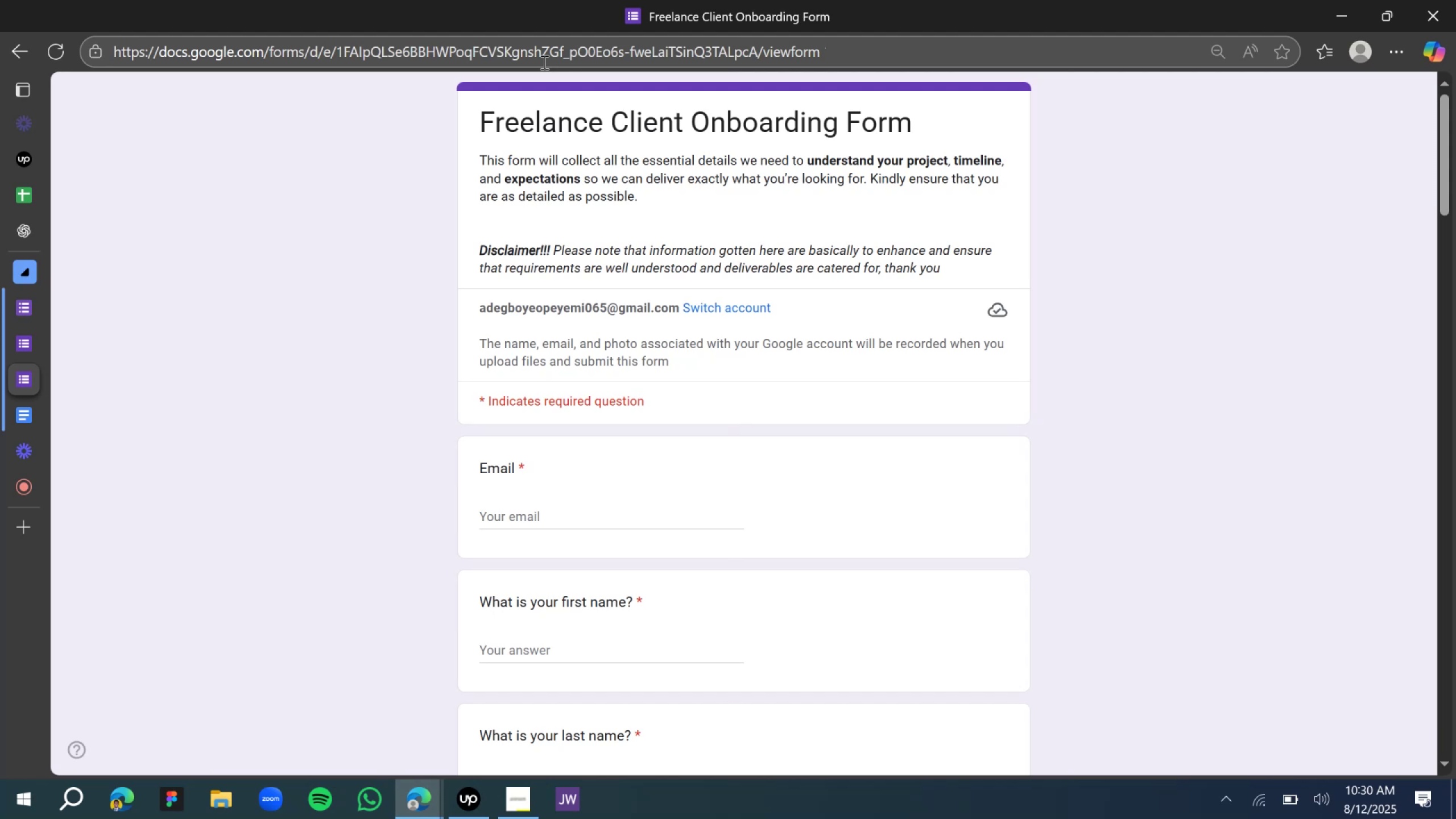 
wait(28.72)
 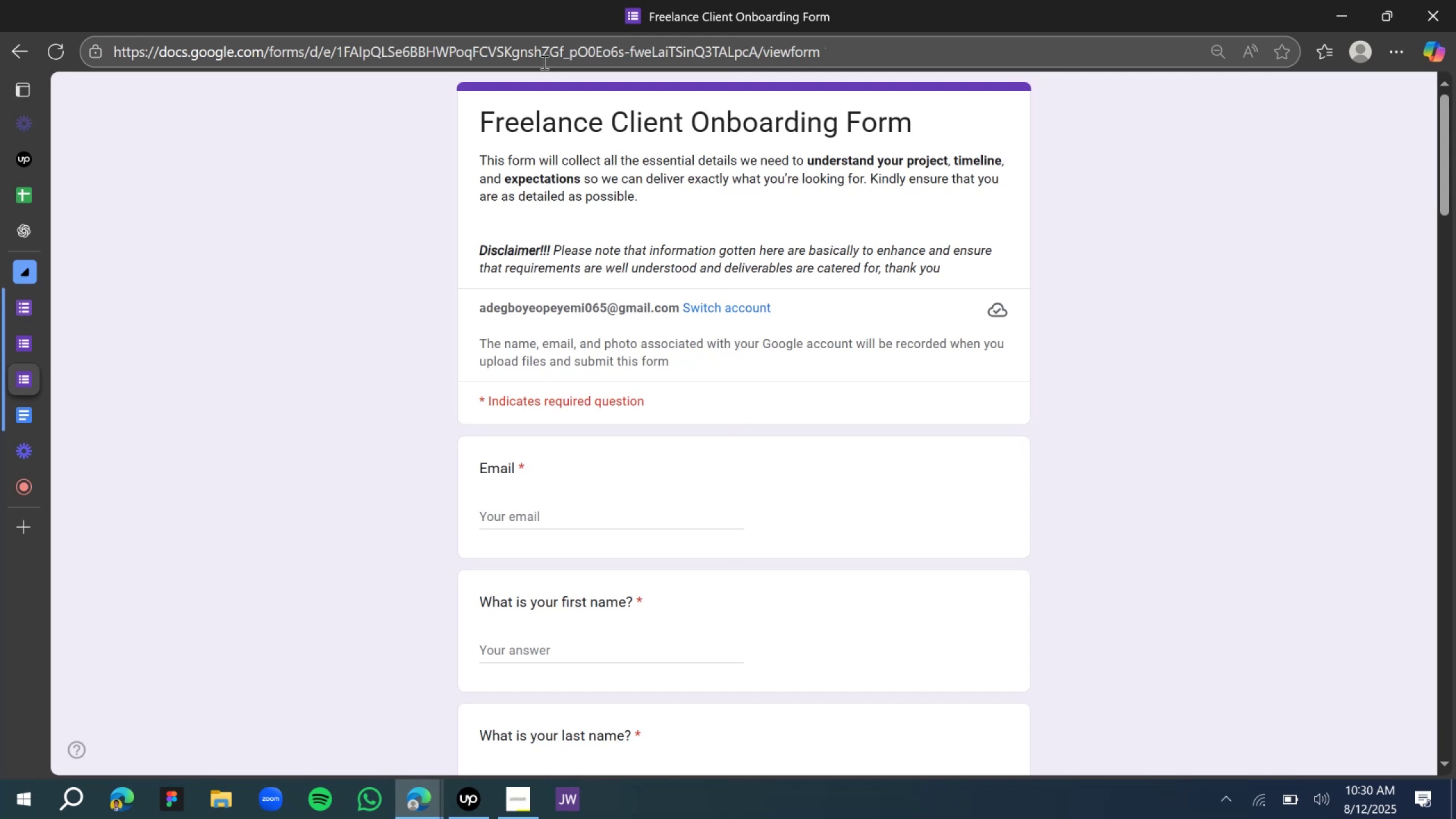 
left_click([507, 513])
 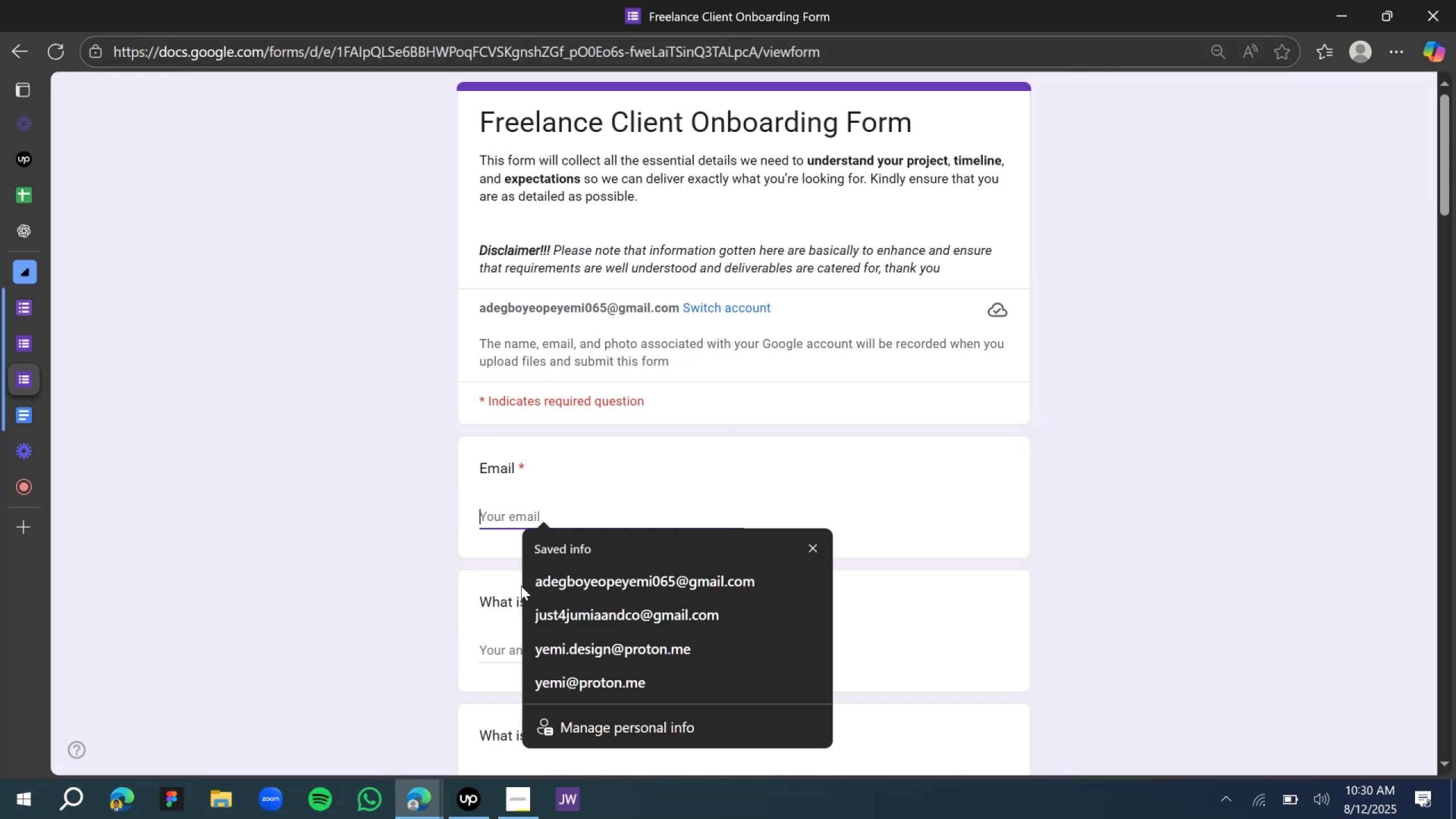 
left_click([561, 681])
 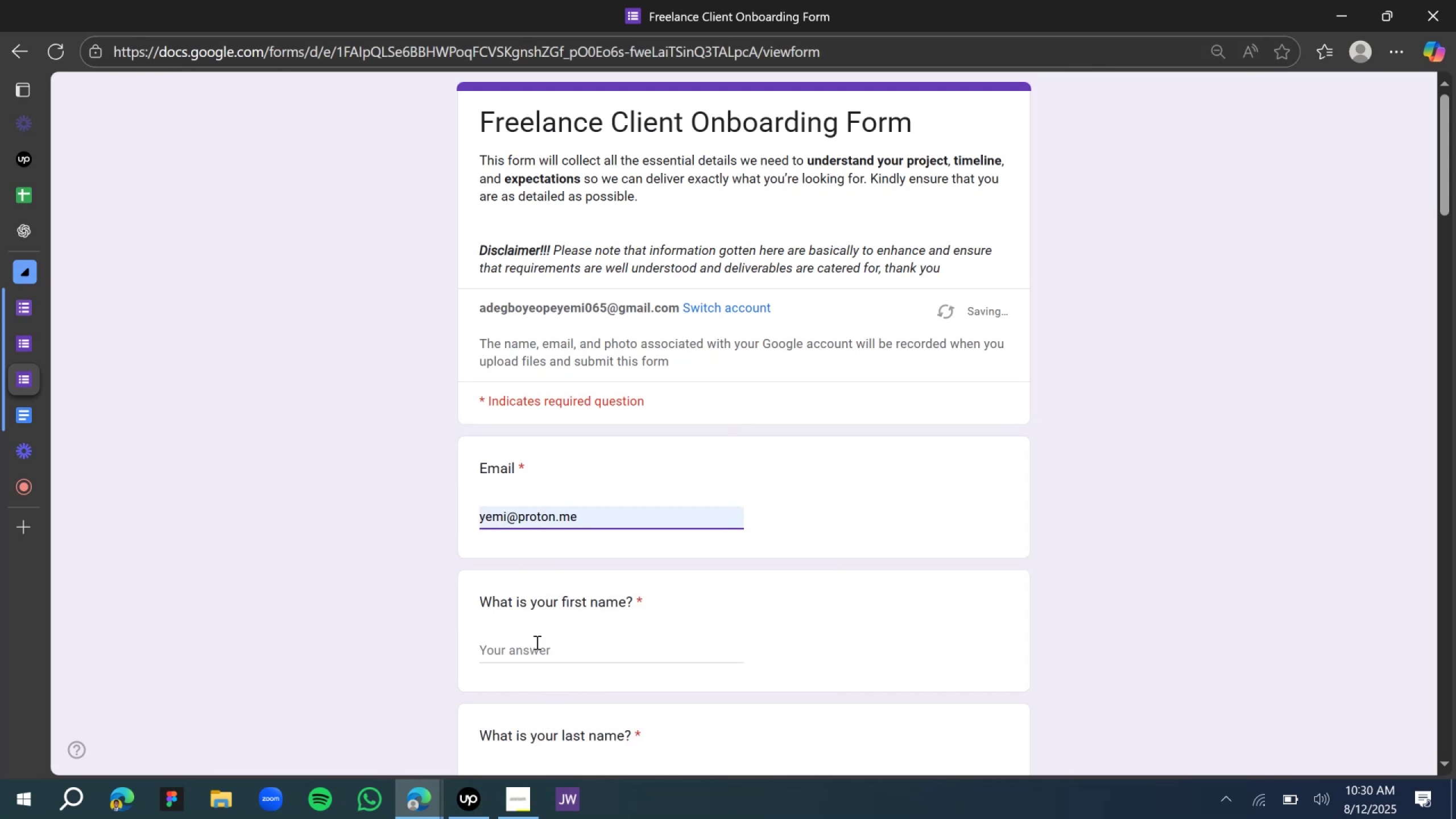 
left_click([536, 646])
 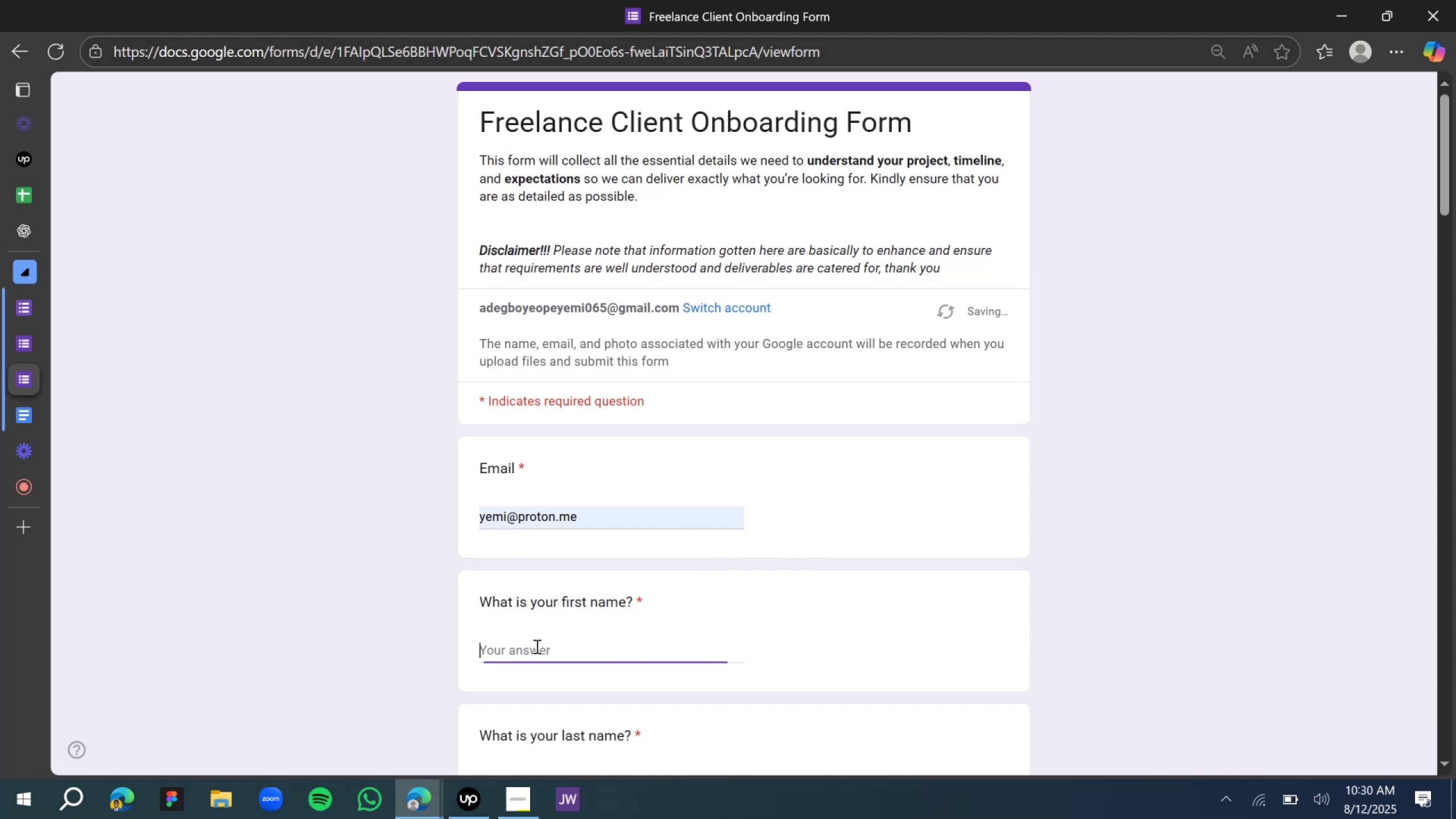 
scroll: coordinate [536, 647], scroll_direction: down, amount: 3.0
 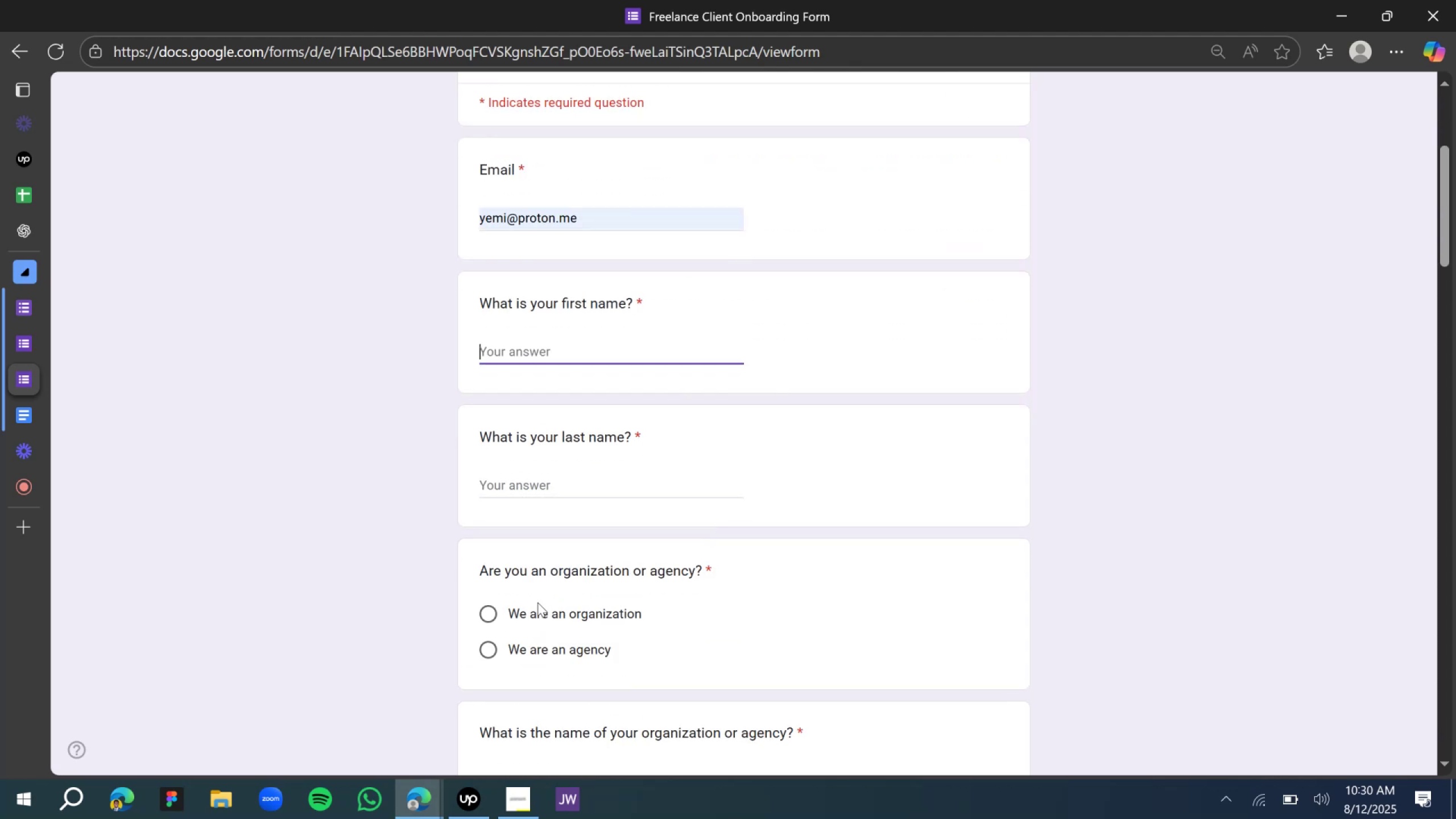 
type(Oe)
key(Backspace)
type(peyemi)
key(Tab)
type(JohnDoe)
 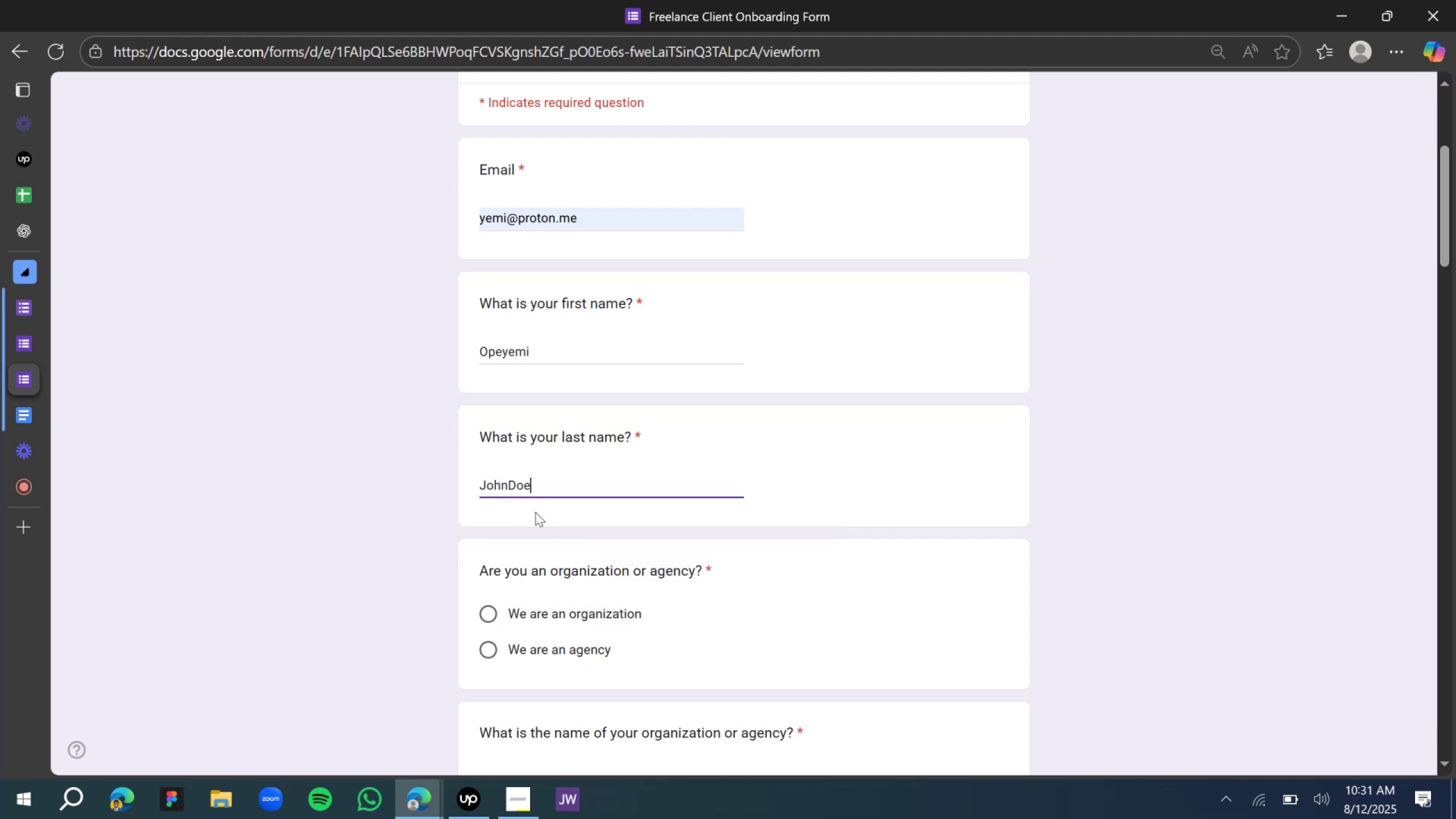 
scroll: coordinate [514, 586], scroll_direction: down, amount: 2.0
 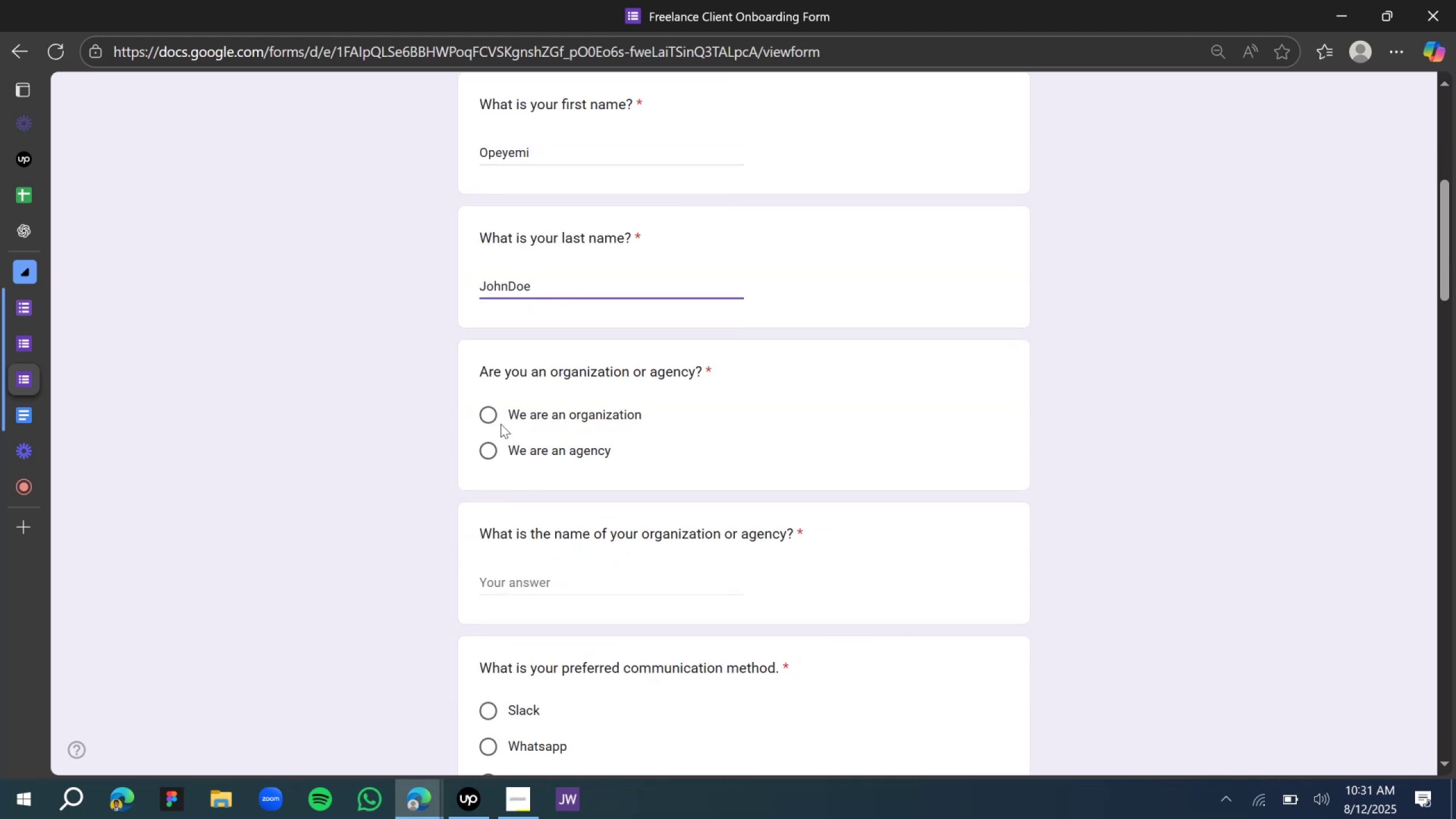 
left_click([486, 413])
 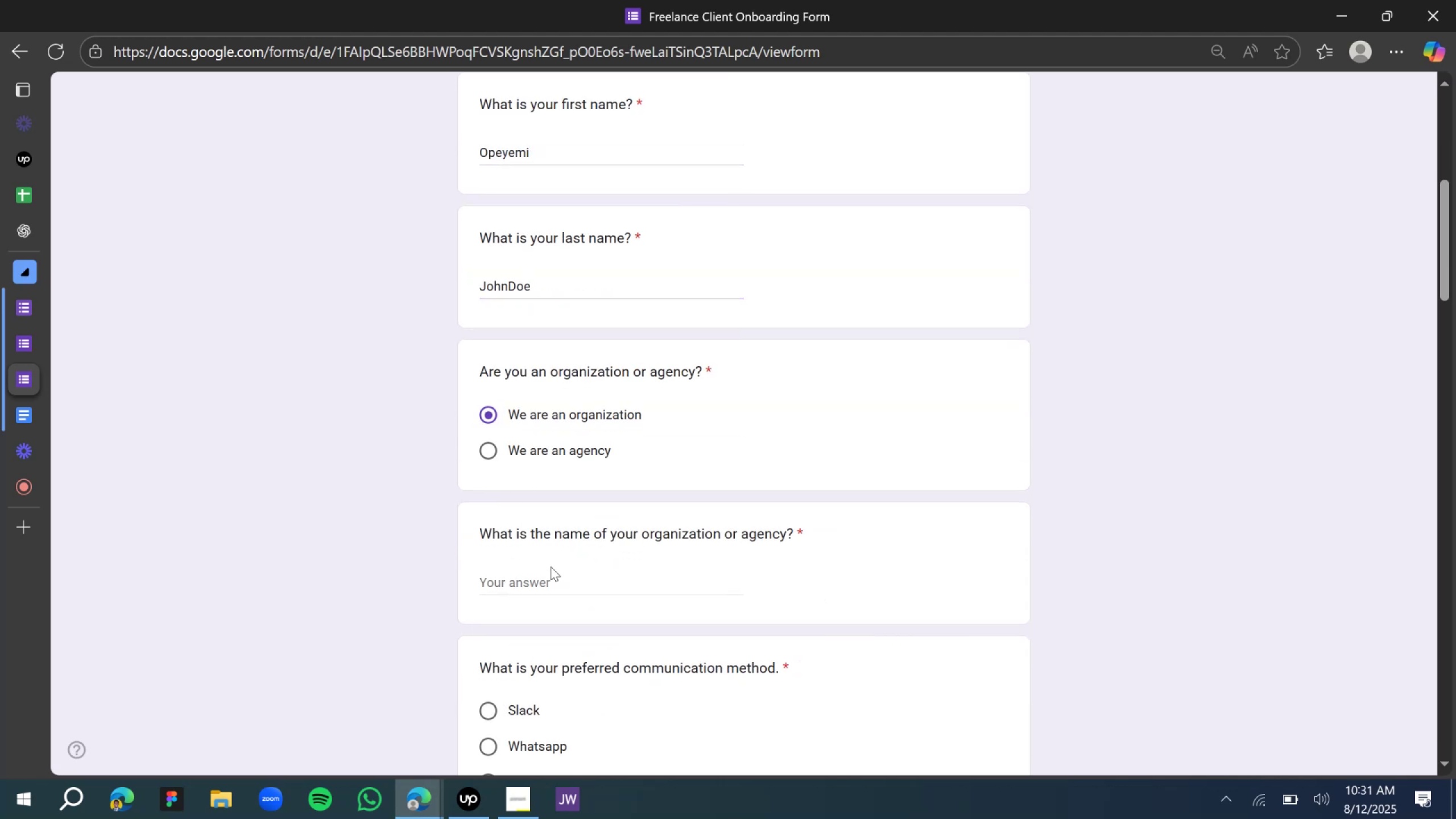 
left_click([551, 577])
 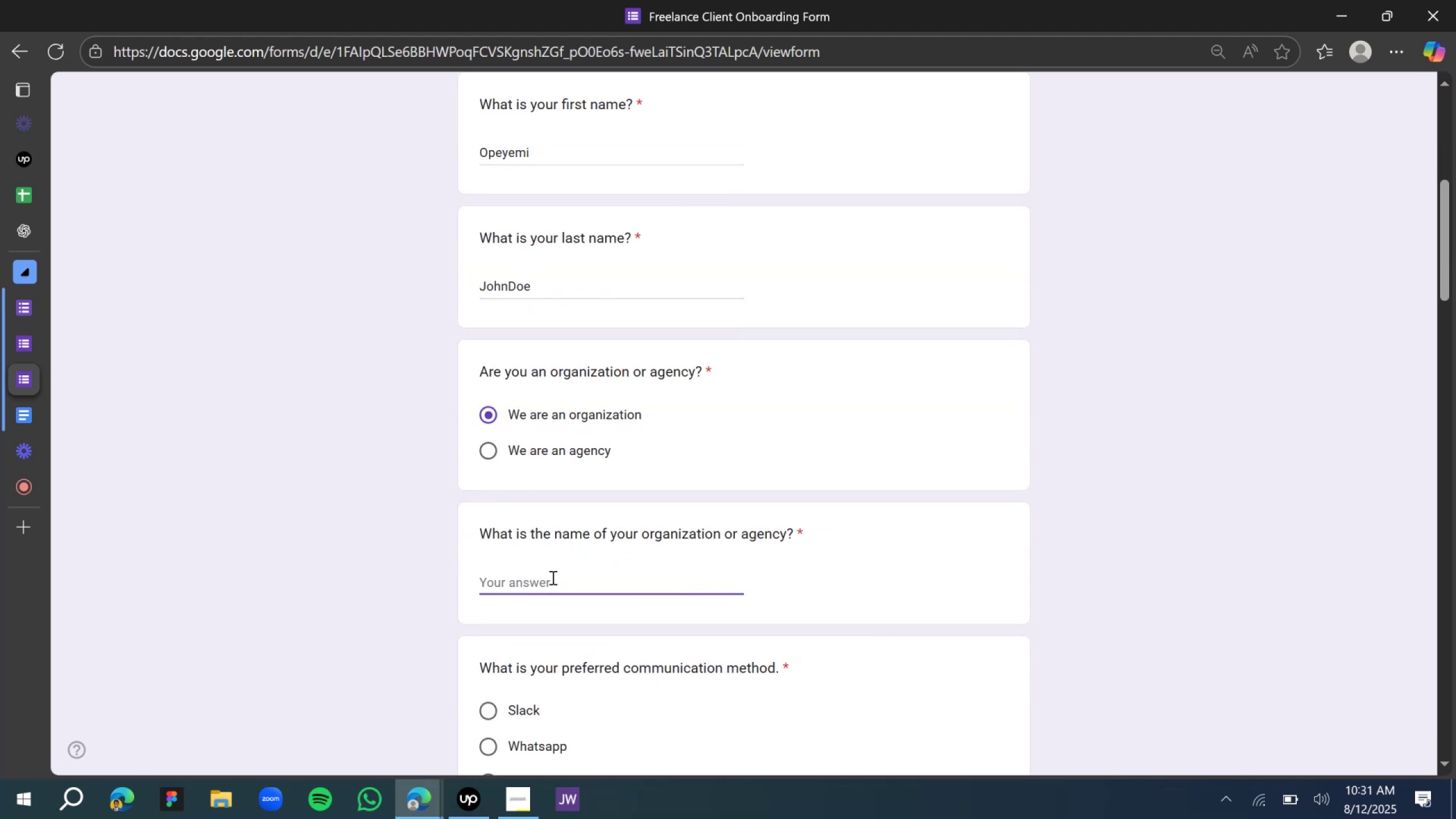 
type(JohnDo)
 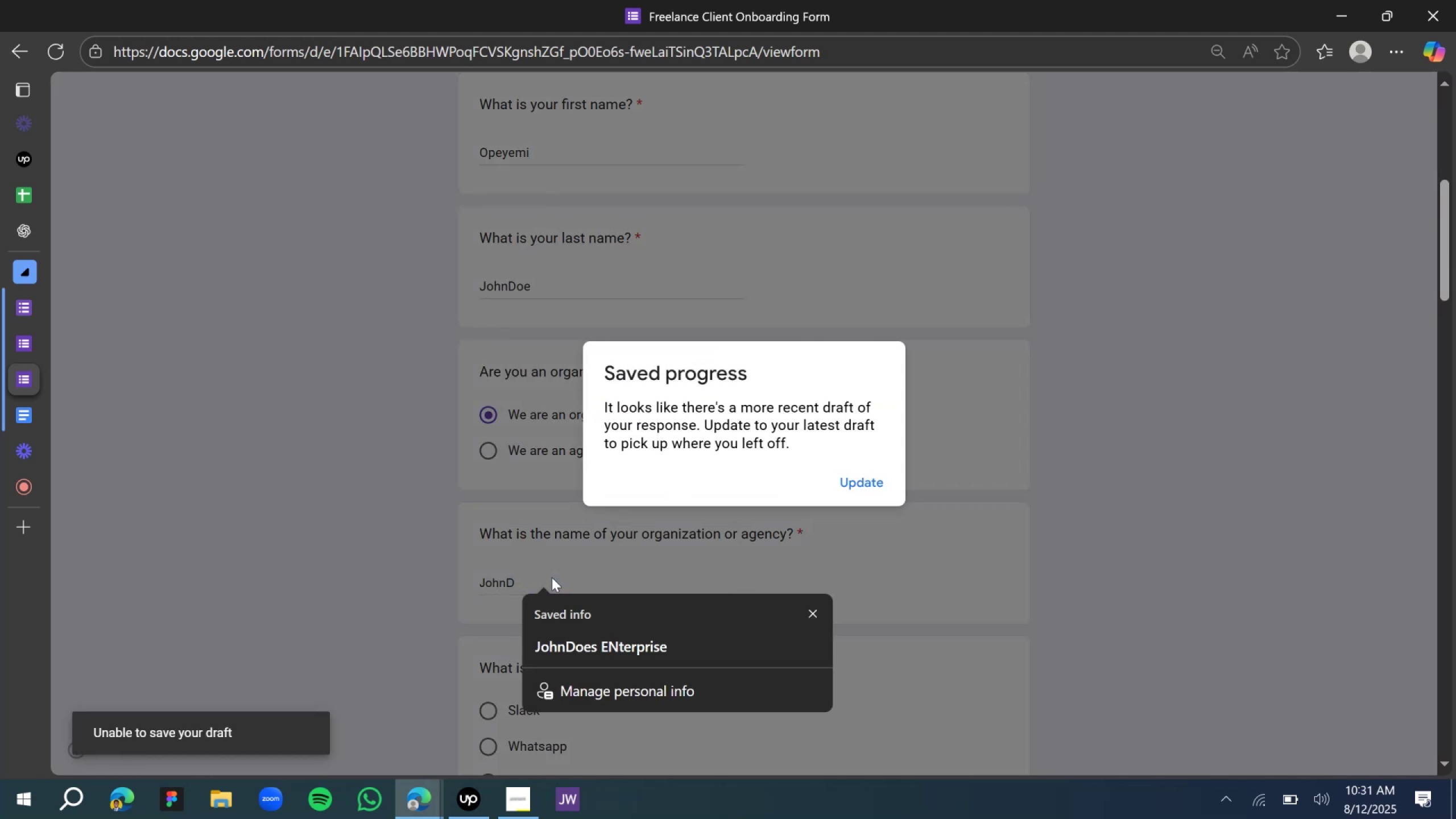 
wait(7.71)
 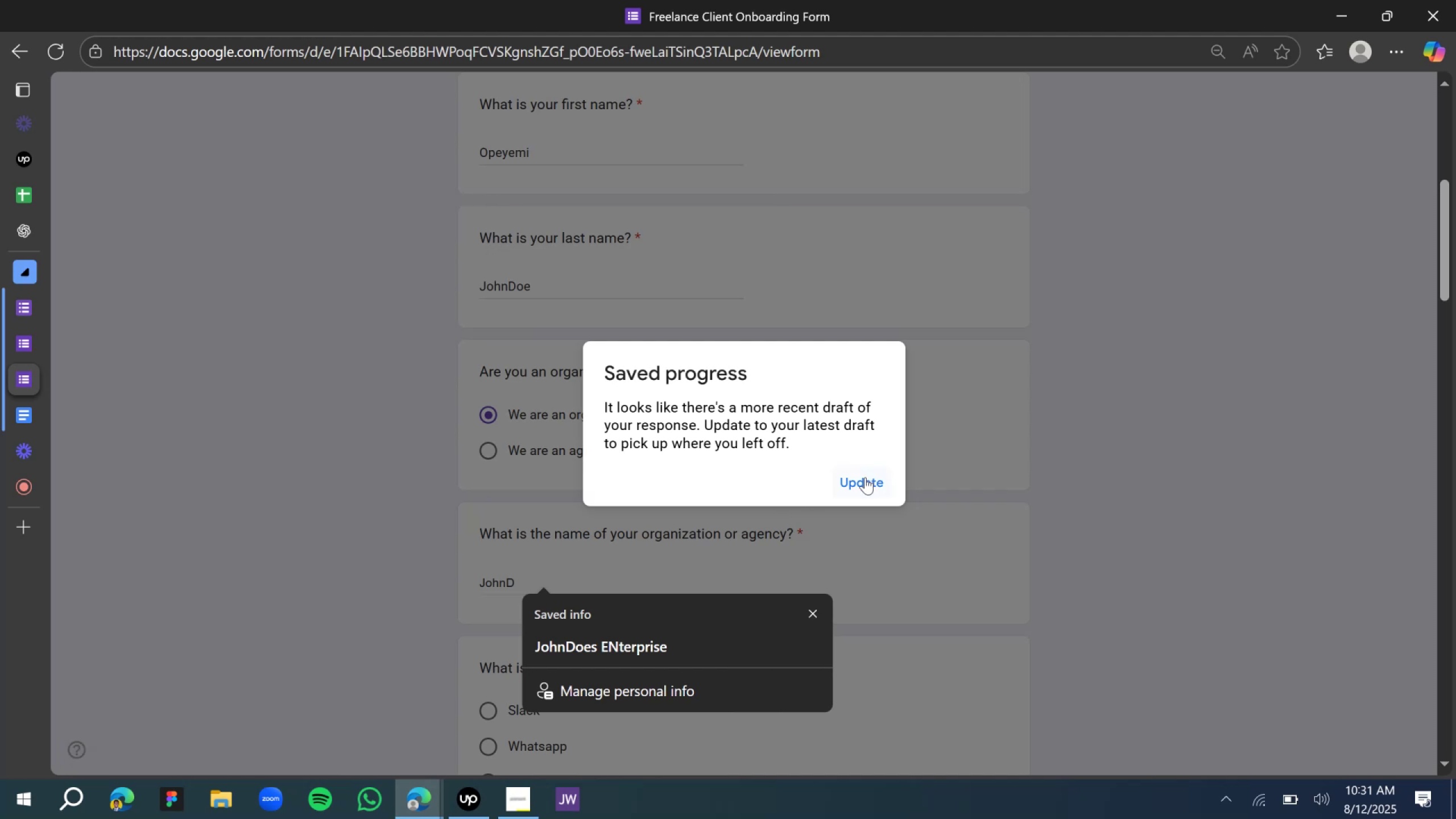 
scroll: coordinate [528, 510], scroll_direction: down, amount: 3.0
 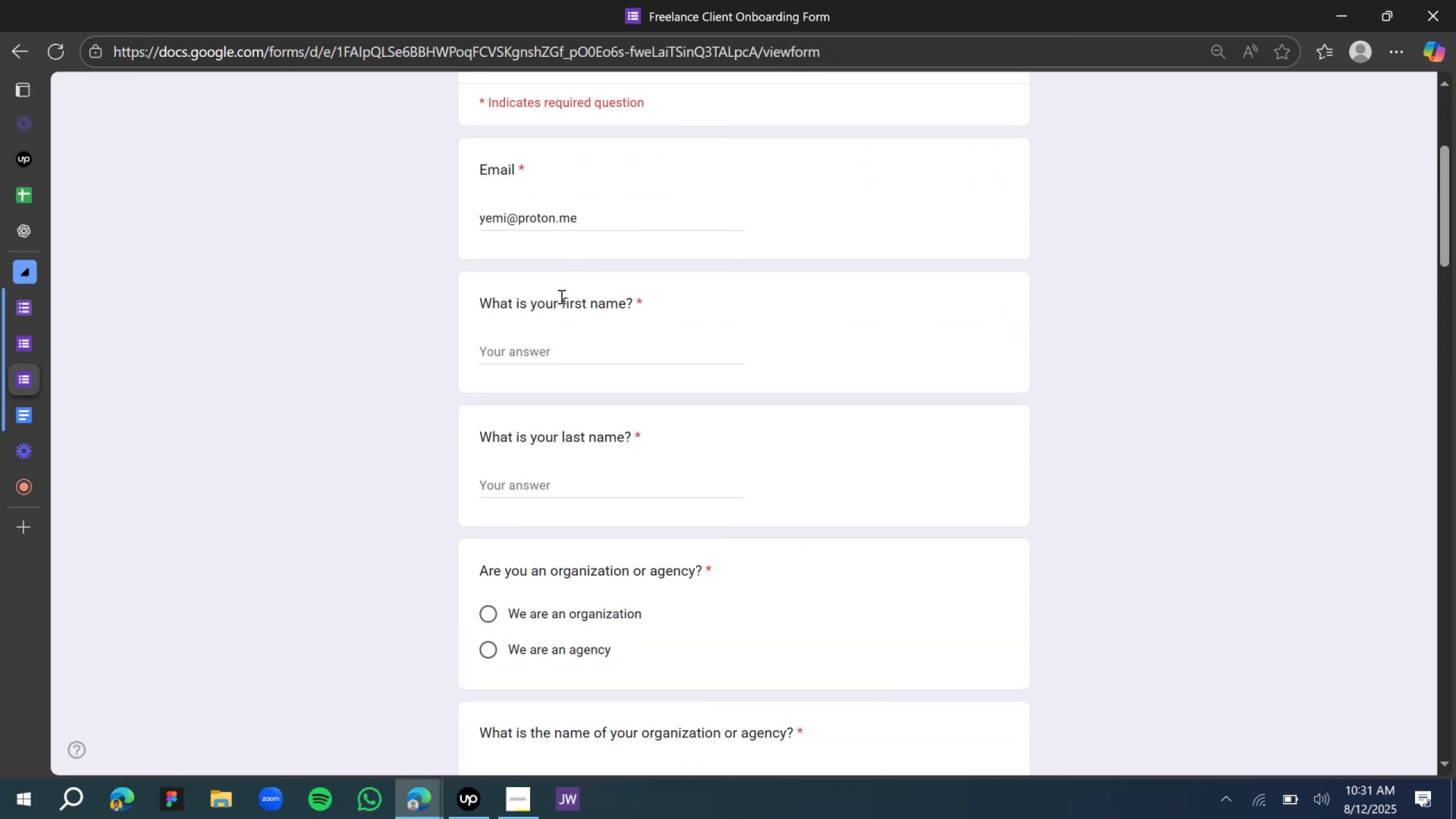 
left_click([535, 356])
 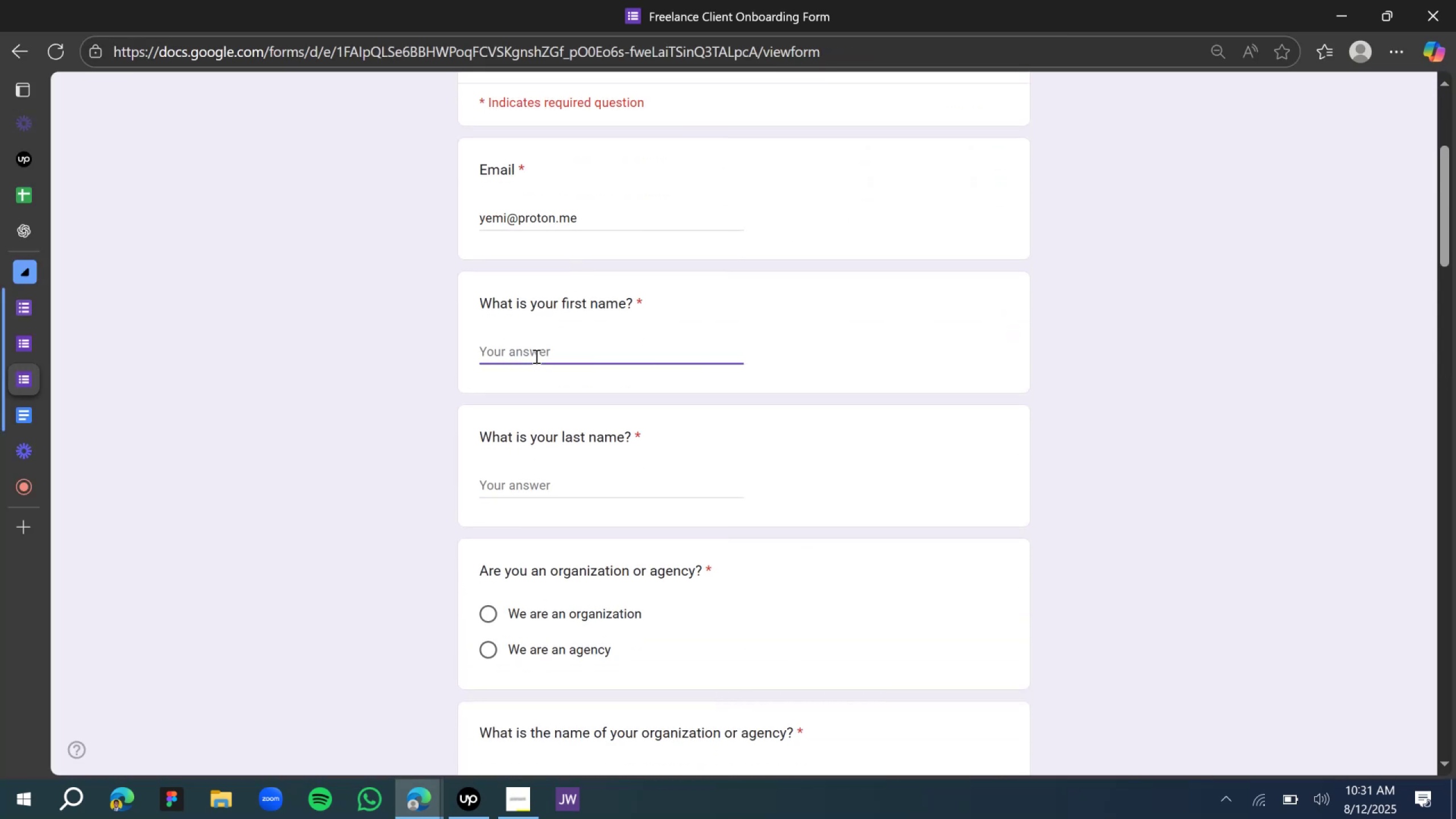 
type(Yemi)
key(Tab)
type(JognDoe)
key(Tab)
 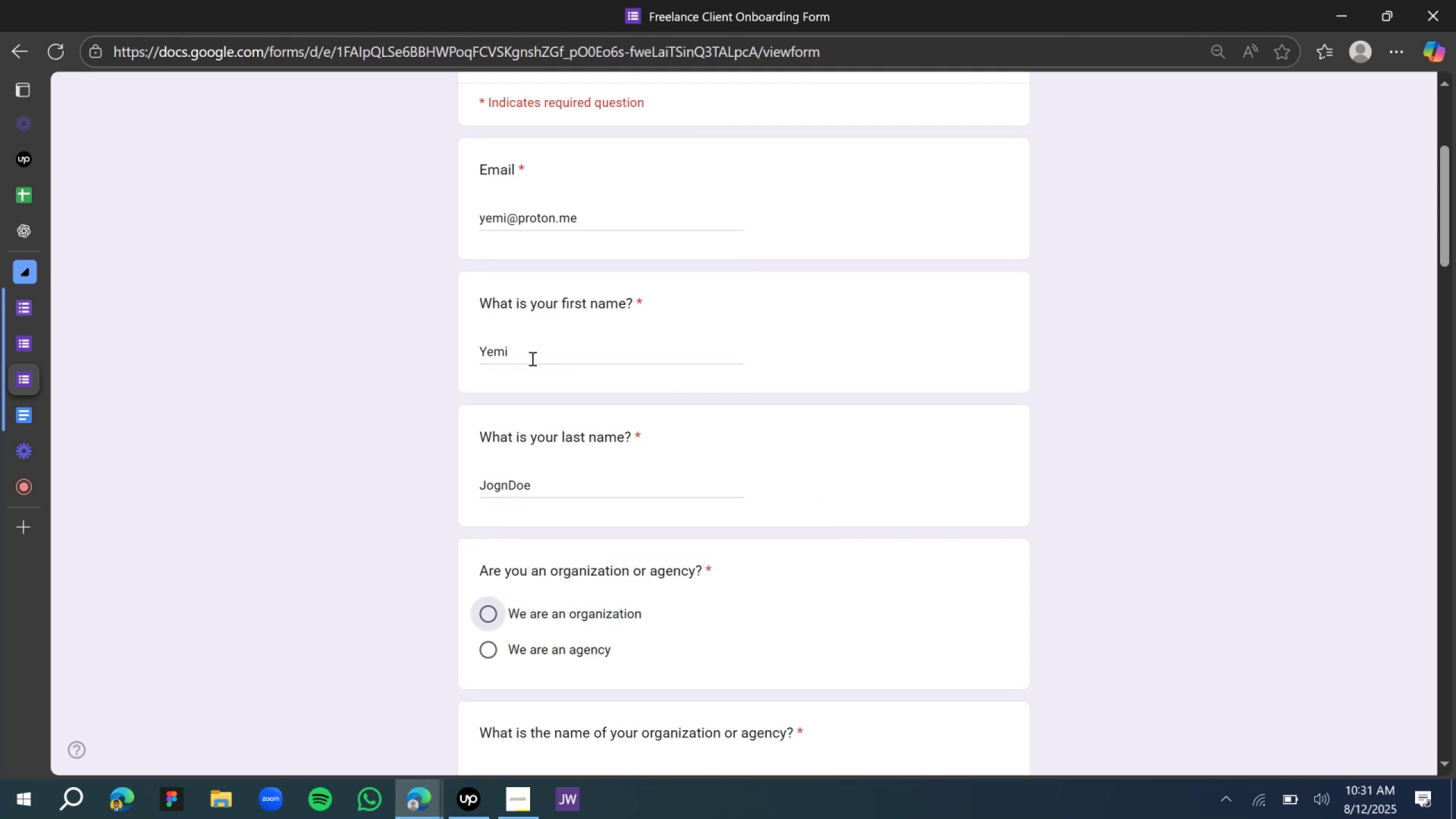 
left_click([483, 618])
 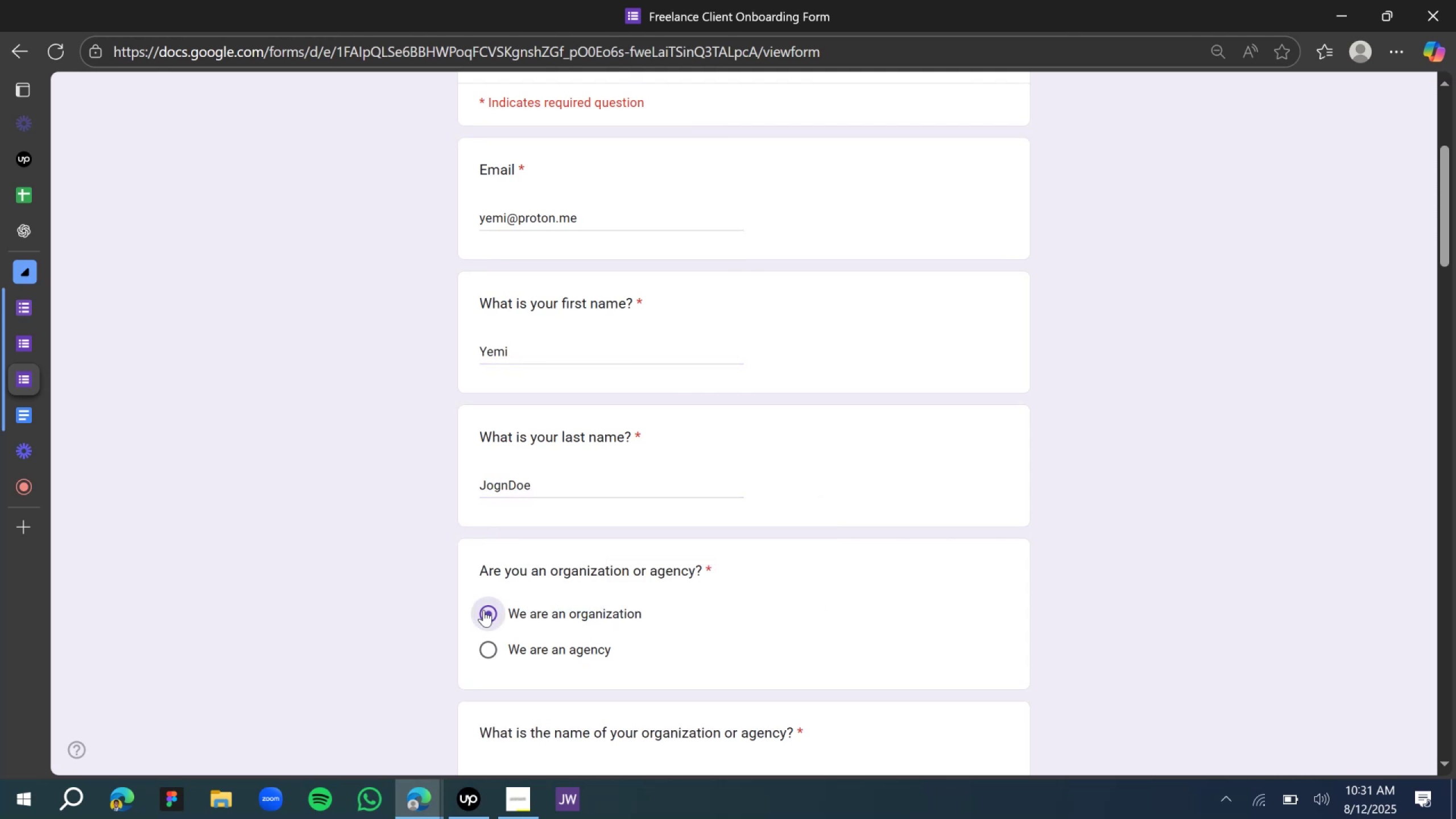 
scroll: coordinate [483, 606], scroll_direction: down, amount: 2.0
 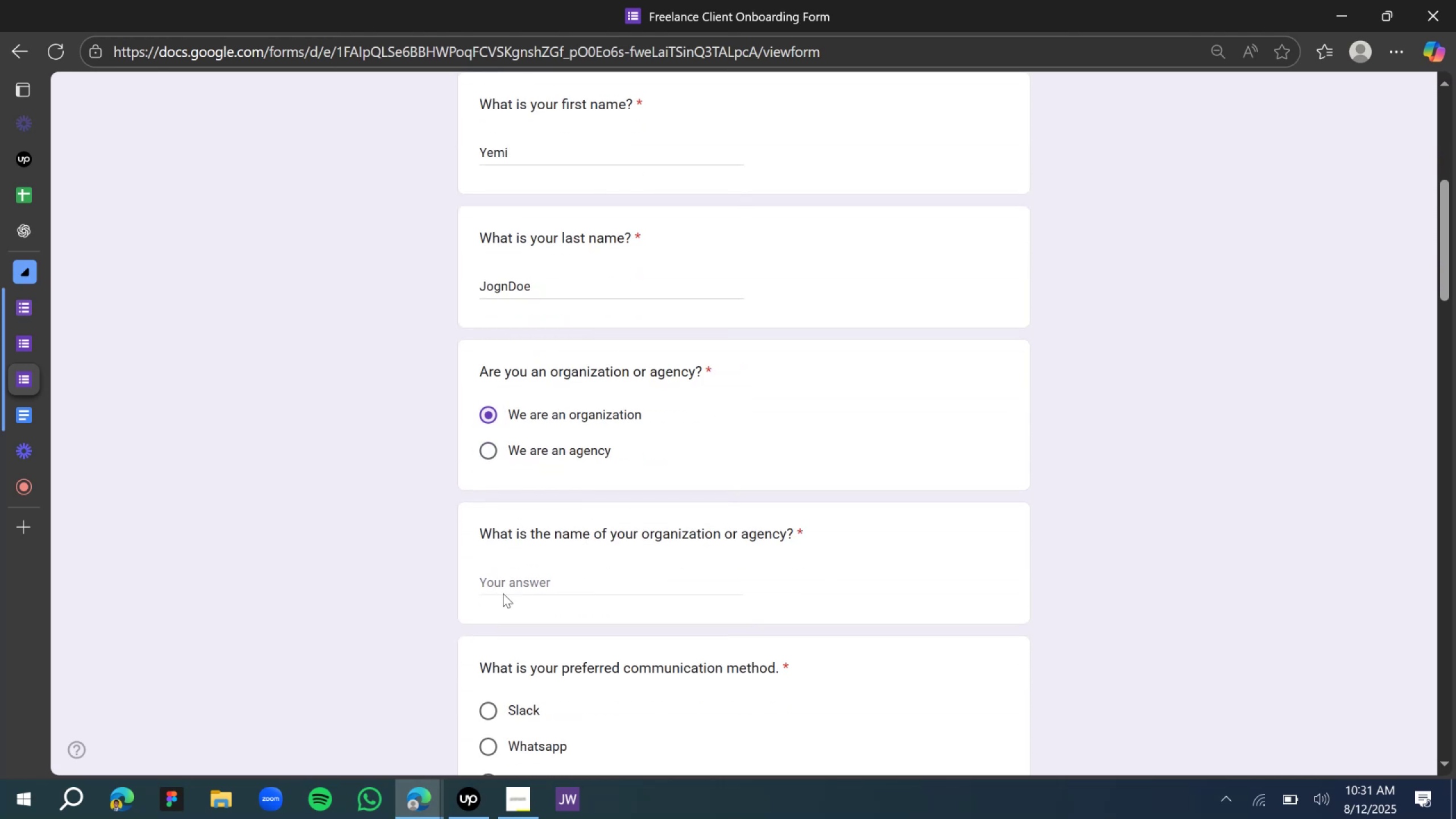 
left_click([523, 580])
 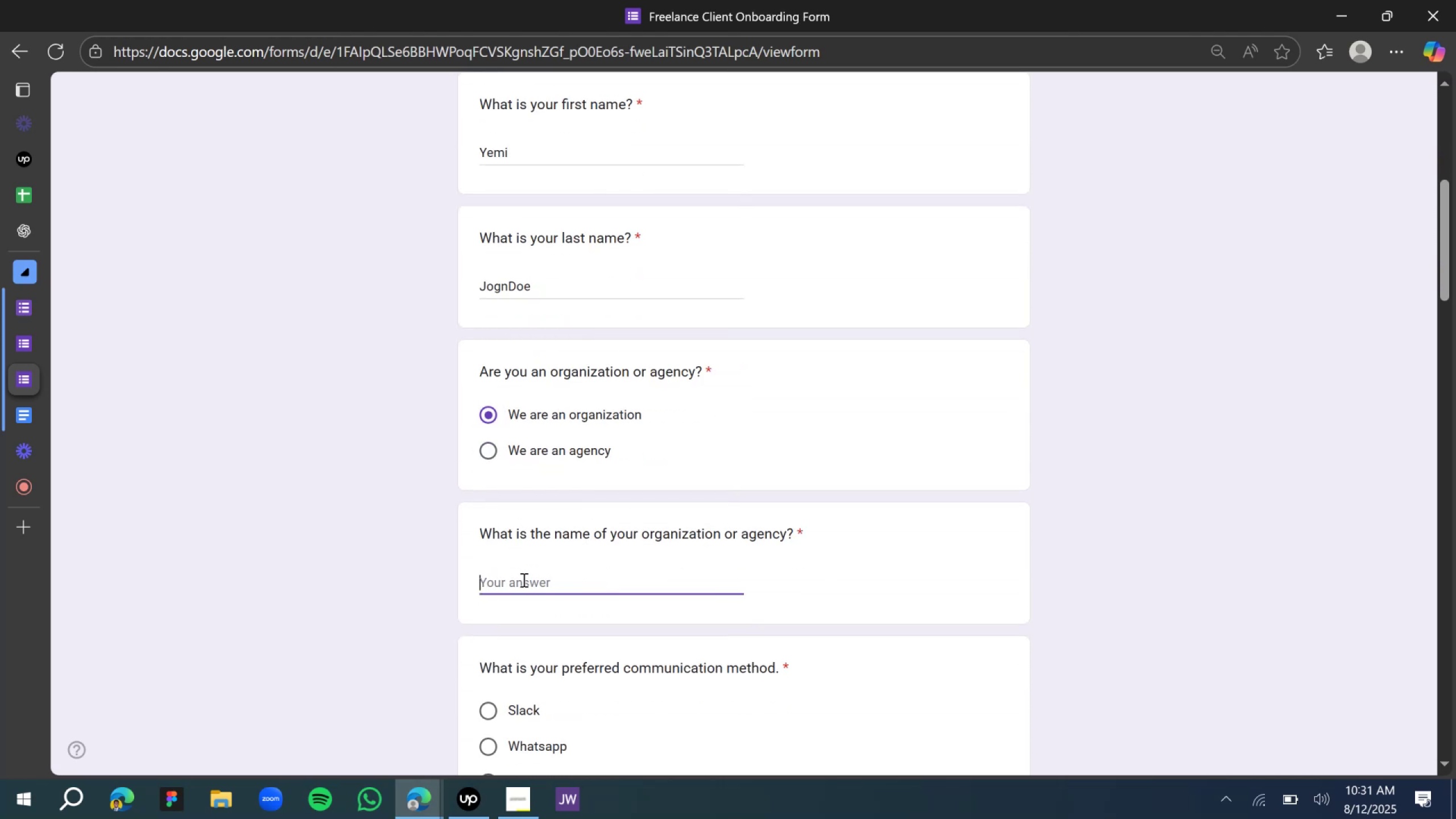 
type(Joh)
 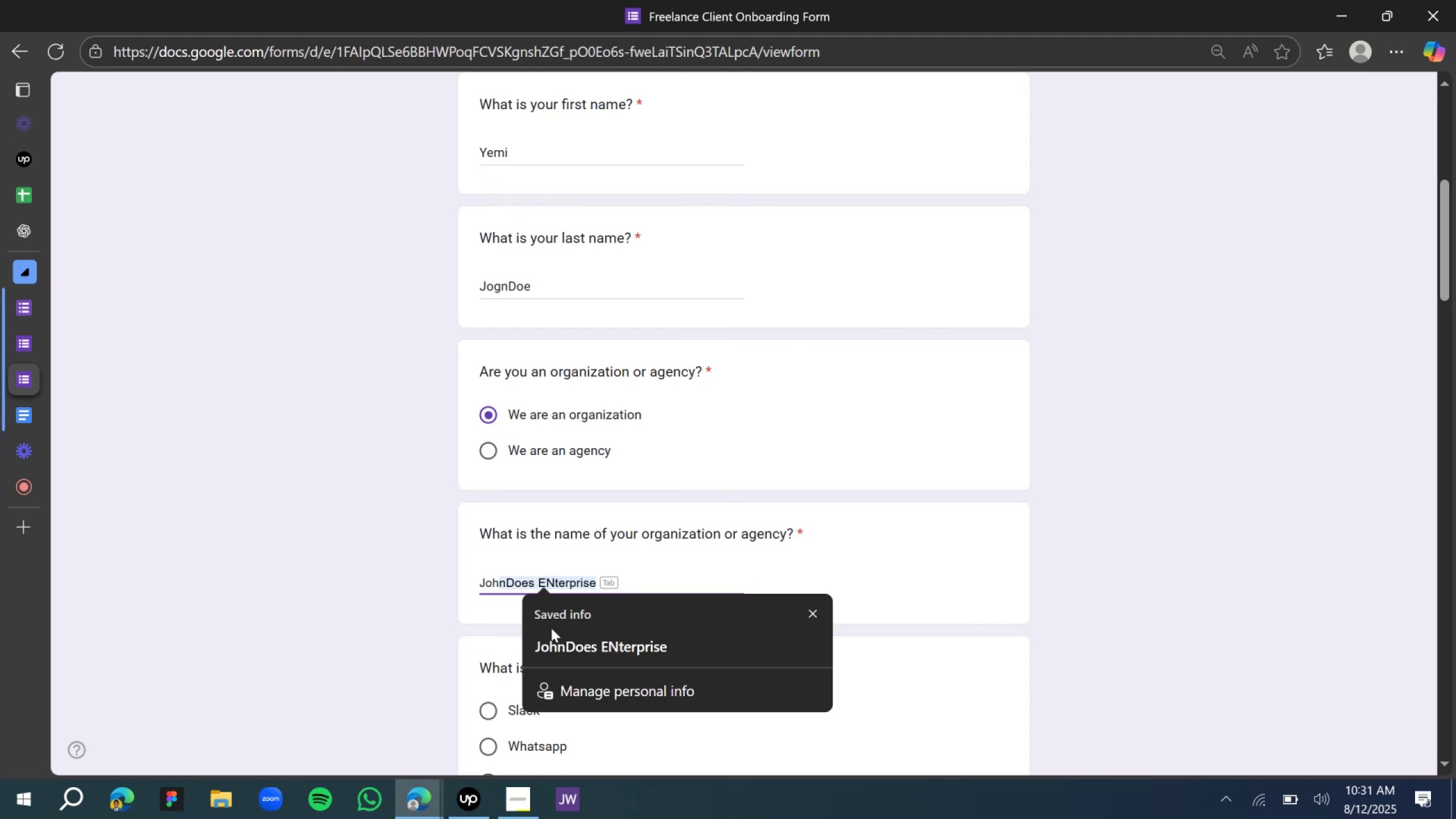 
left_click([564, 638])
 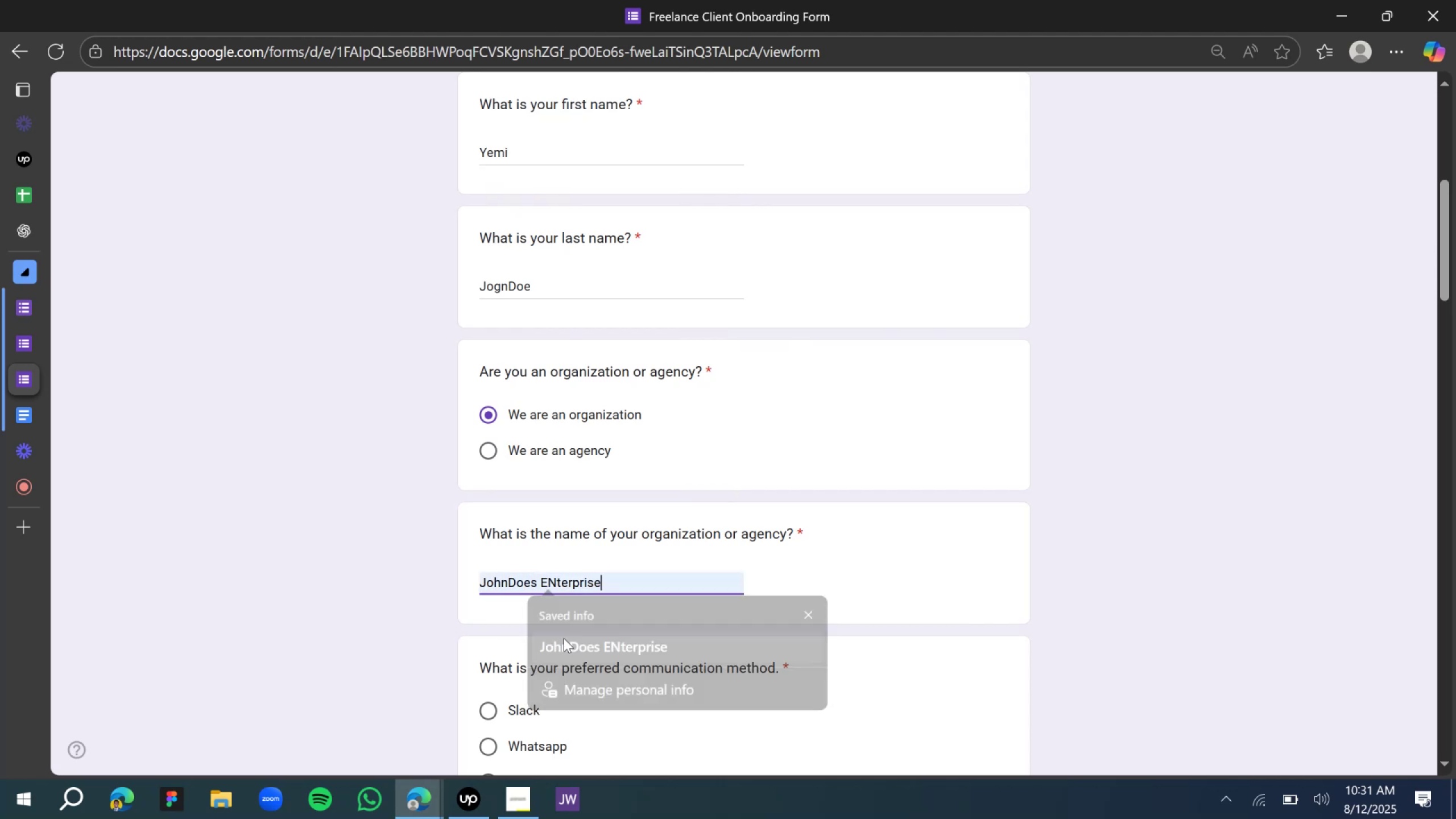 
scroll: coordinate [564, 638], scroll_direction: down, amount: 3.0
 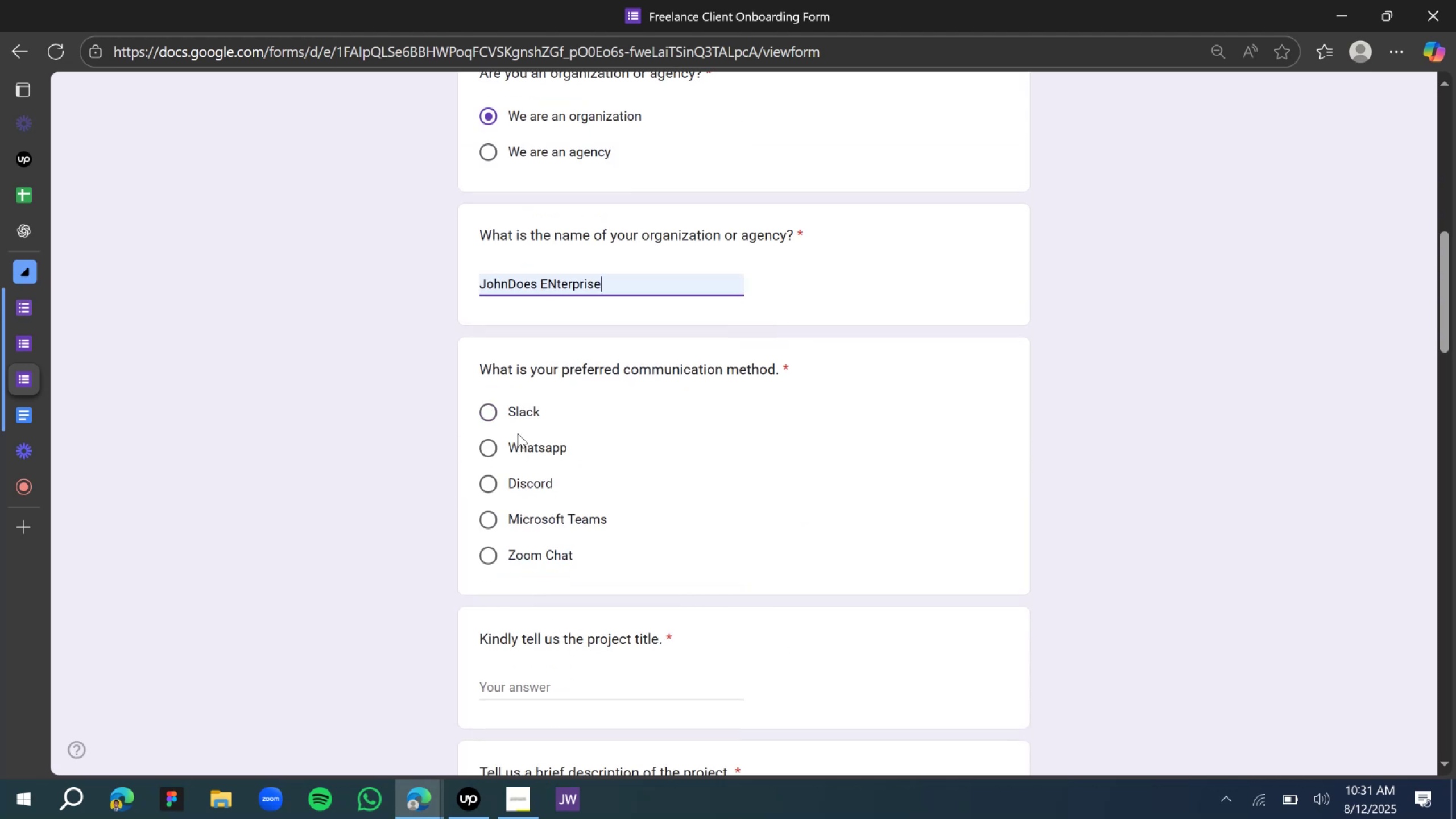 
left_click([519, 450])
 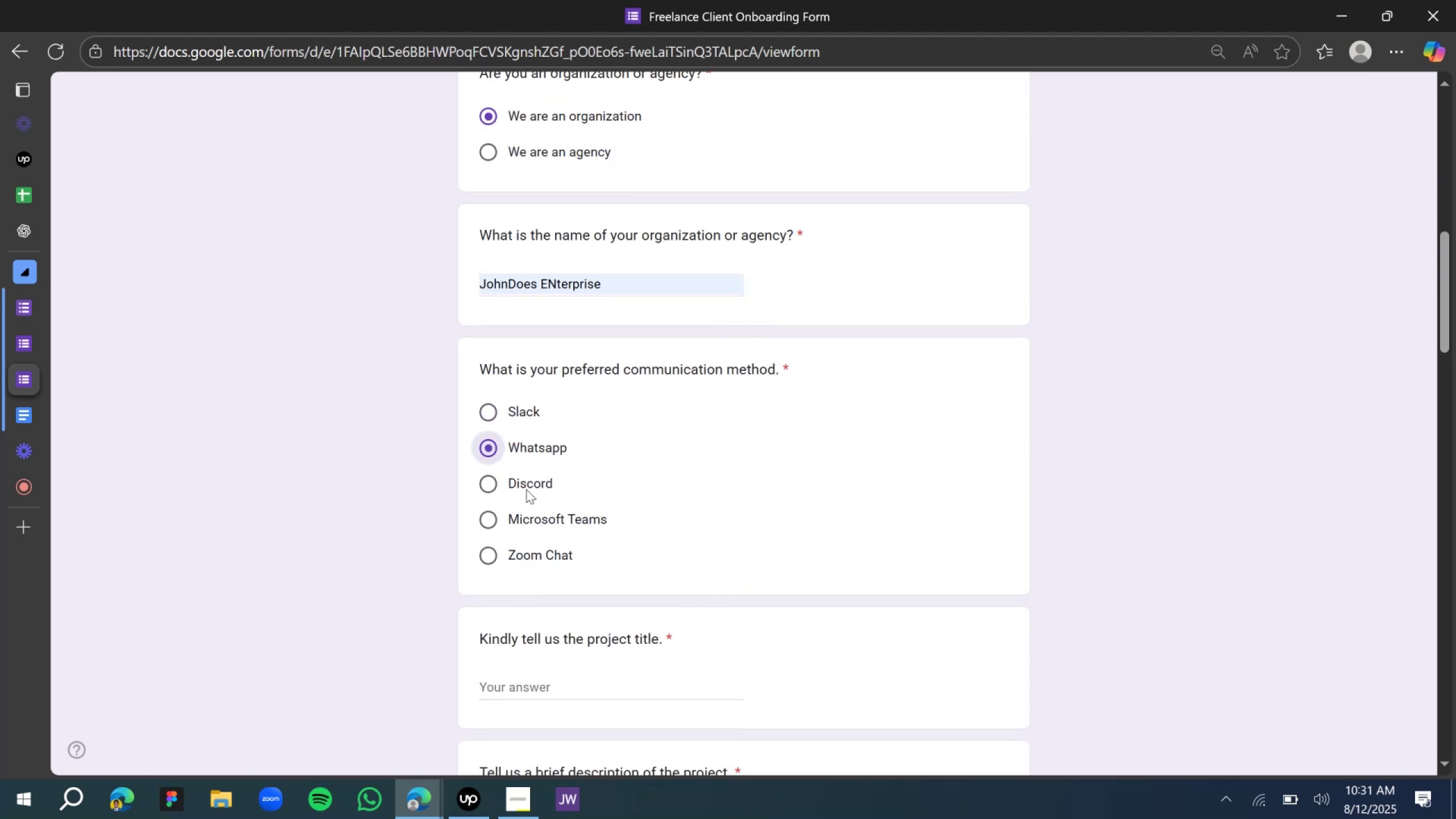 
scroll: coordinate [523, 518], scroll_direction: down, amount: 3.0
 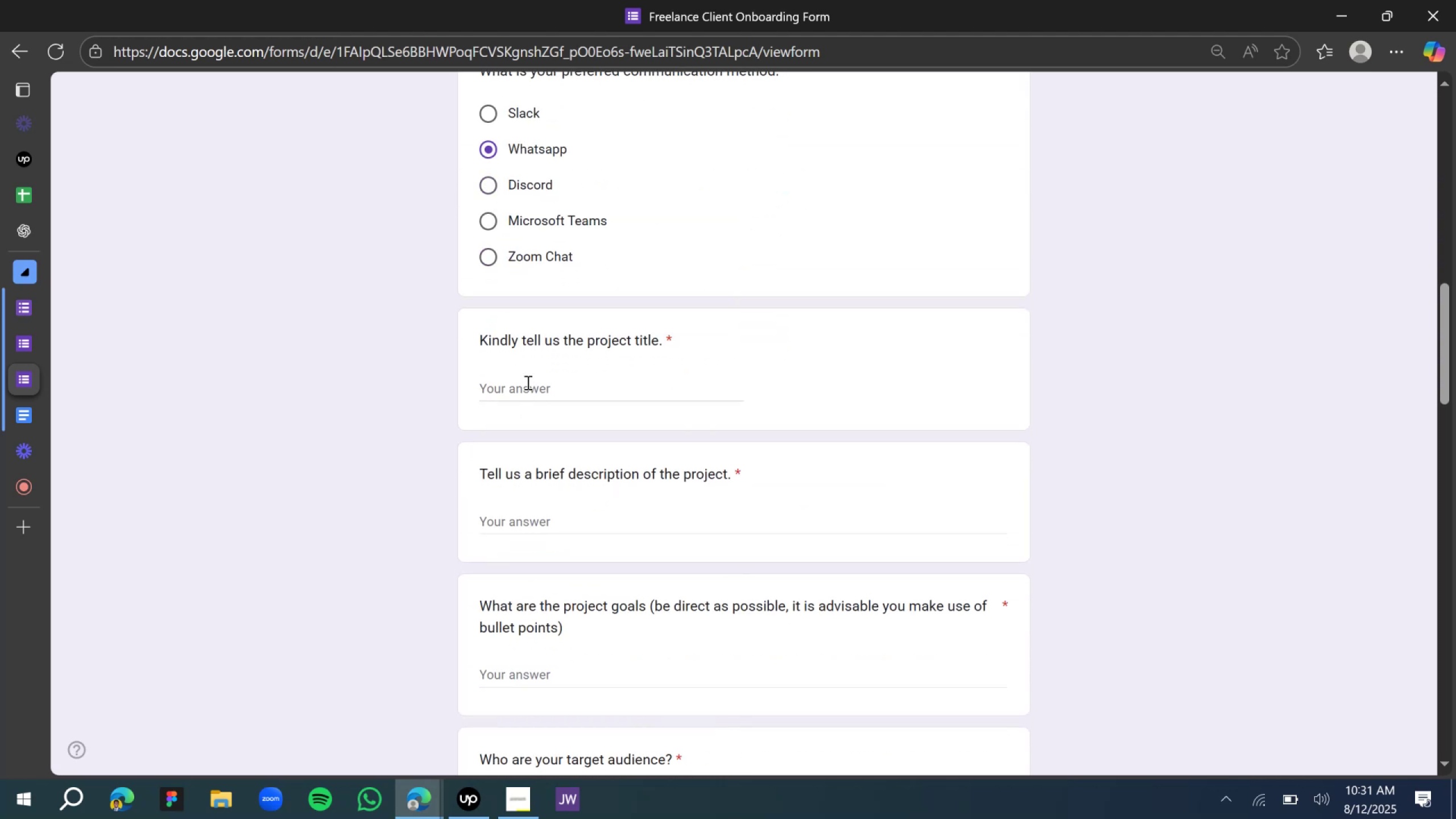 
left_click([527, 382])
 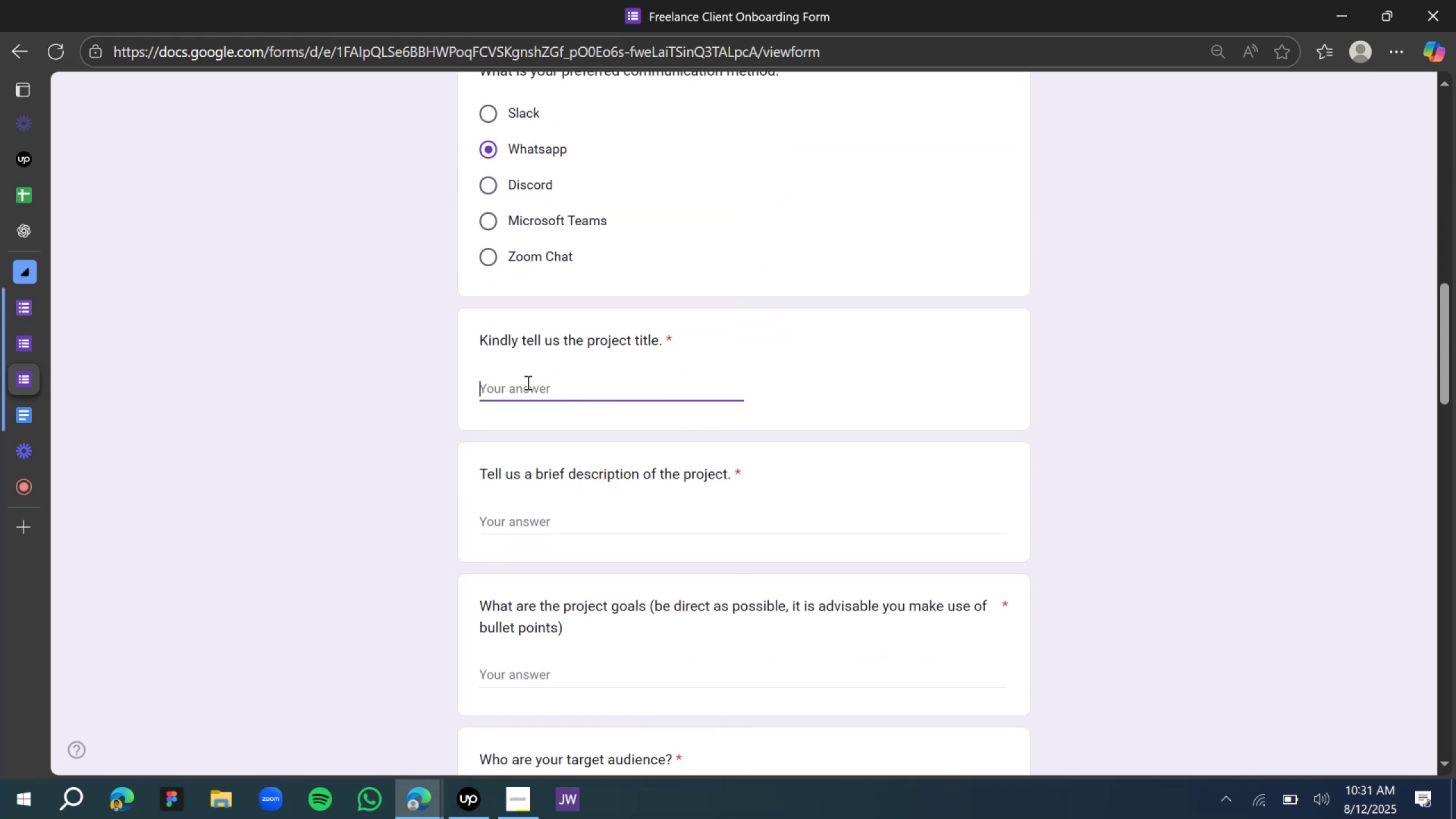 
type(Fisi Kolo)
key(Tab)
 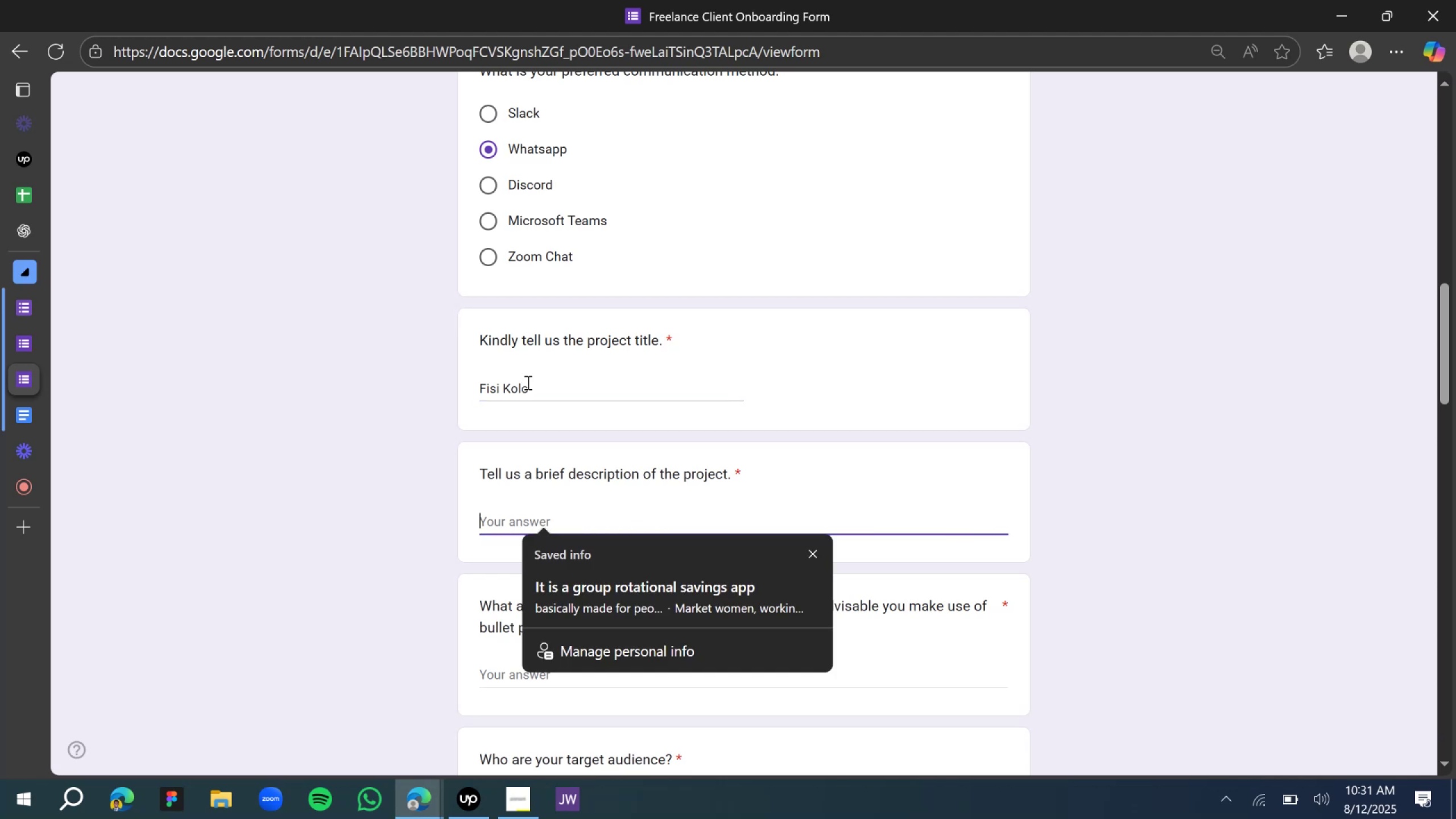 
left_click([626, 586])
 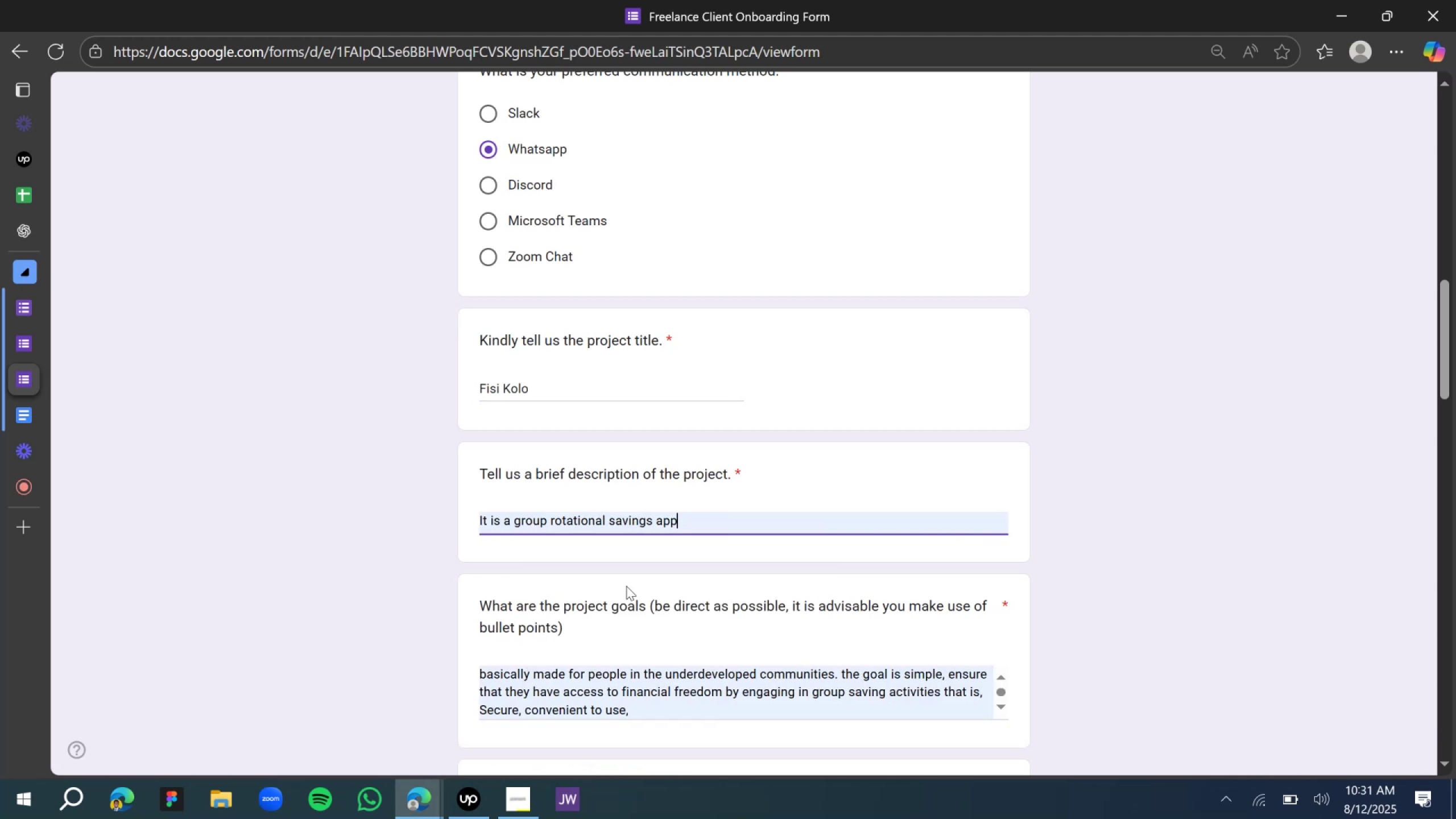 
scroll: coordinate [601, 586], scroll_direction: down, amount: 3.0
 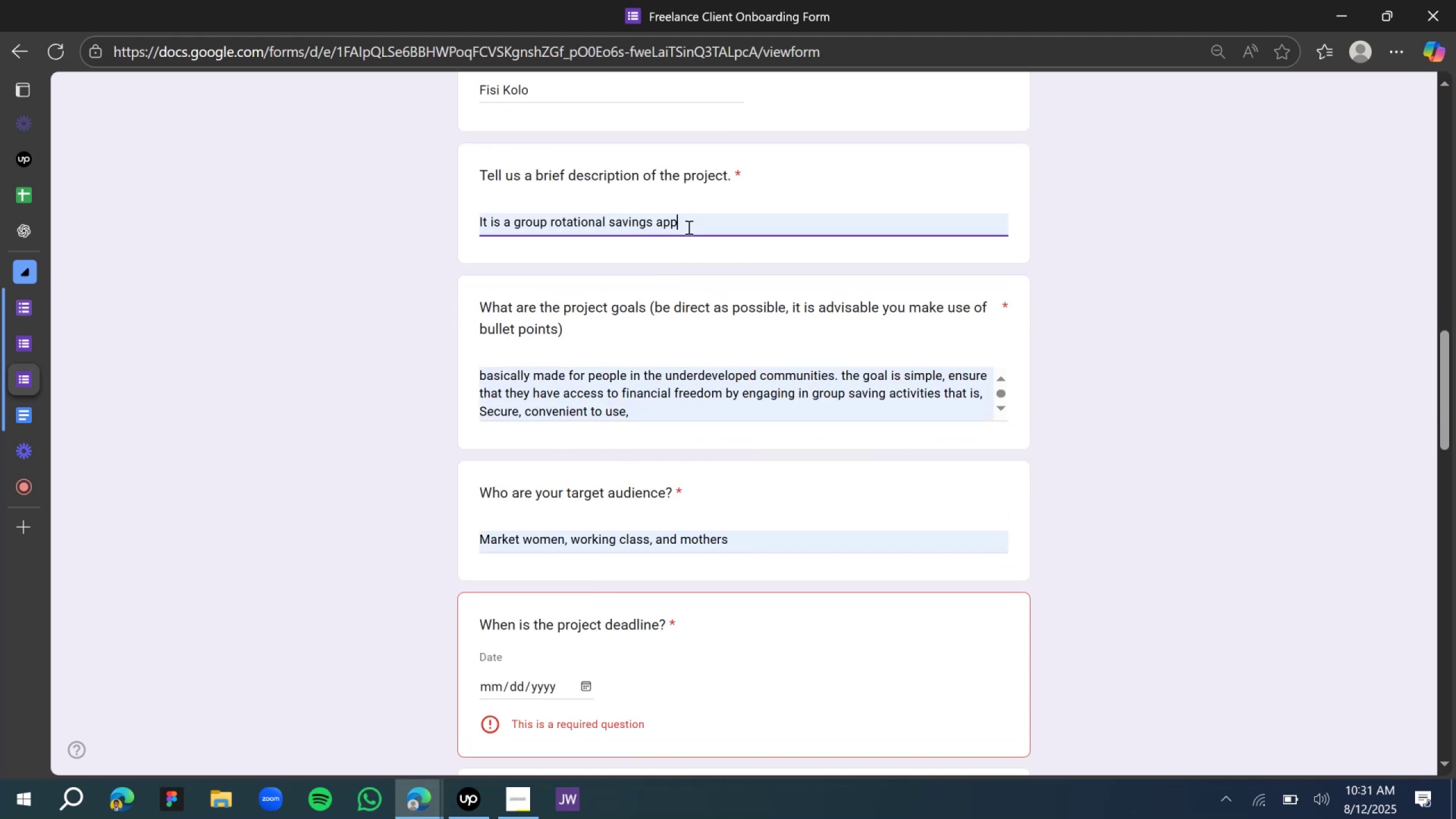 
left_click([690, 221])
 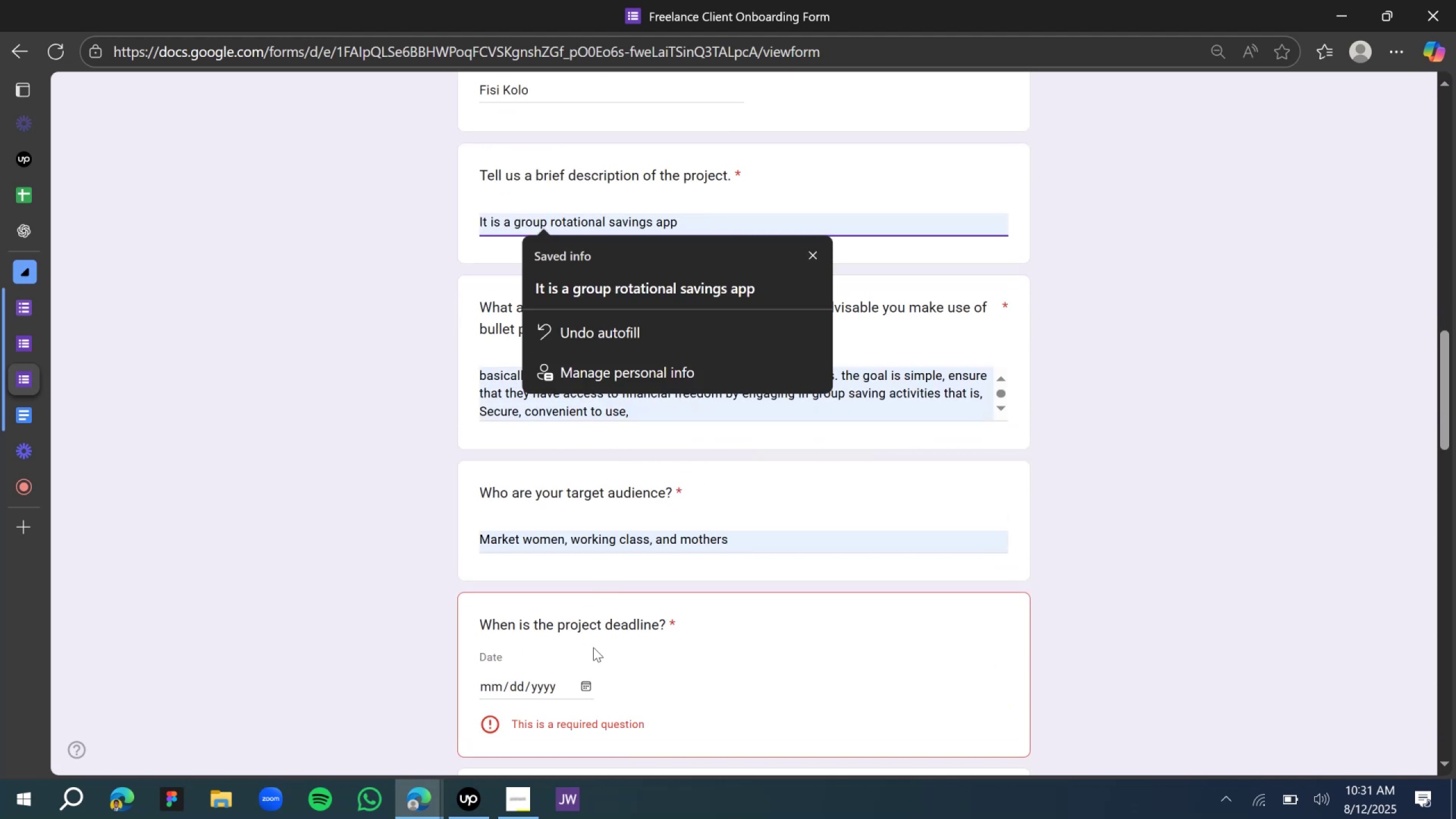 
left_click([588, 684])
 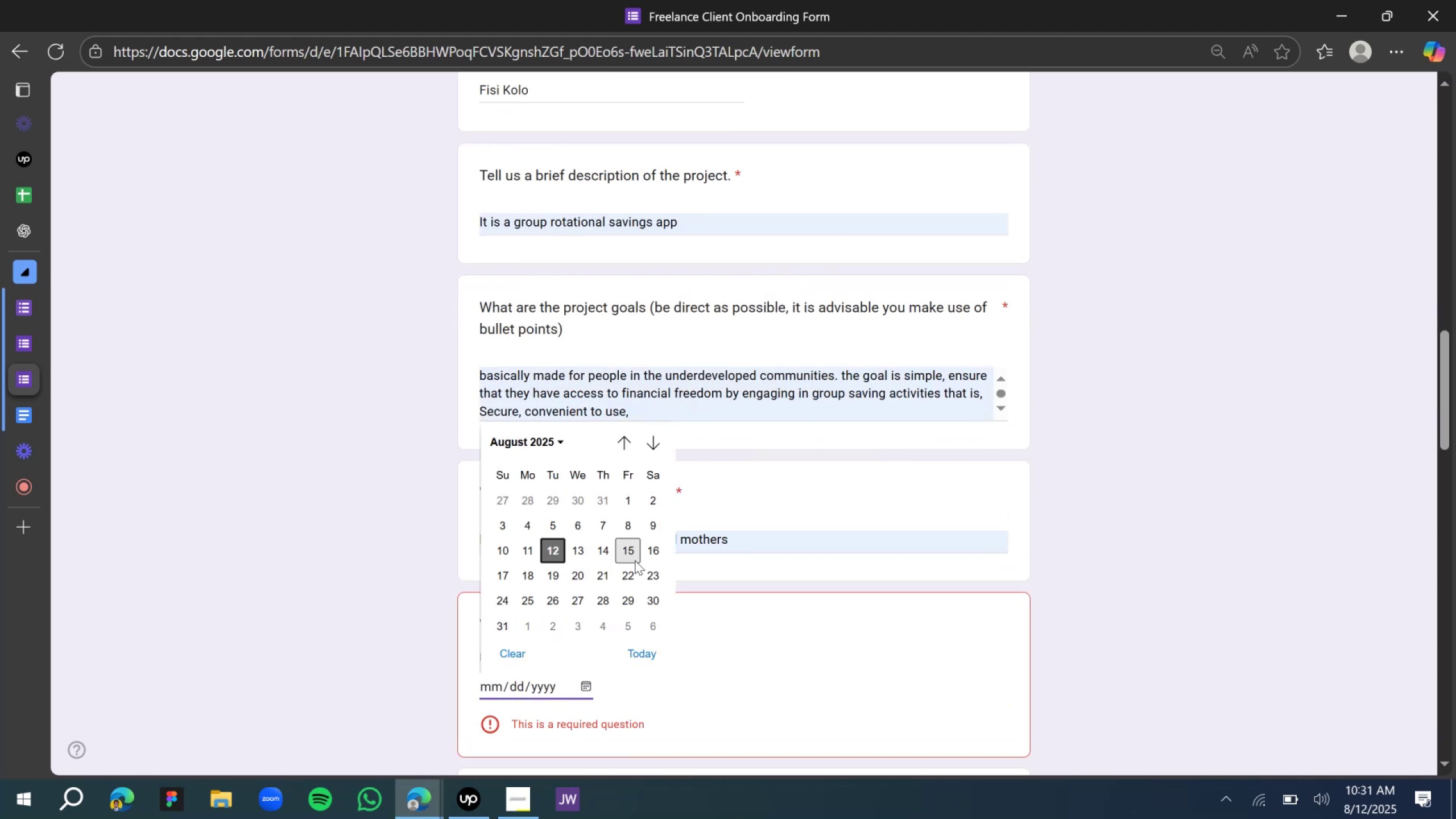 
left_click([627, 577])
 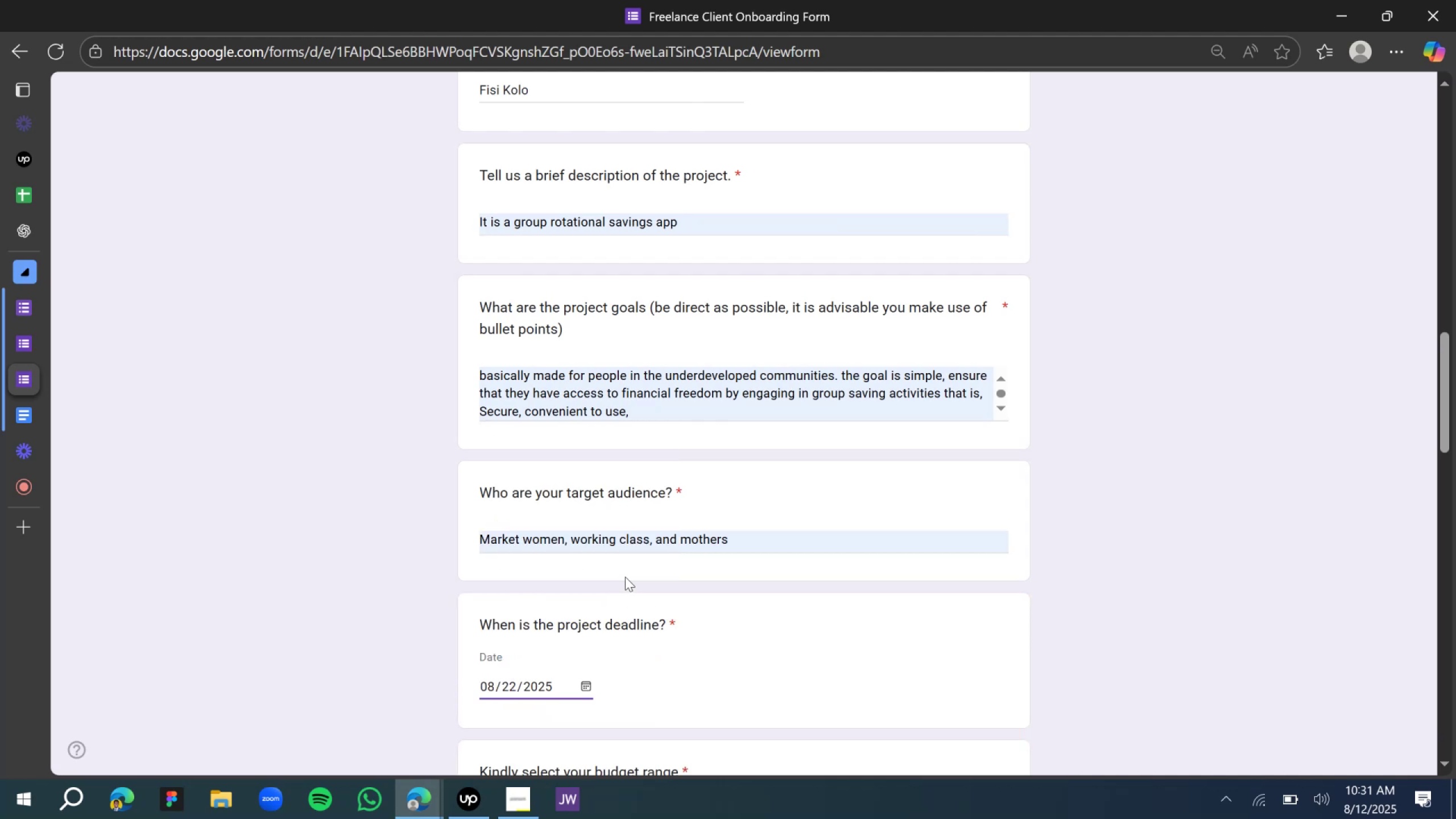 
scroll: coordinate [563, 624], scroll_direction: down, amount: 4.0
 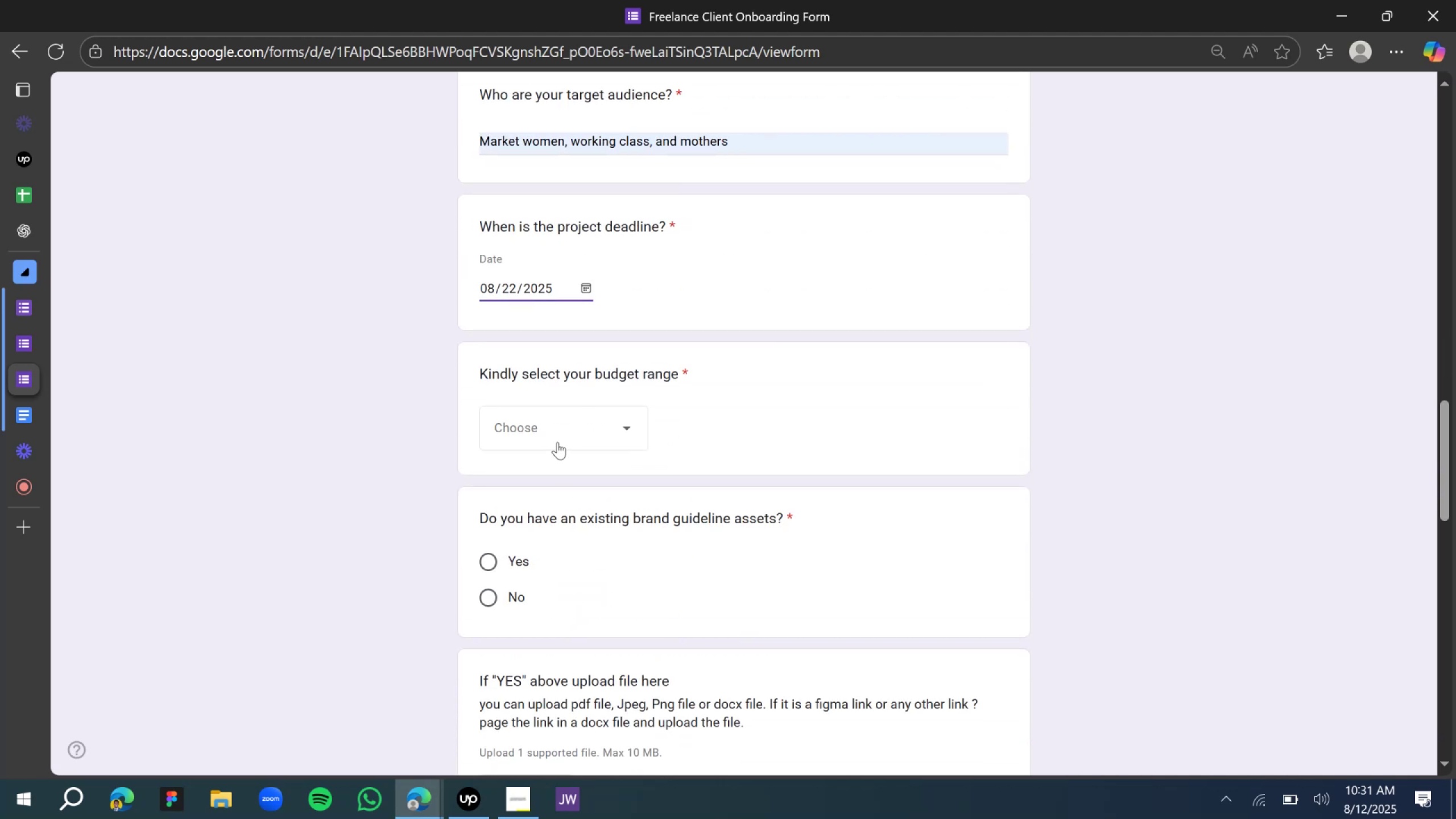 
left_click([556, 437])
 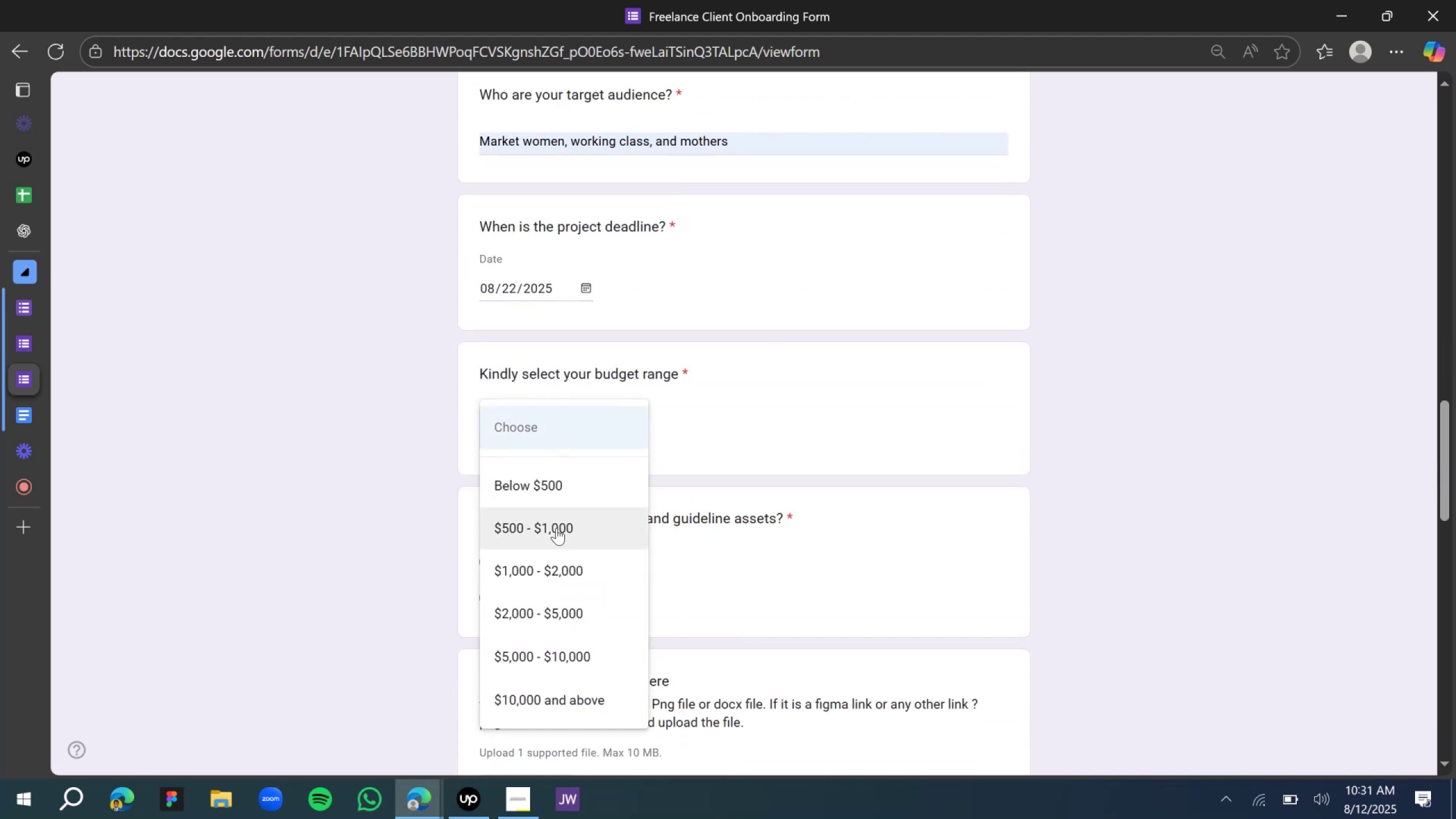 
left_click([557, 544])
 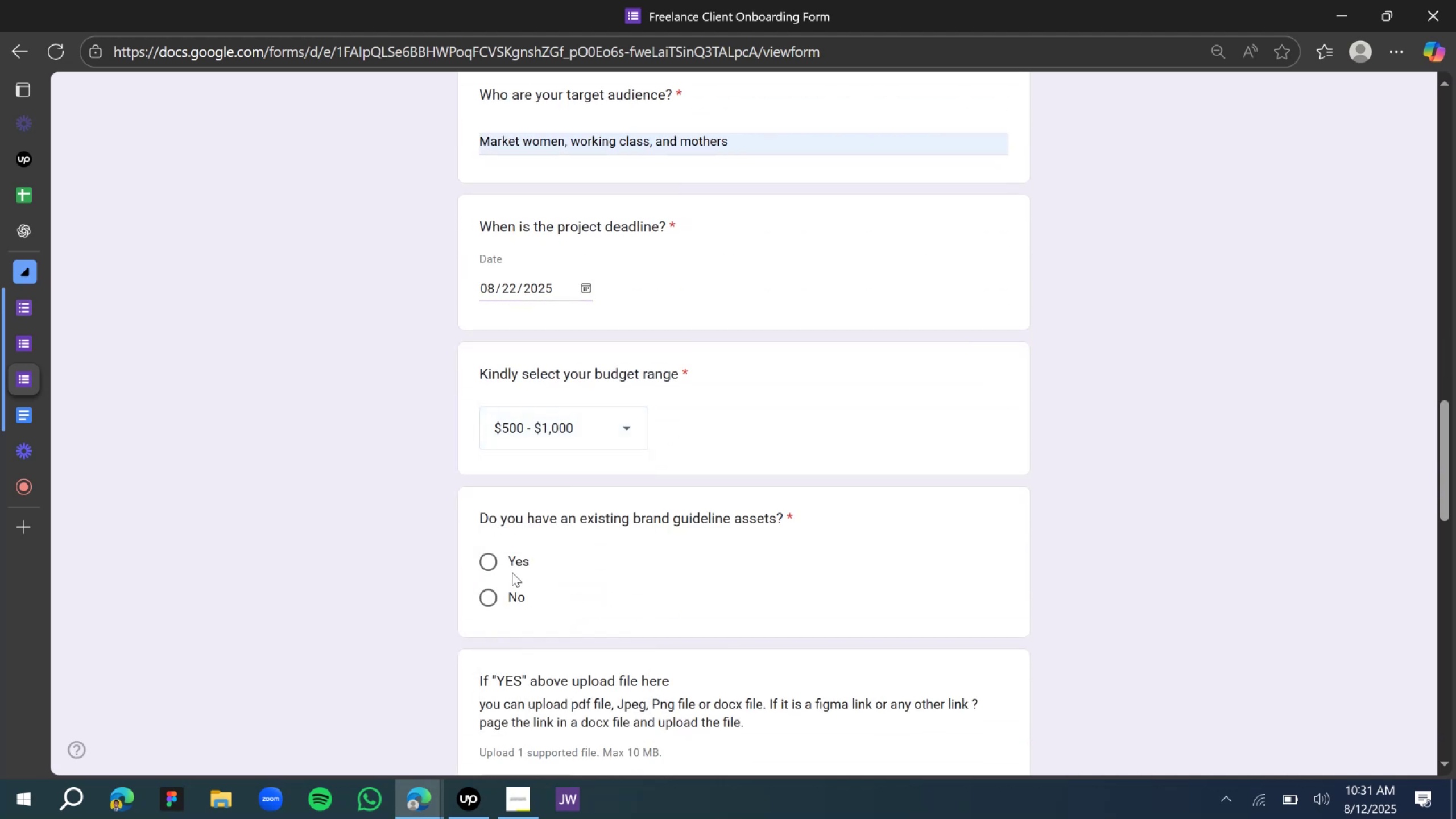 
left_click([512, 572])
 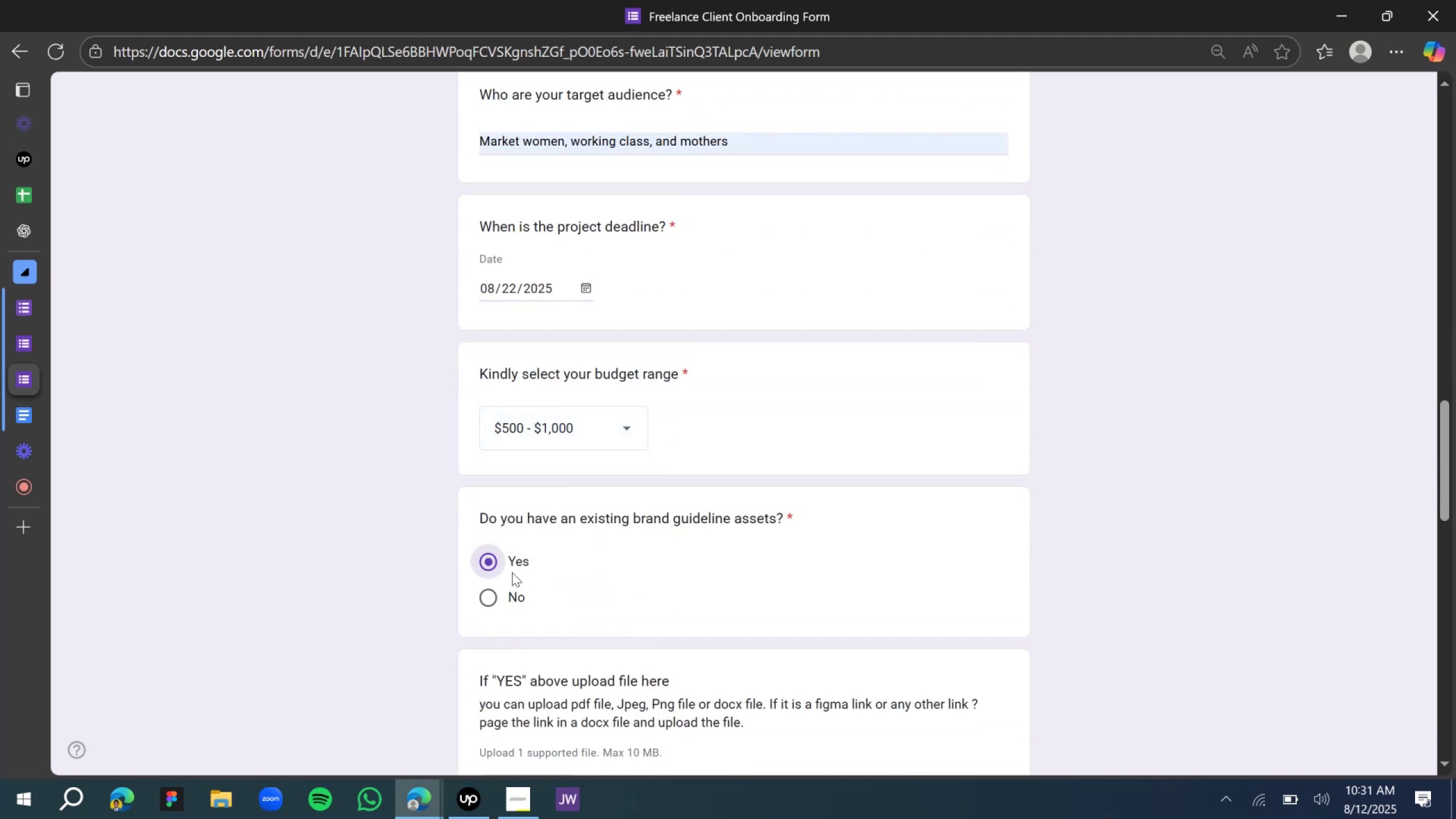 
scroll: coordinate [509, 570], scroll_direction: down, amount: 5.0
 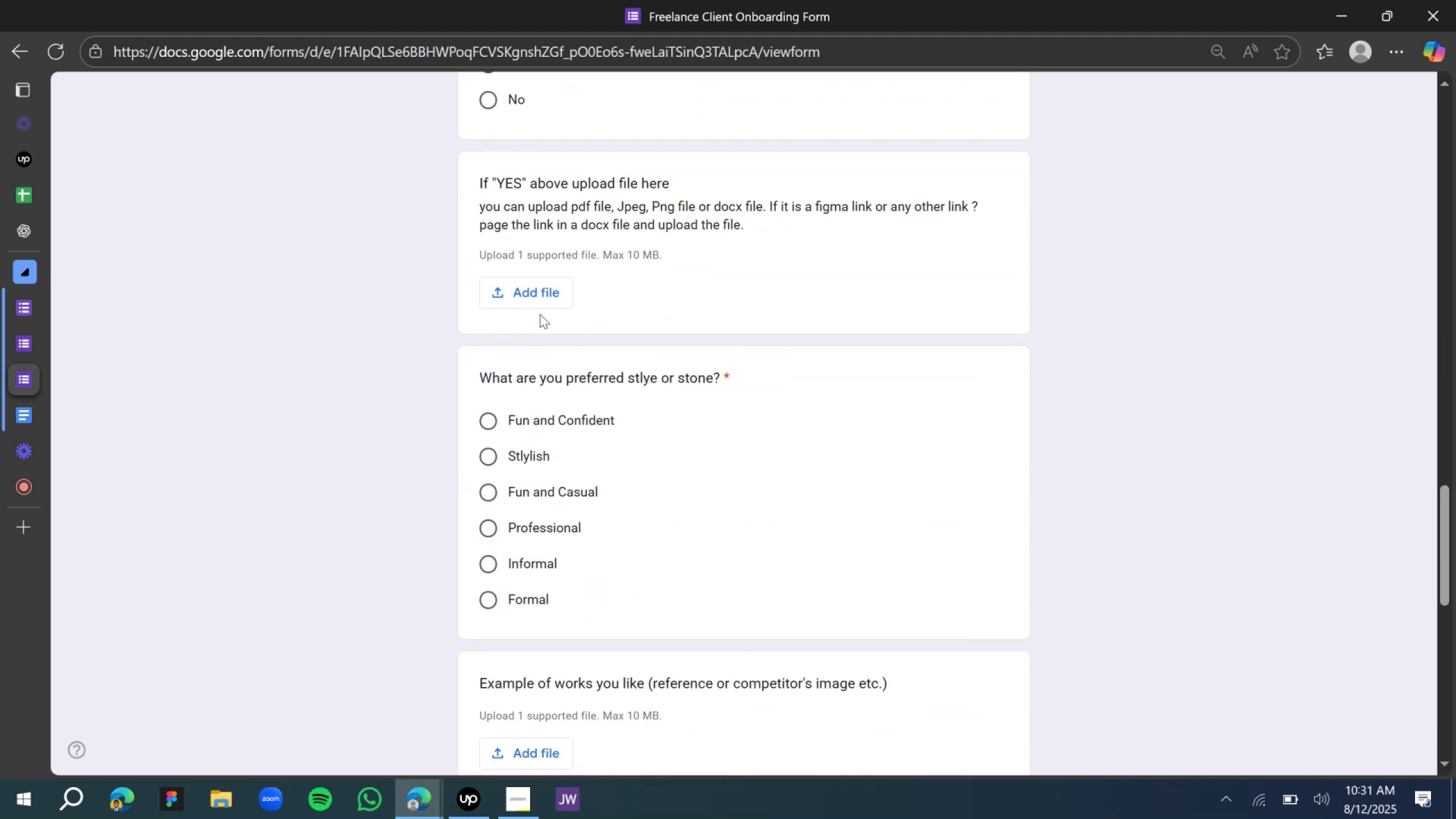 
left_click([542, 296])
 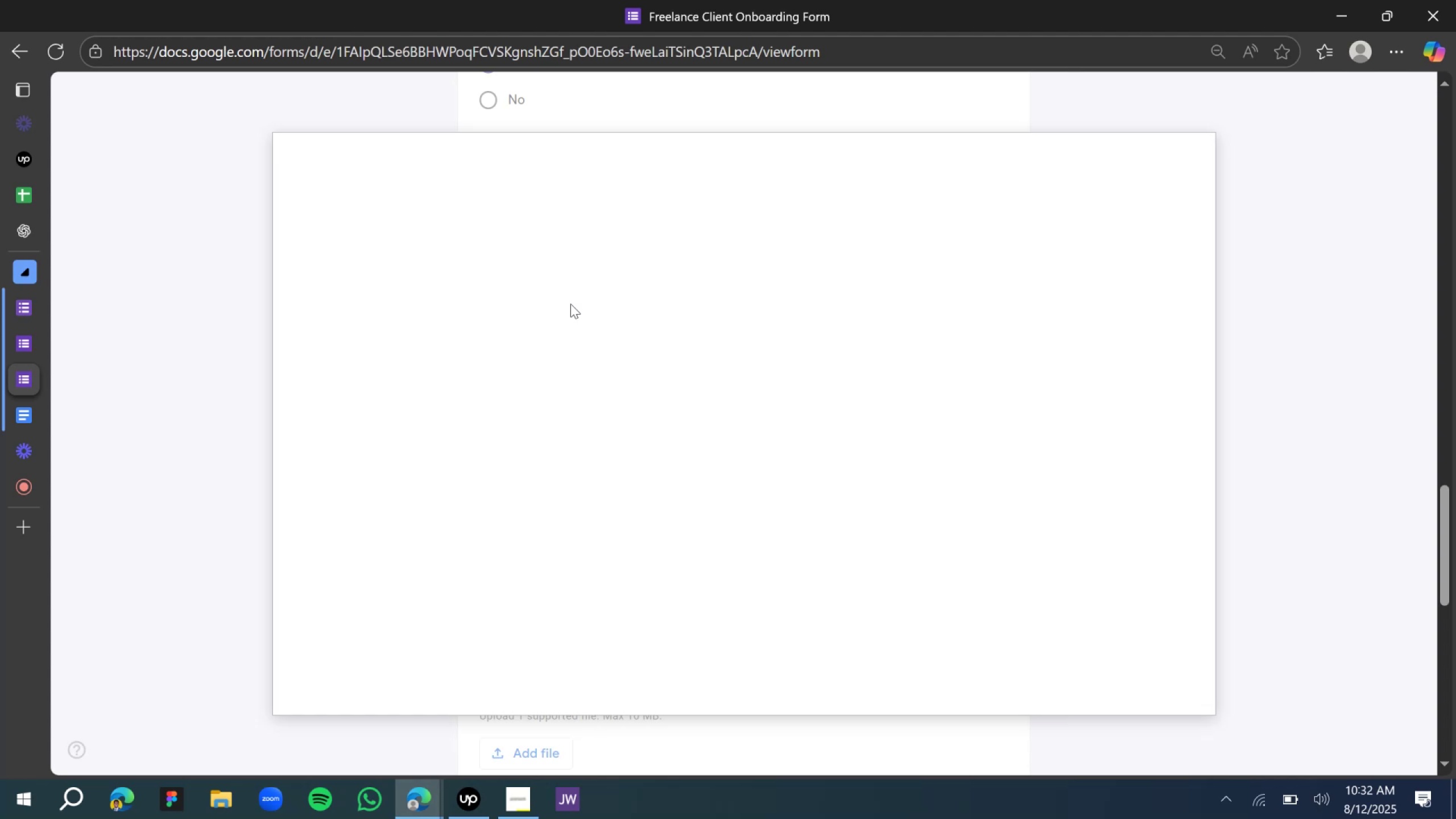 
wait(23.93)
 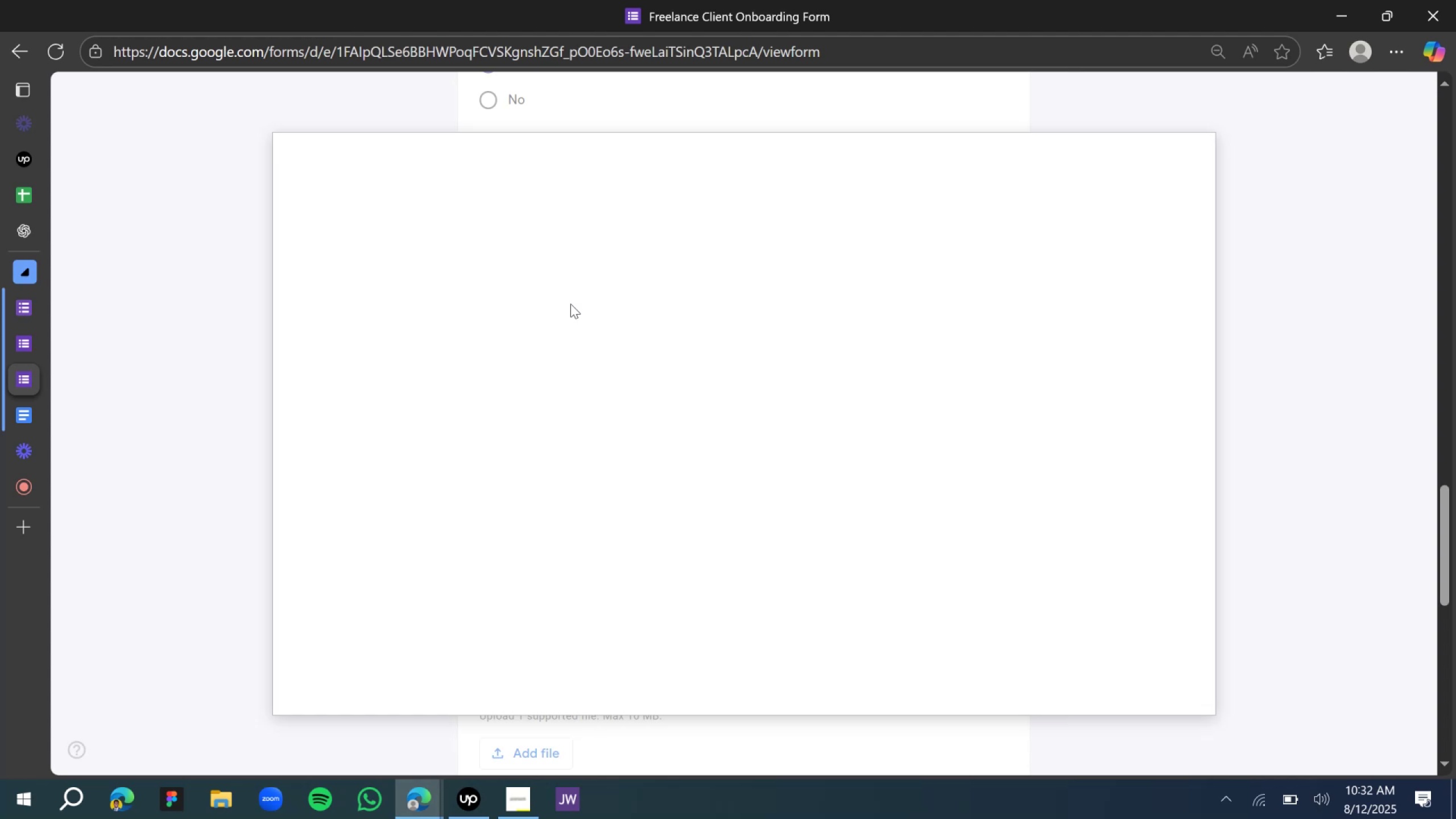 
left_click([563, 407])
 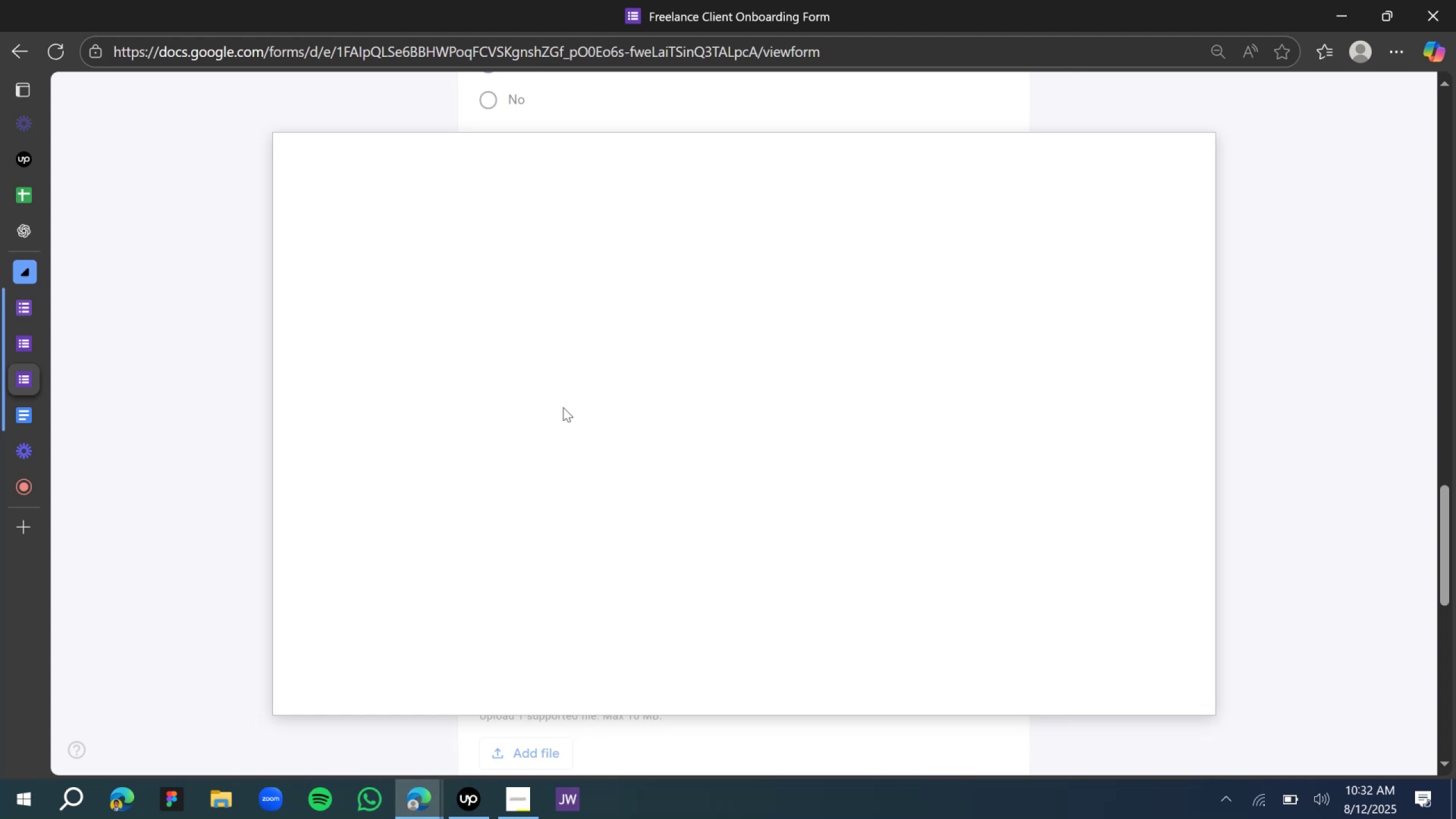 
wait(11.57)
 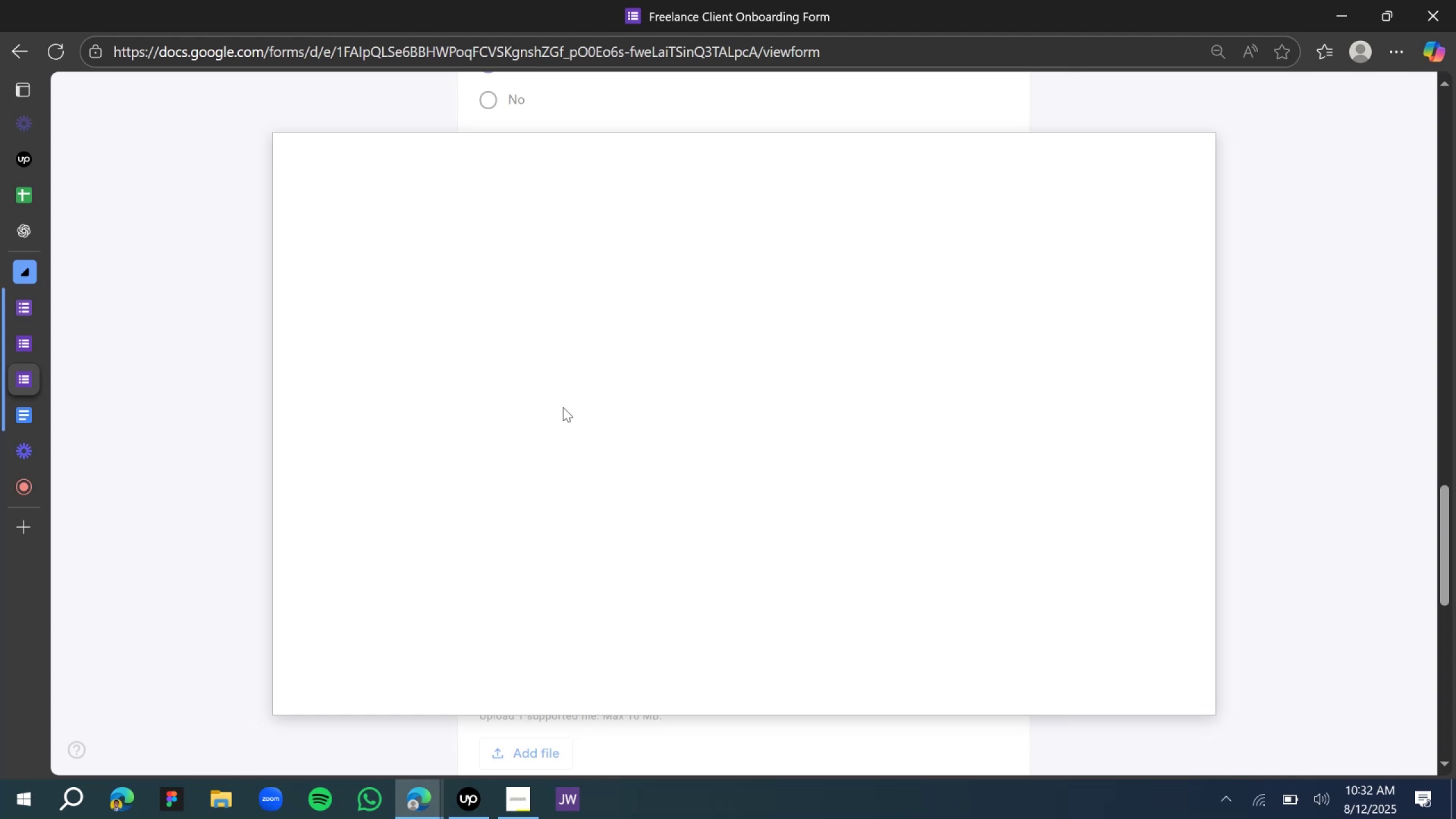 
left_click([572, 445])
 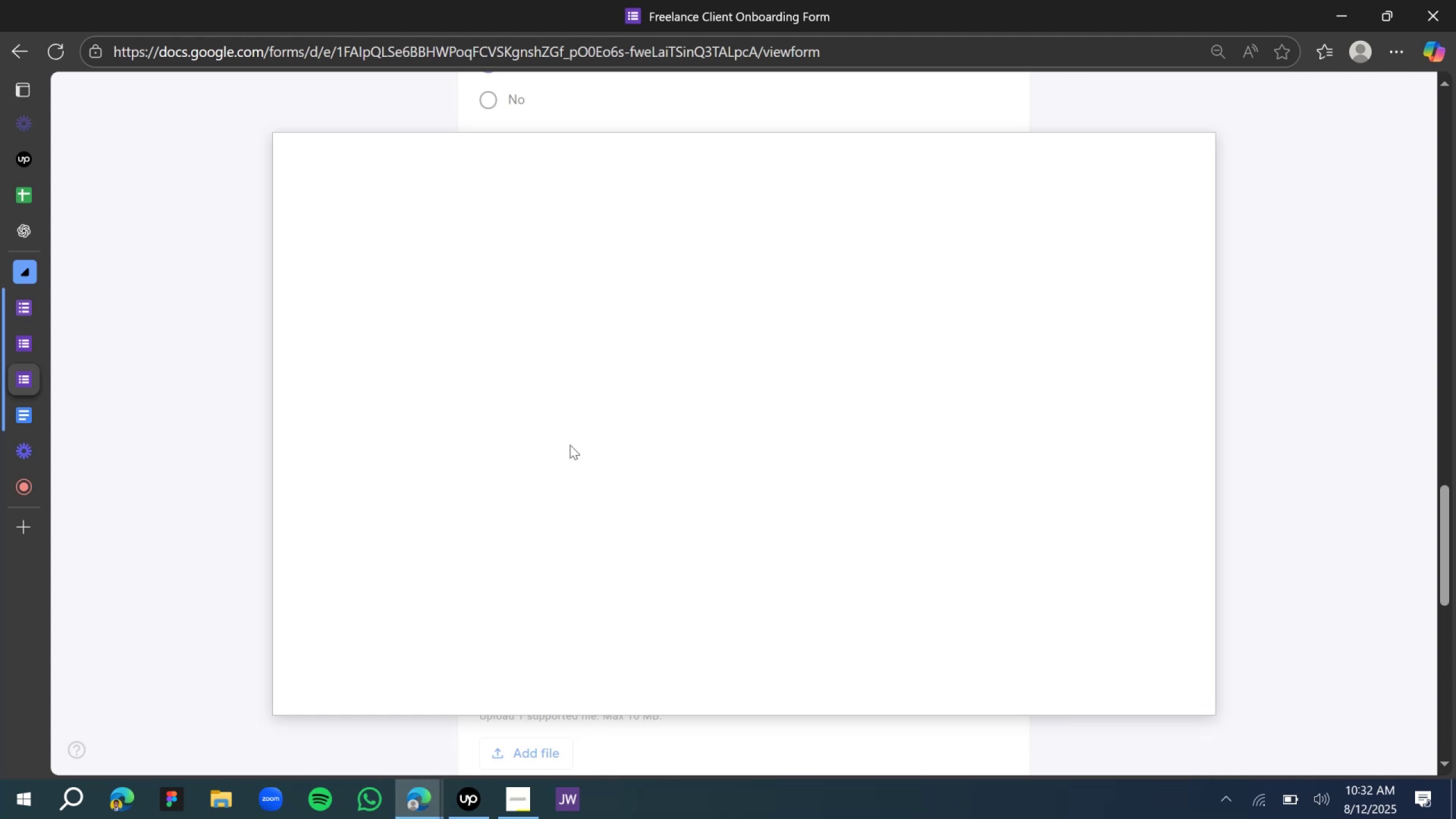 
wait(8.91)
 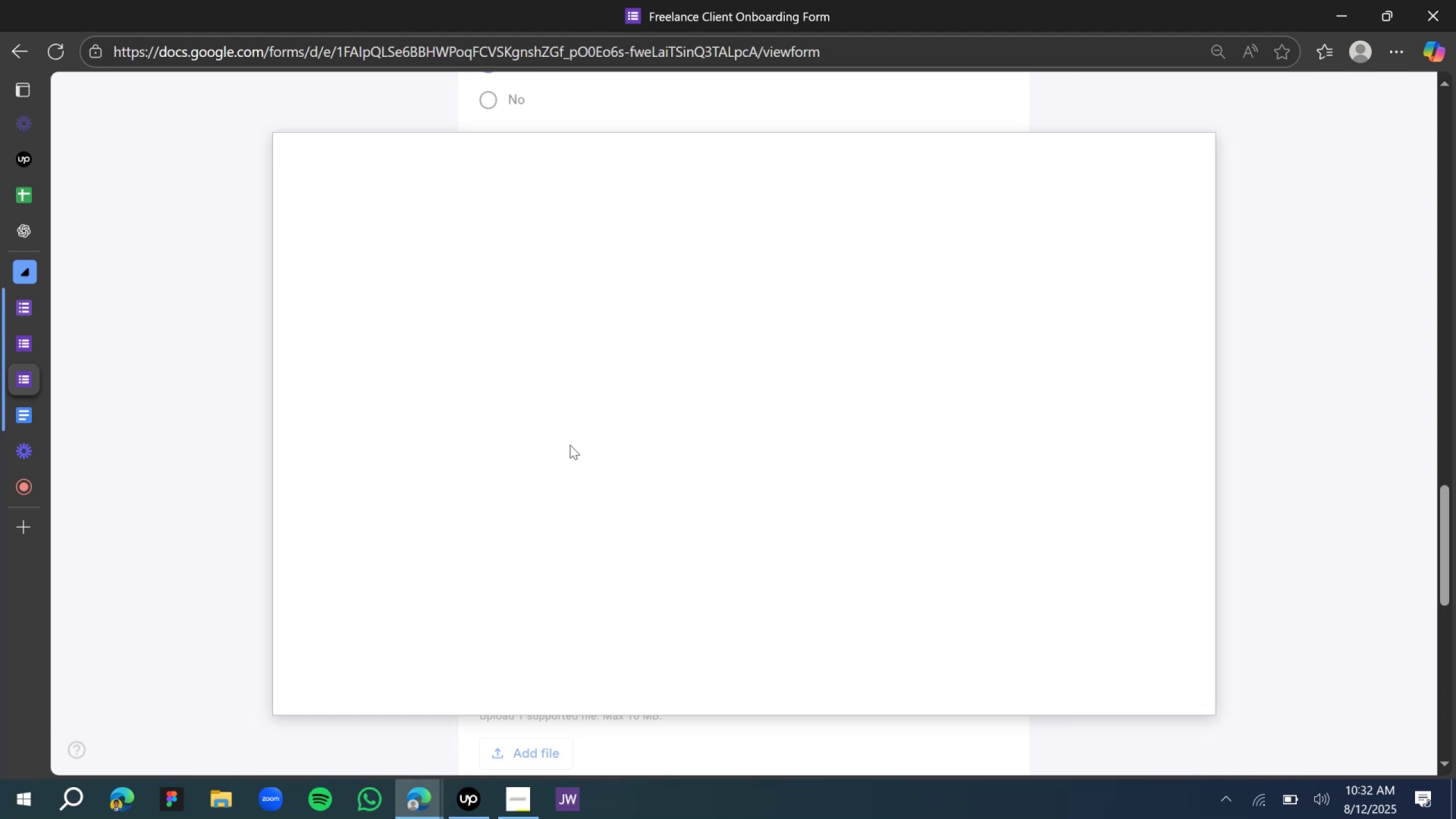 
left_click([602, 547])
 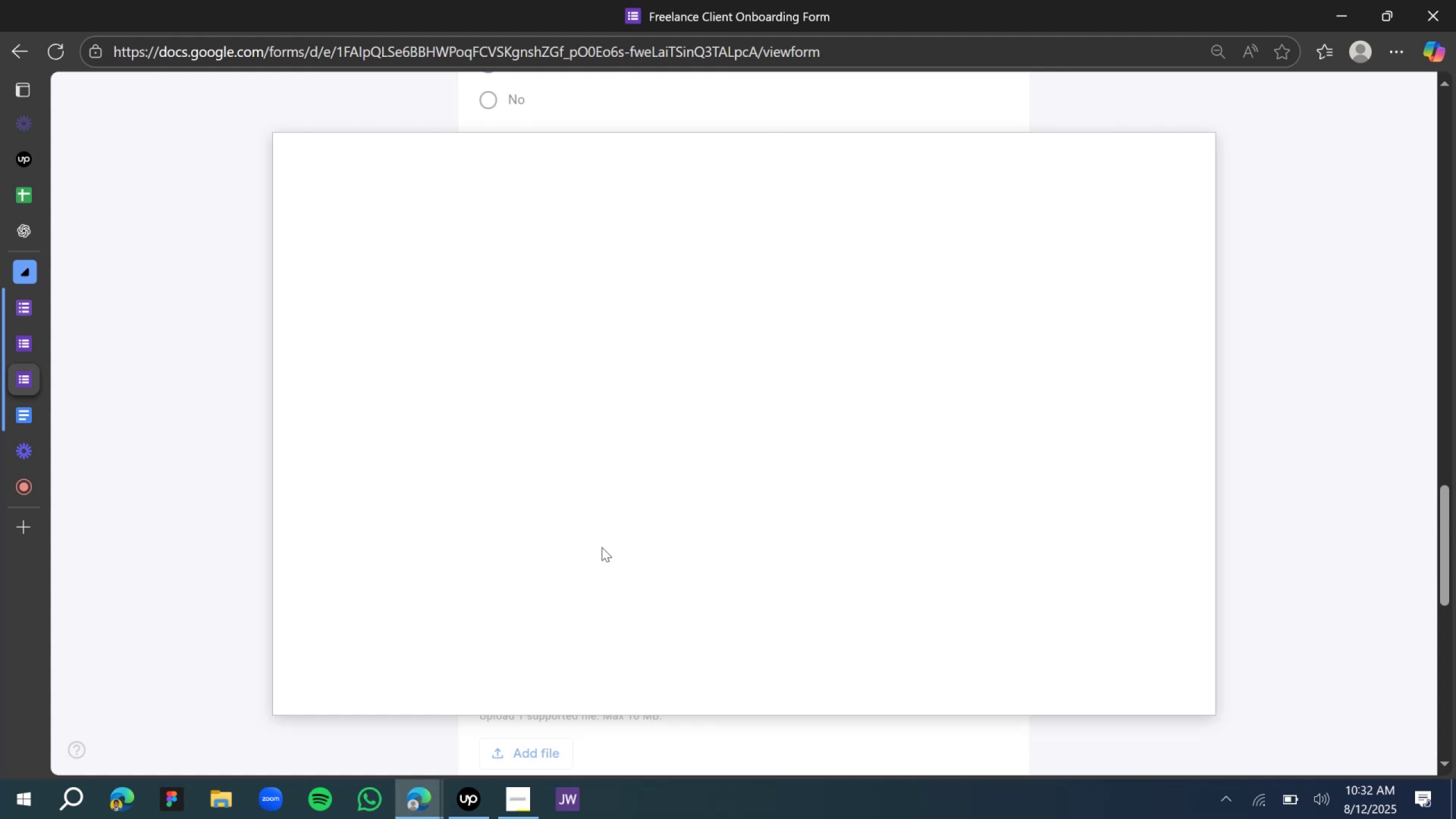 
wait(11.33)
 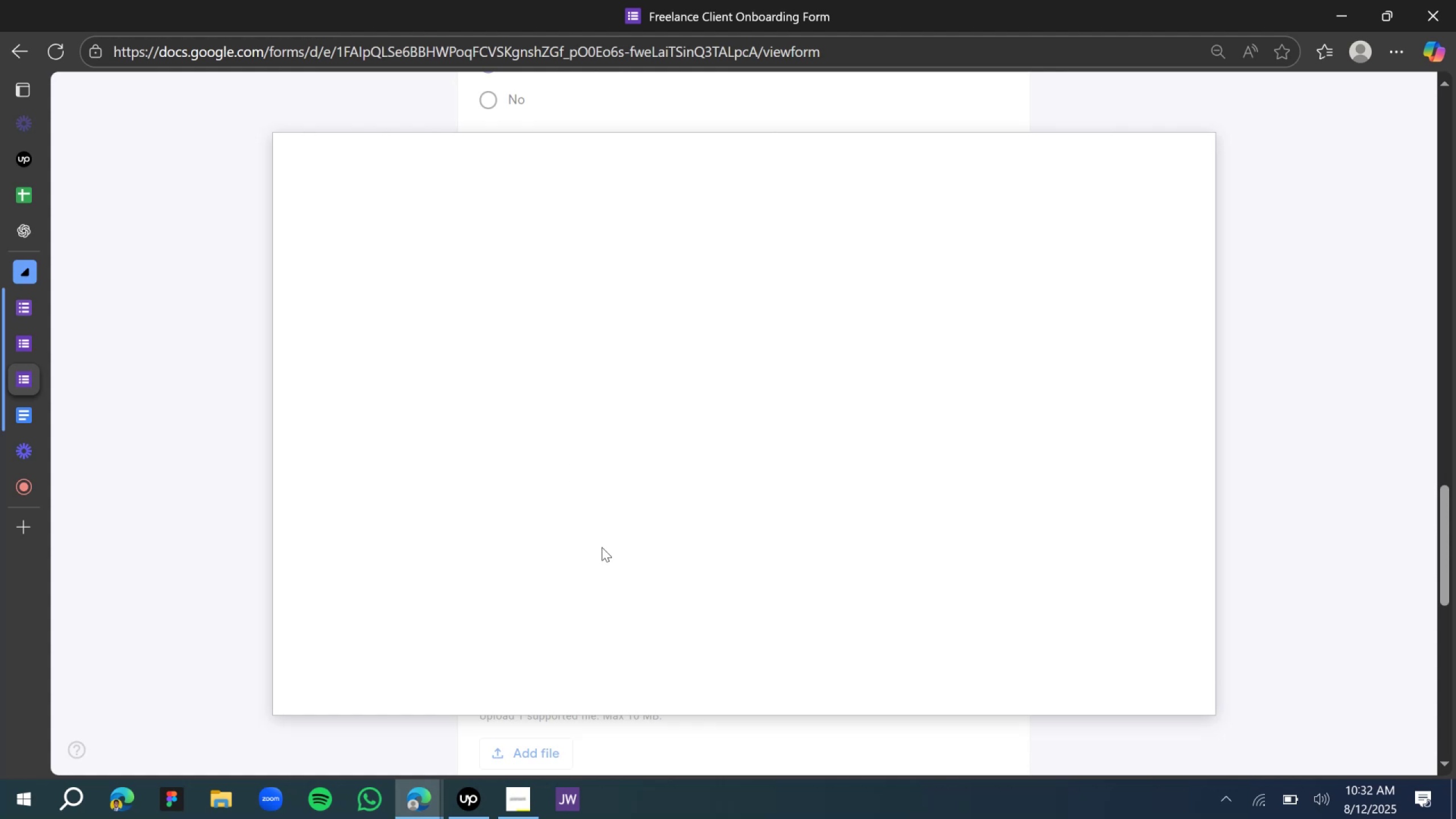 
left_click([720, 545])
 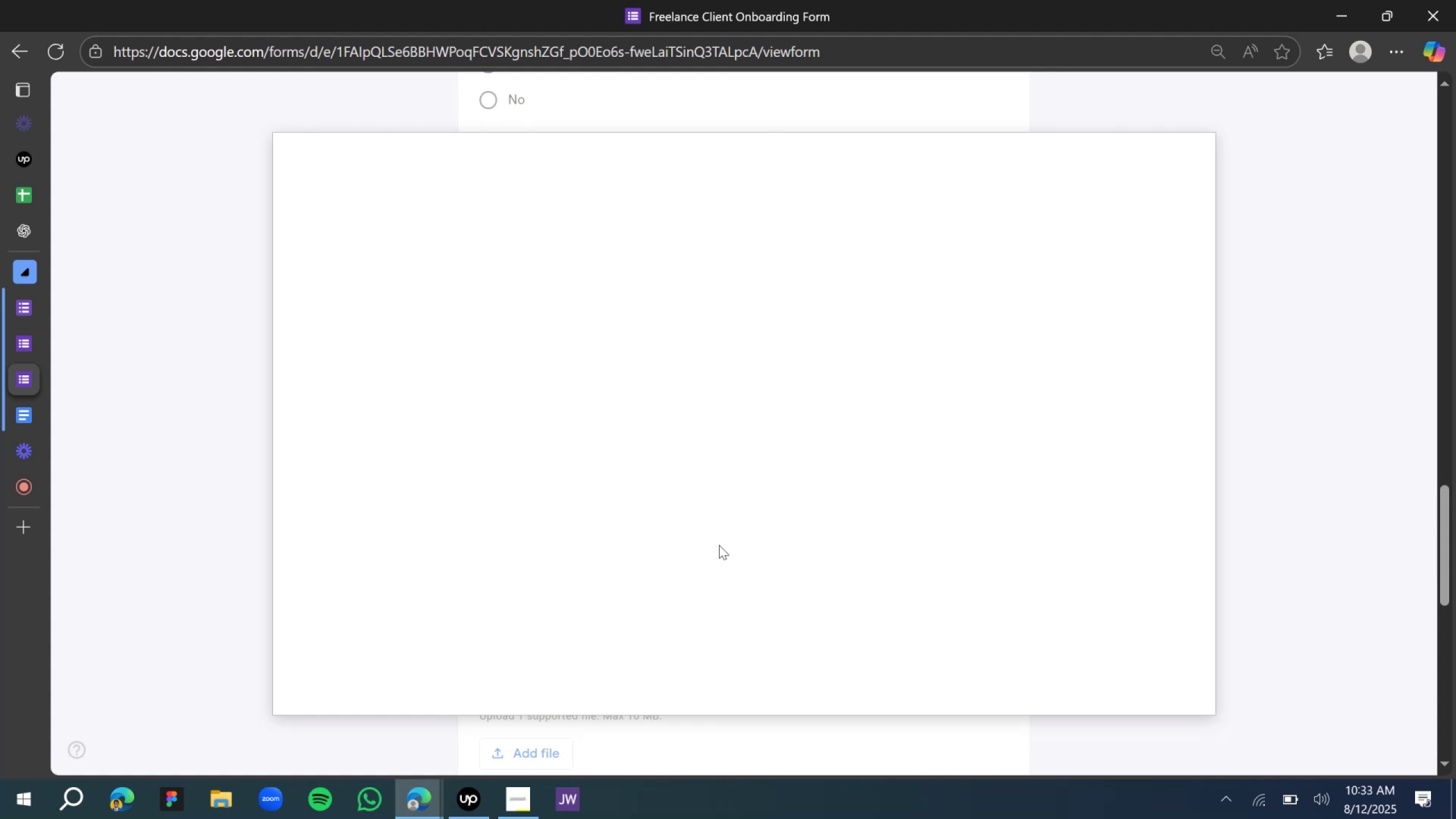 
wait(17.68)
 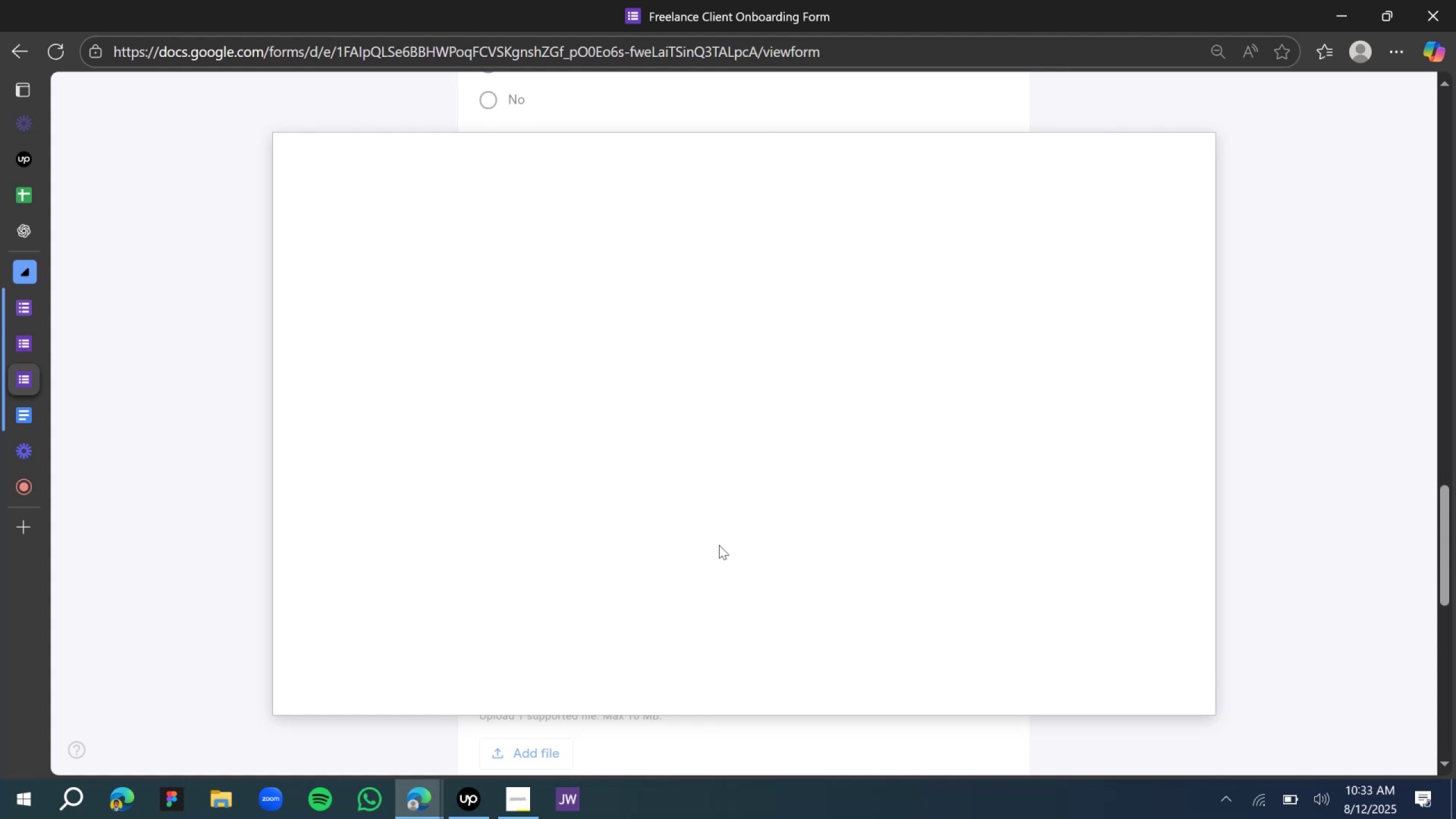 
left_click([719, 545])
 